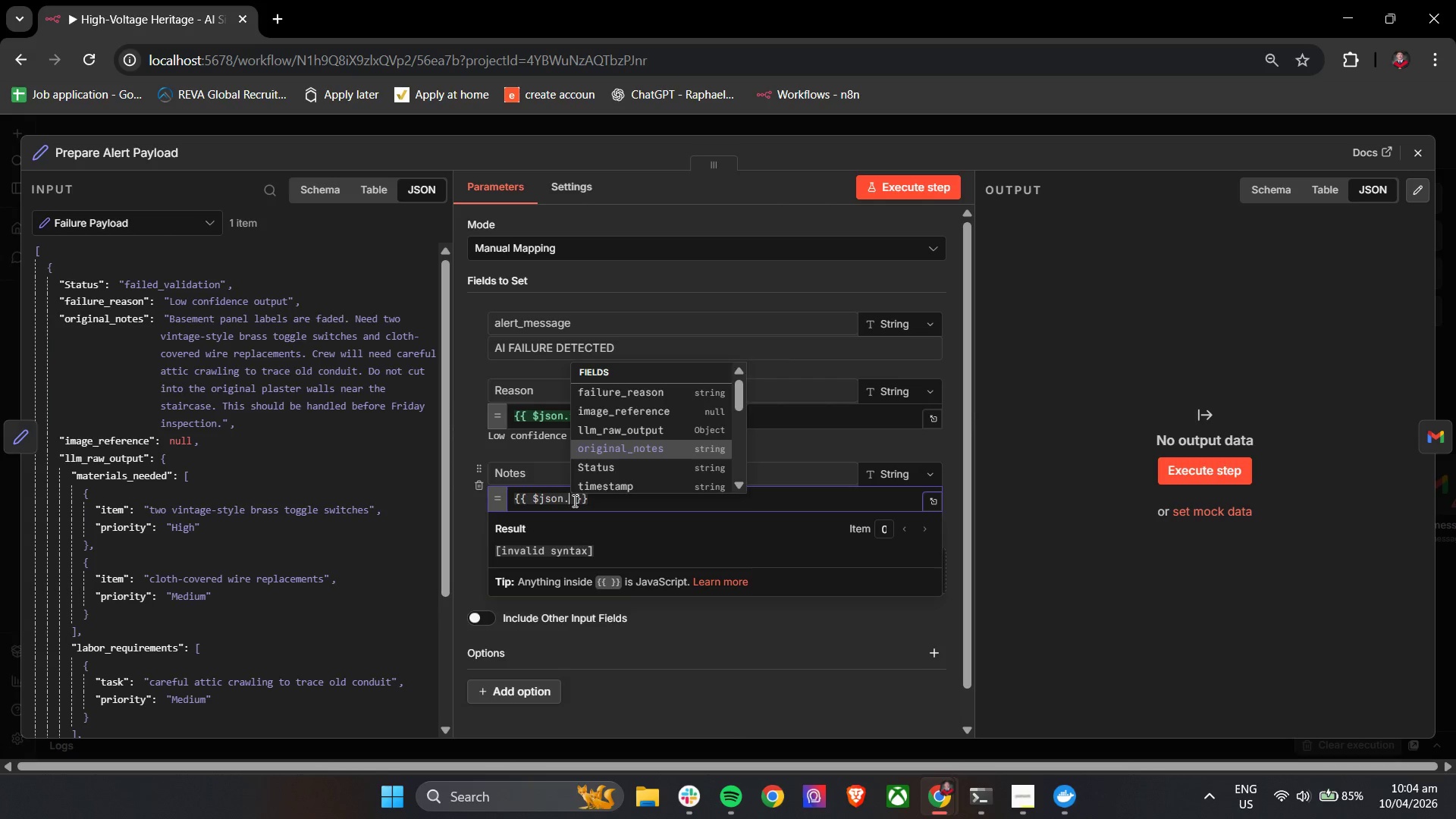 
key(Enter)
 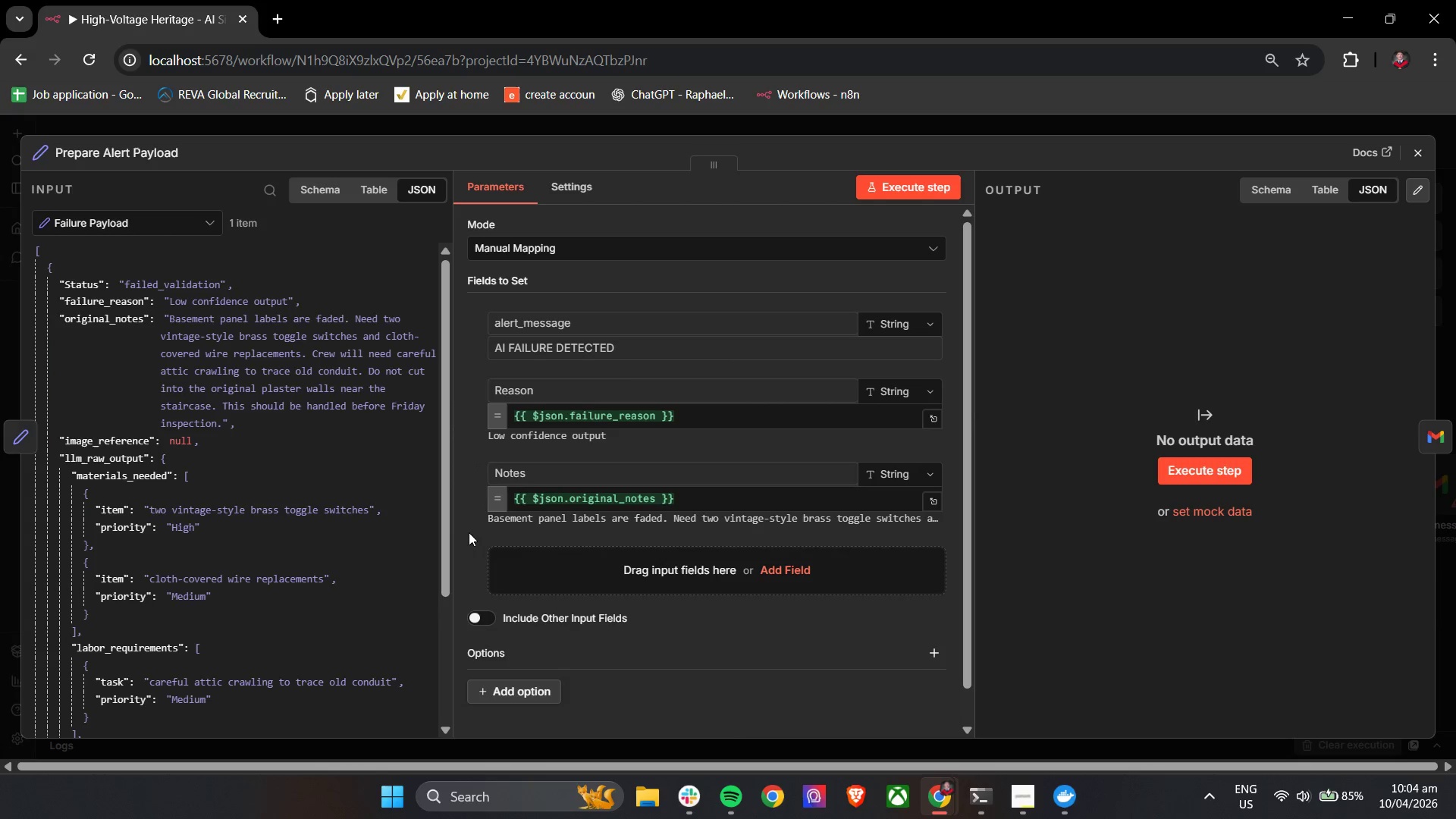 
left_click([620, 577])
 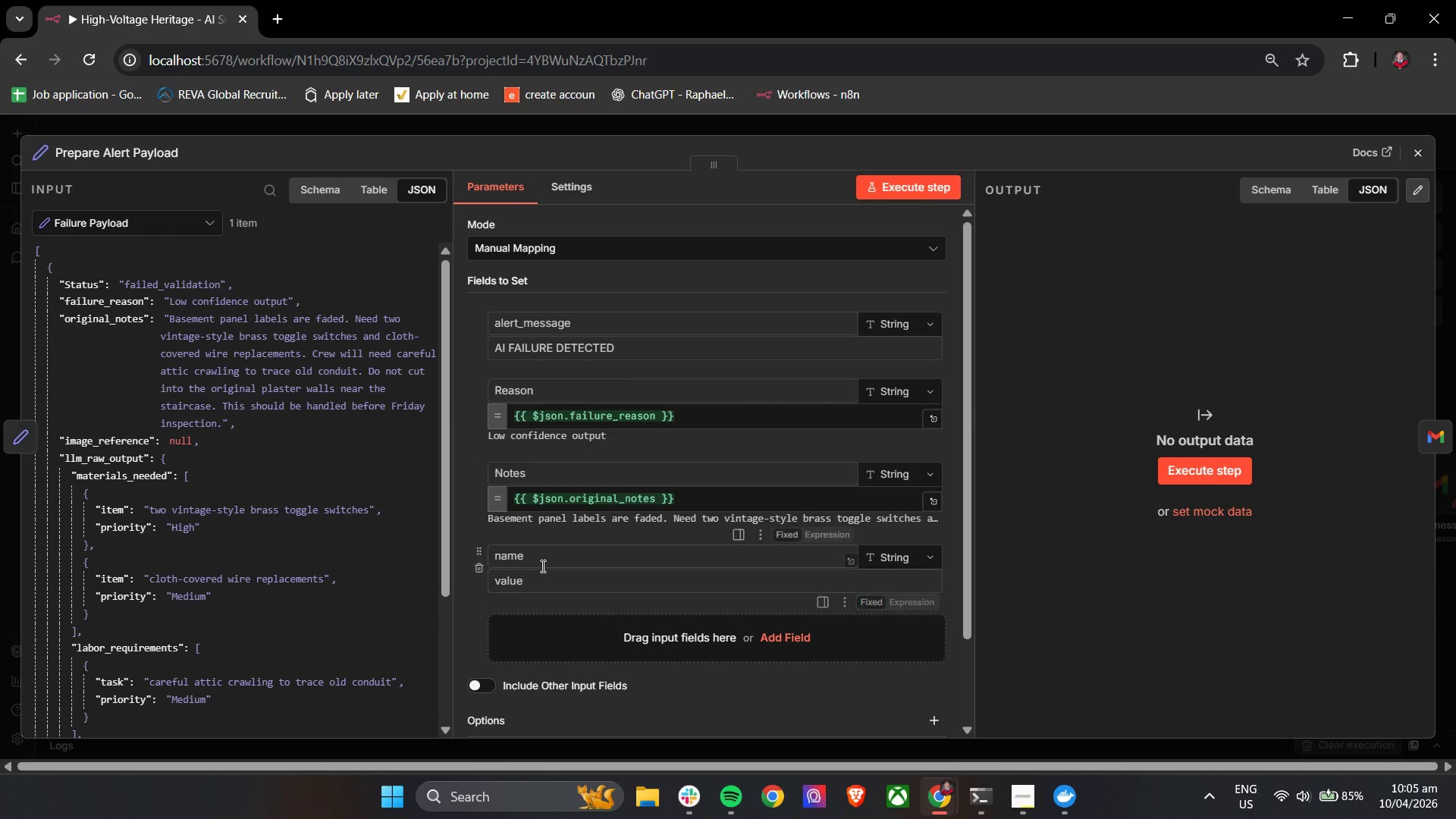 
left_click([535, 560])
 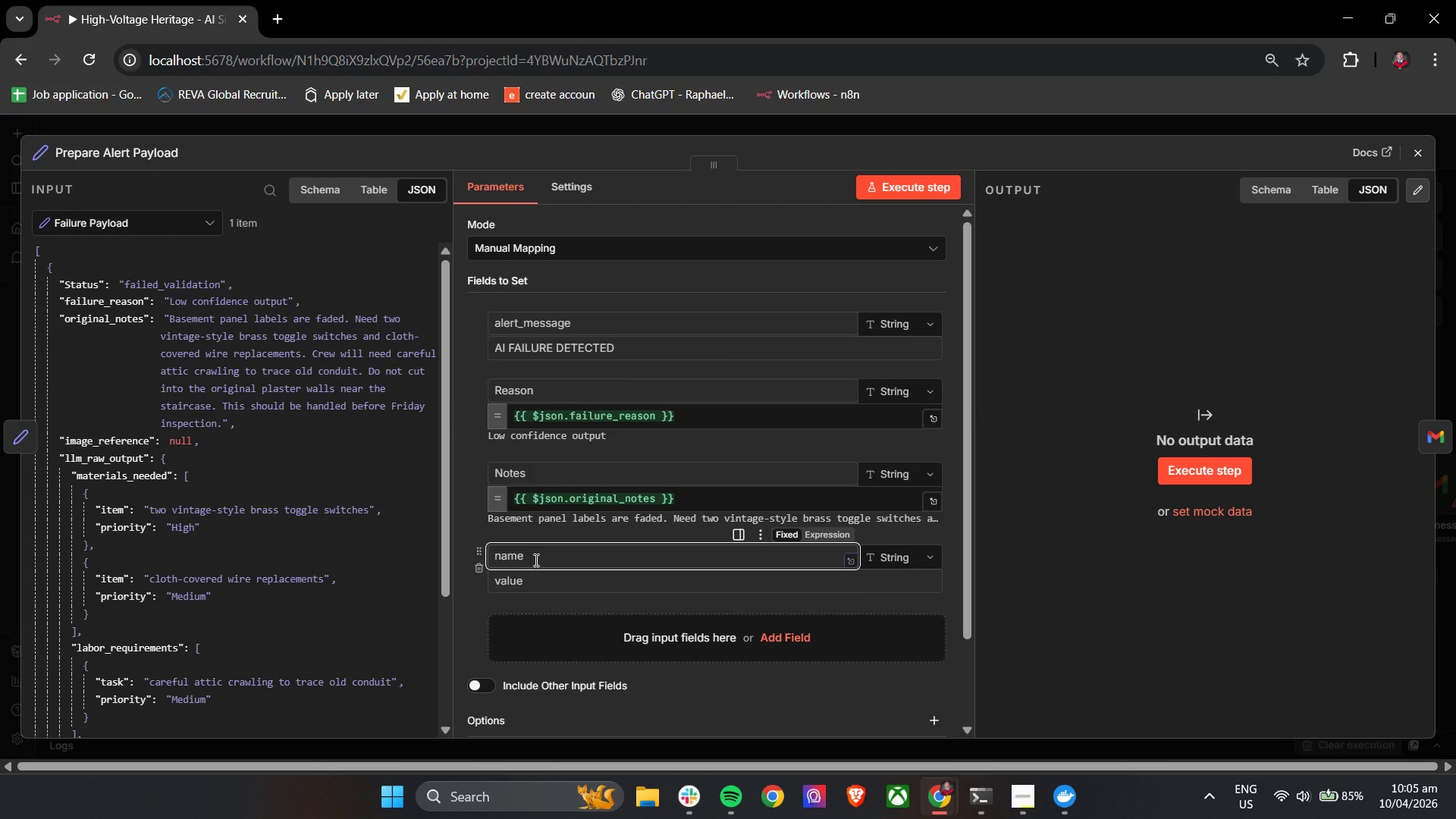 
type(Time)
 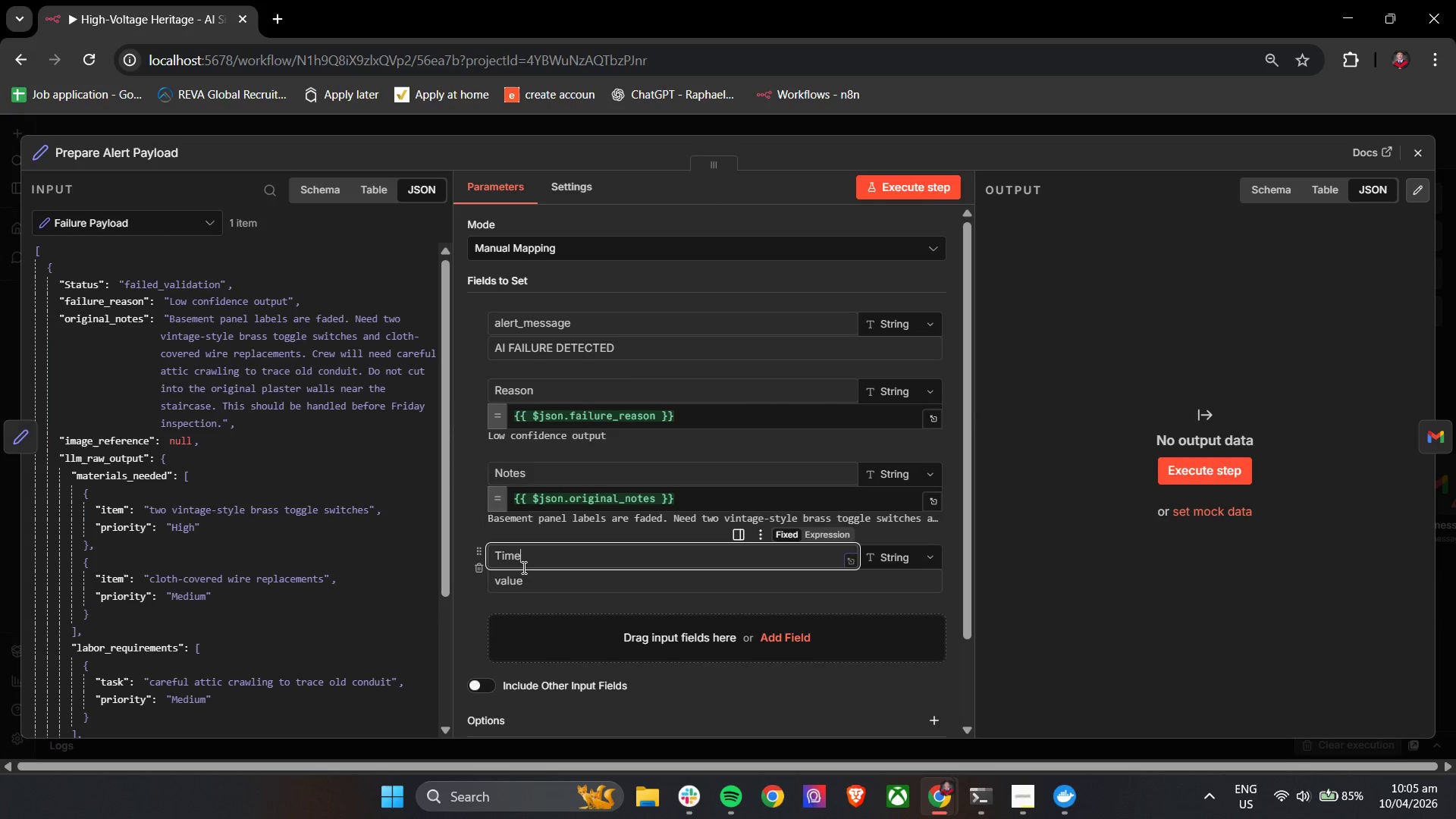 
left_click([504, 585])
 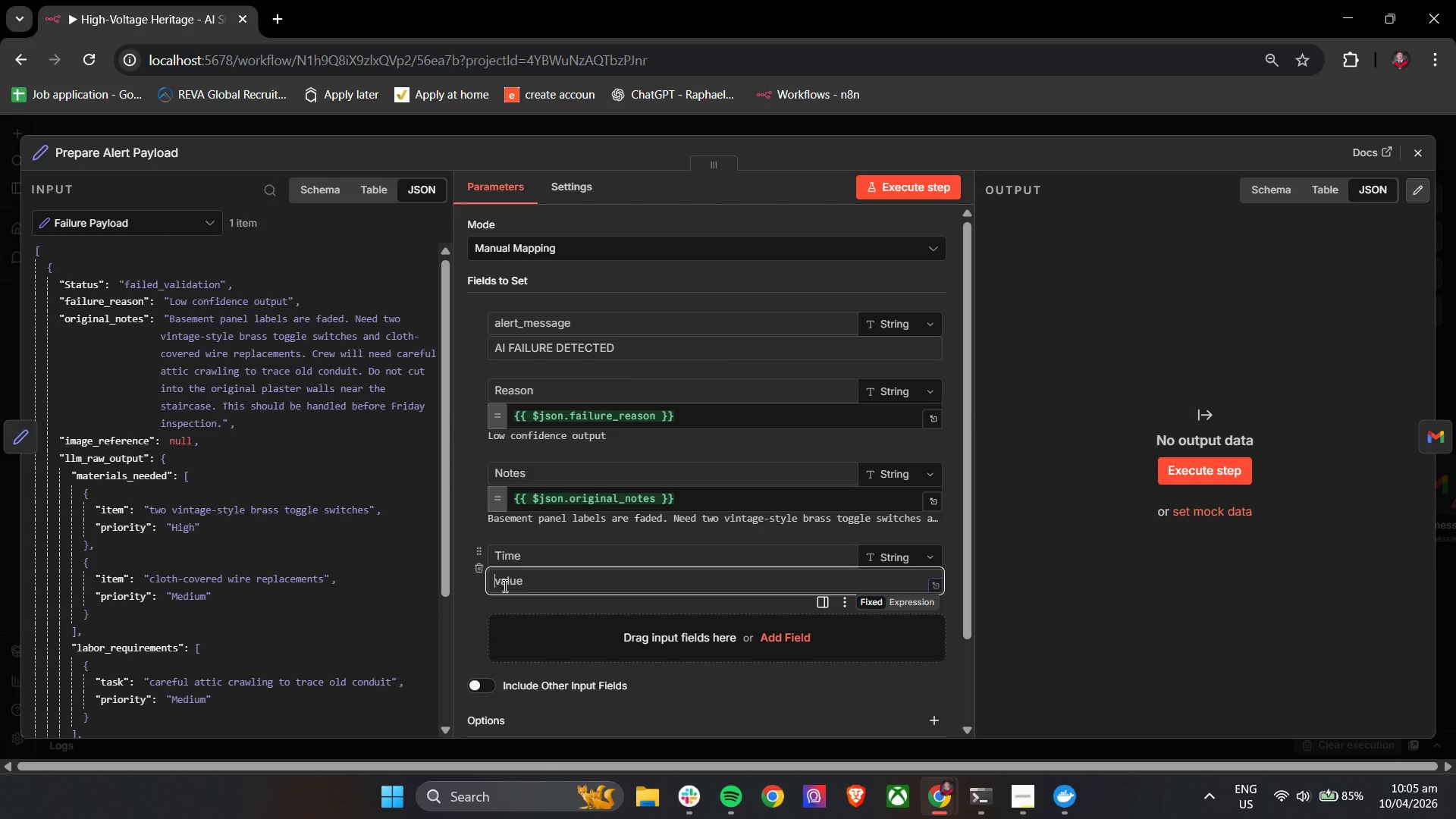 
key(Shift+BracketLeft)
 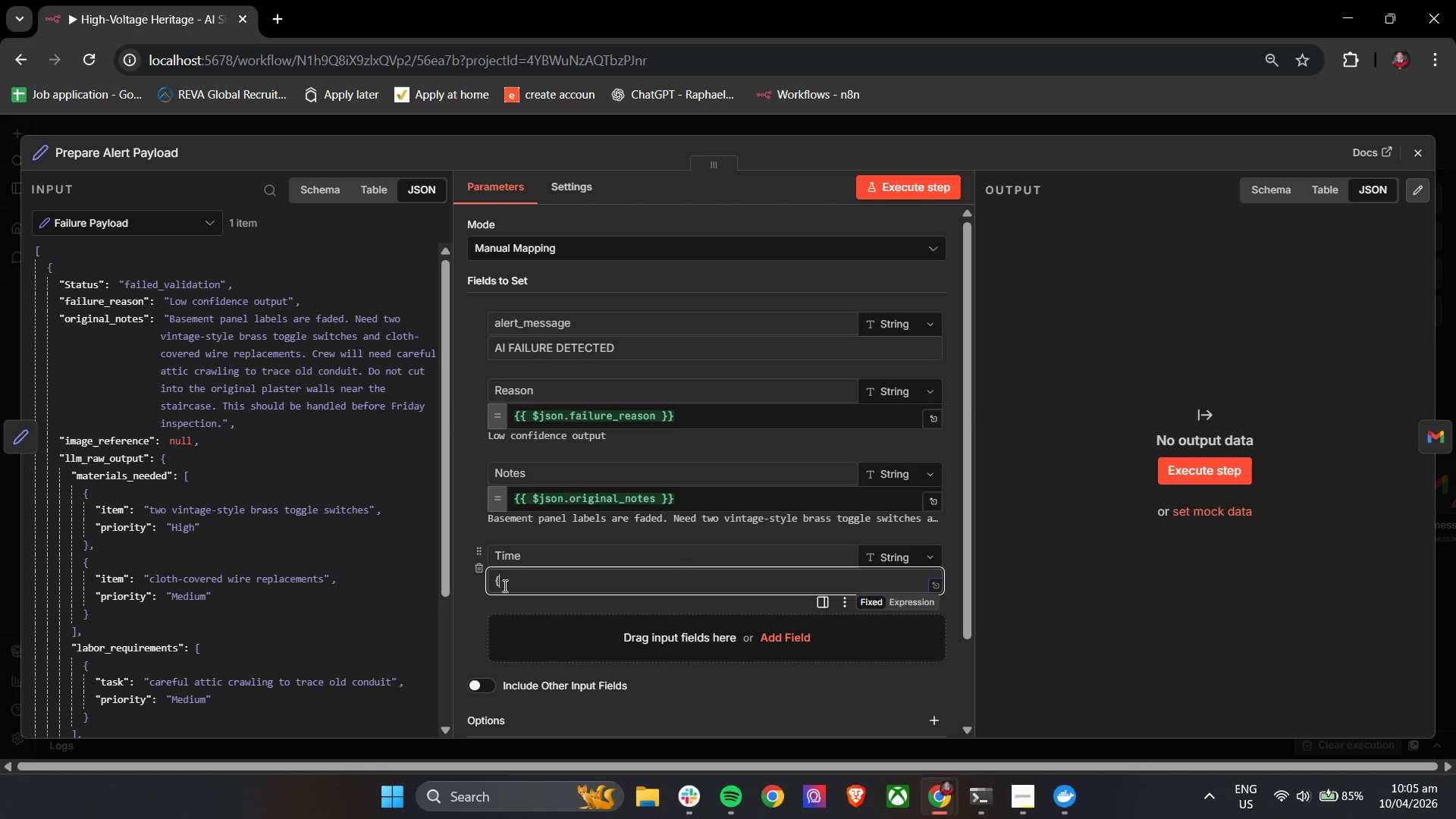 
key(Shift+BracketLeft)
 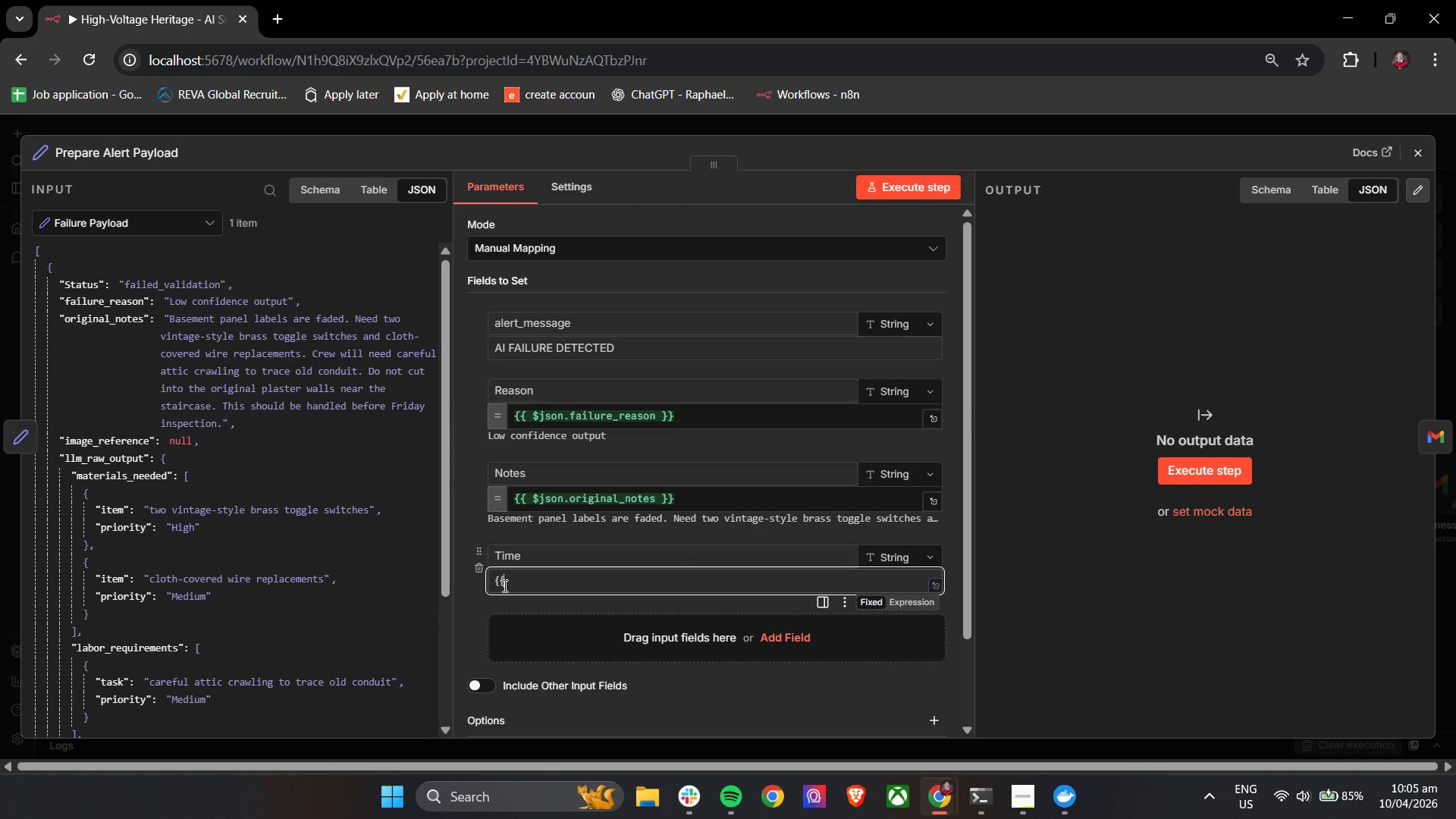 
key(Space)
 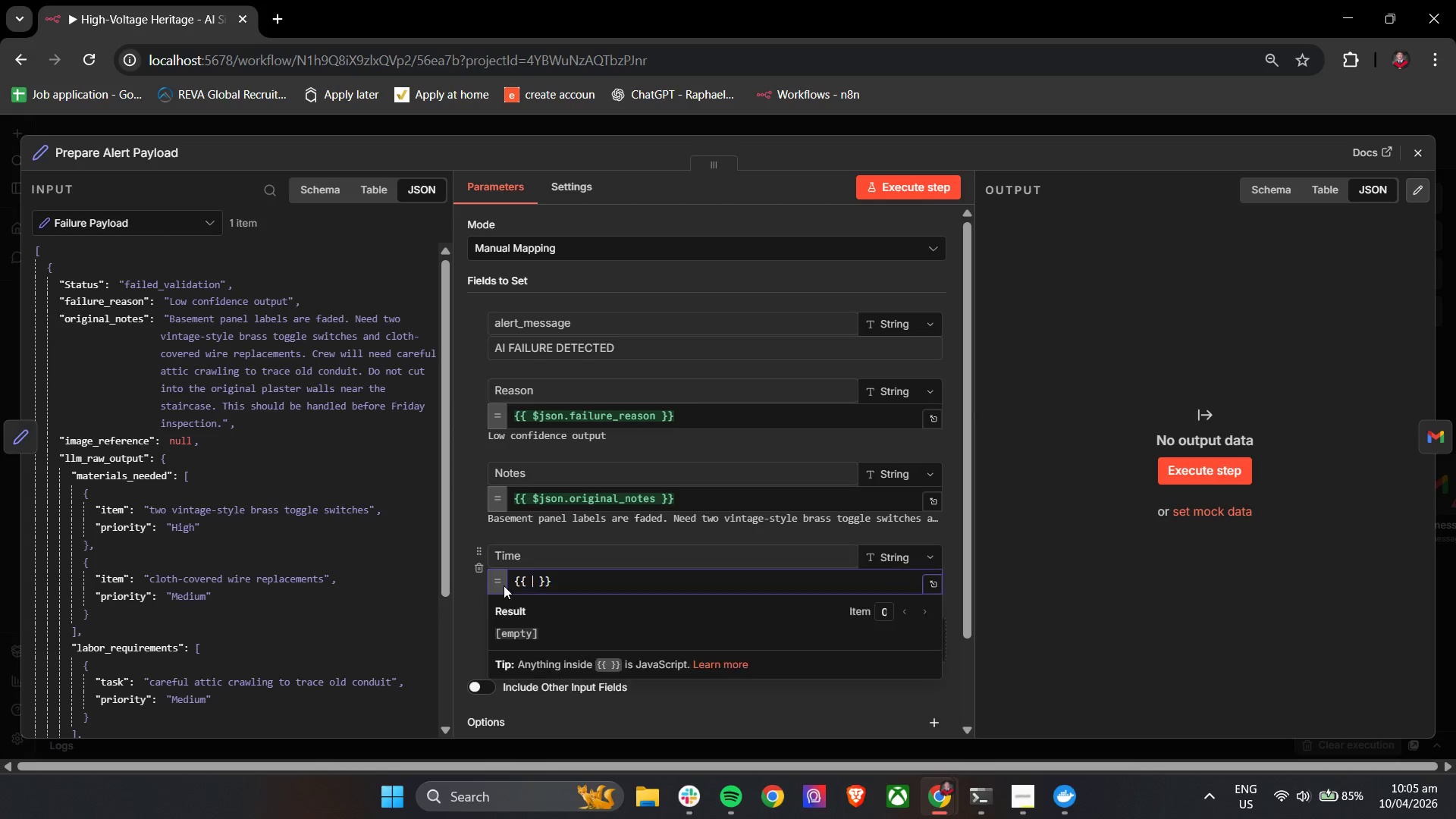 
key(Shift+4)
 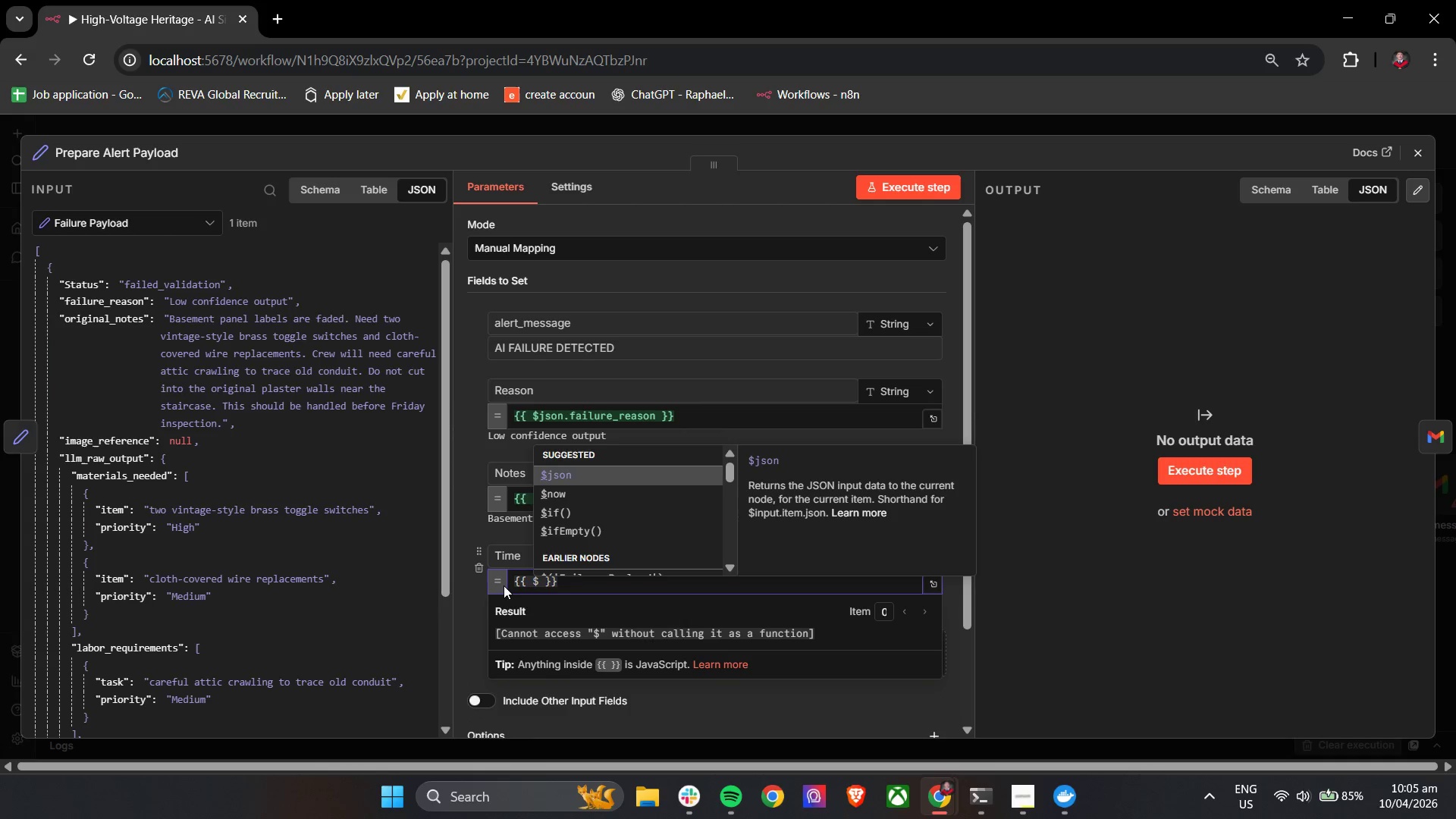 
key(Enter)
 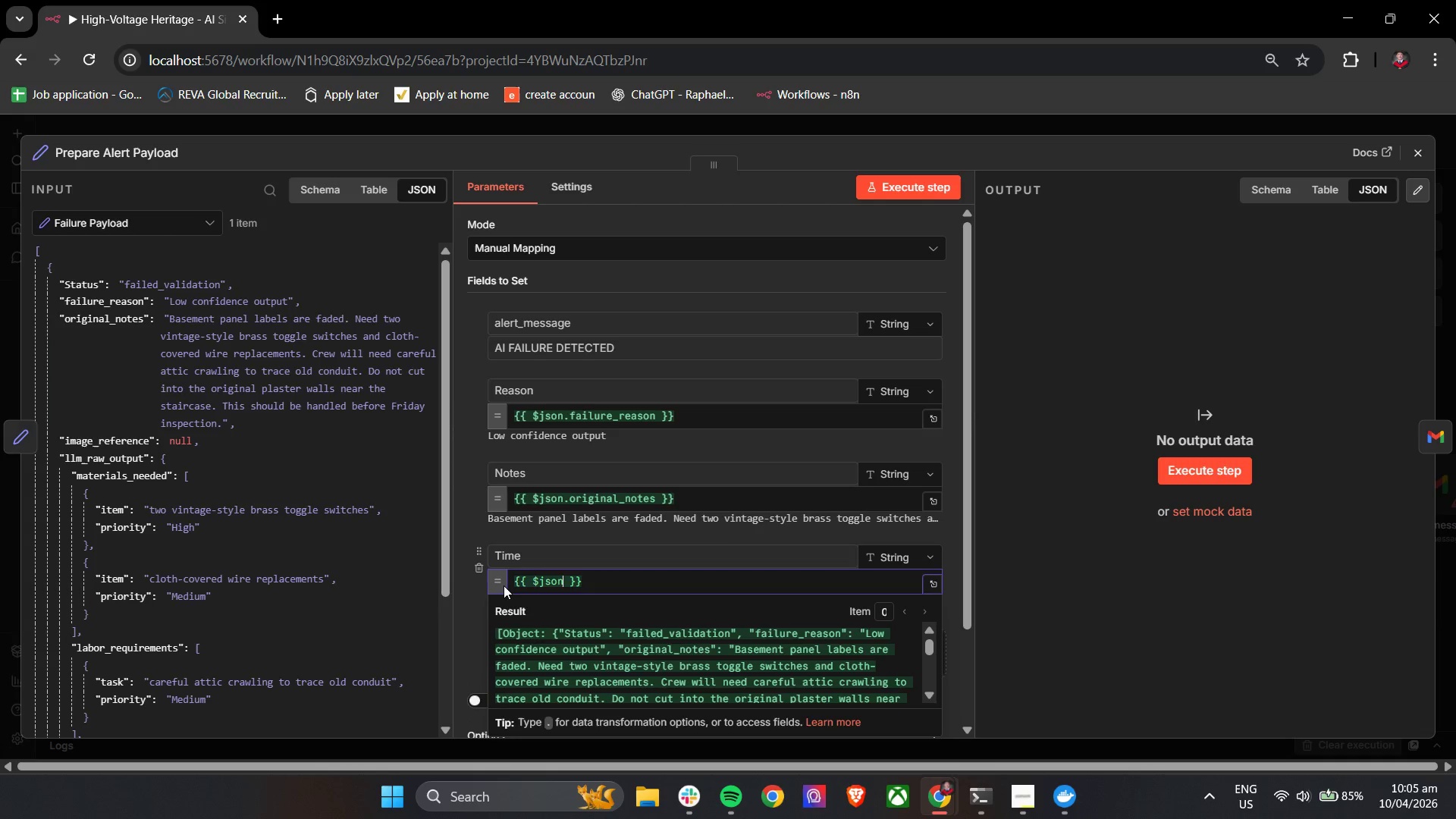 
key(Comma)
 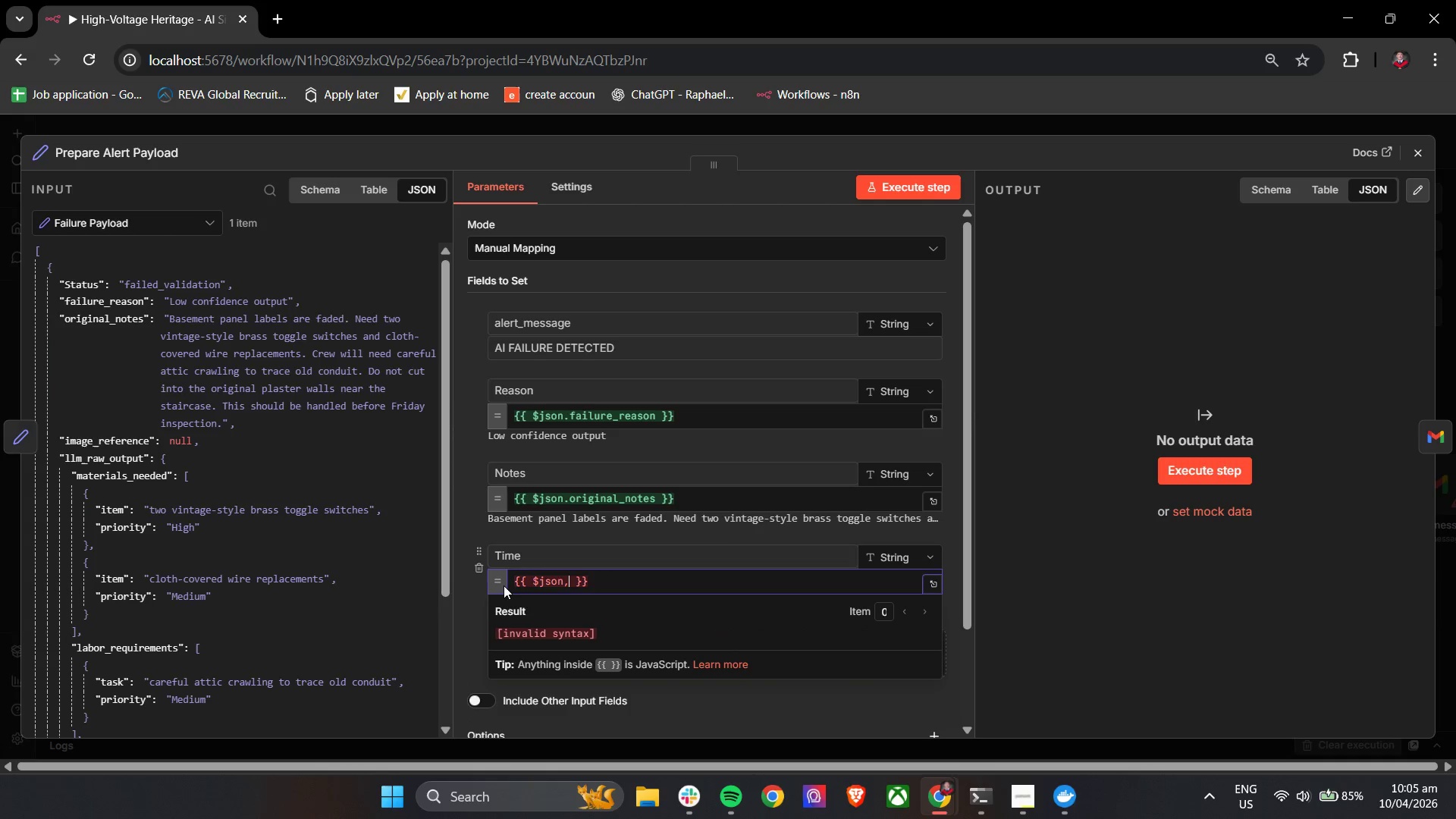 
key(Backspace)
 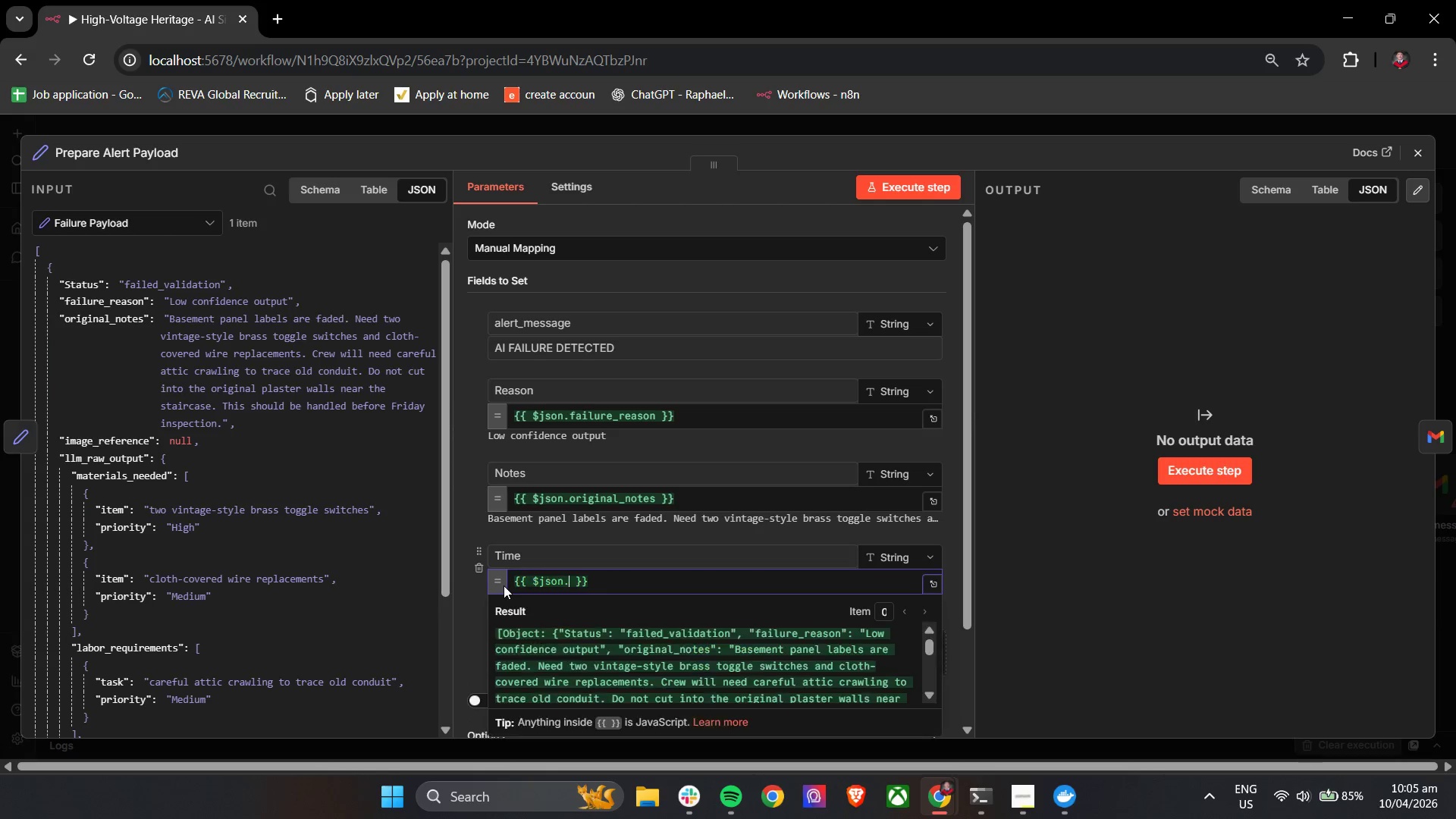 
key(Period)
 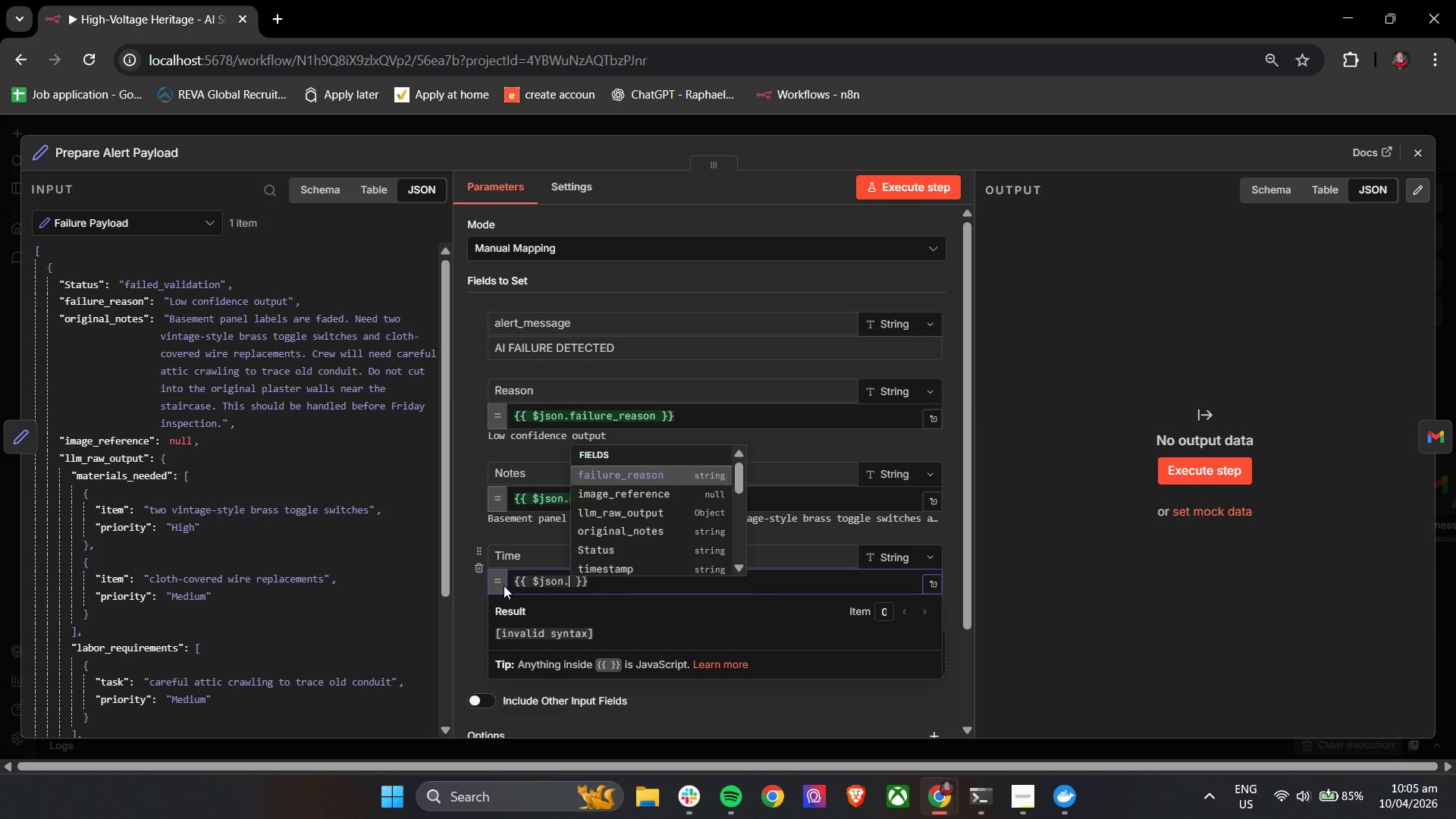 
key(ArrowDown)
 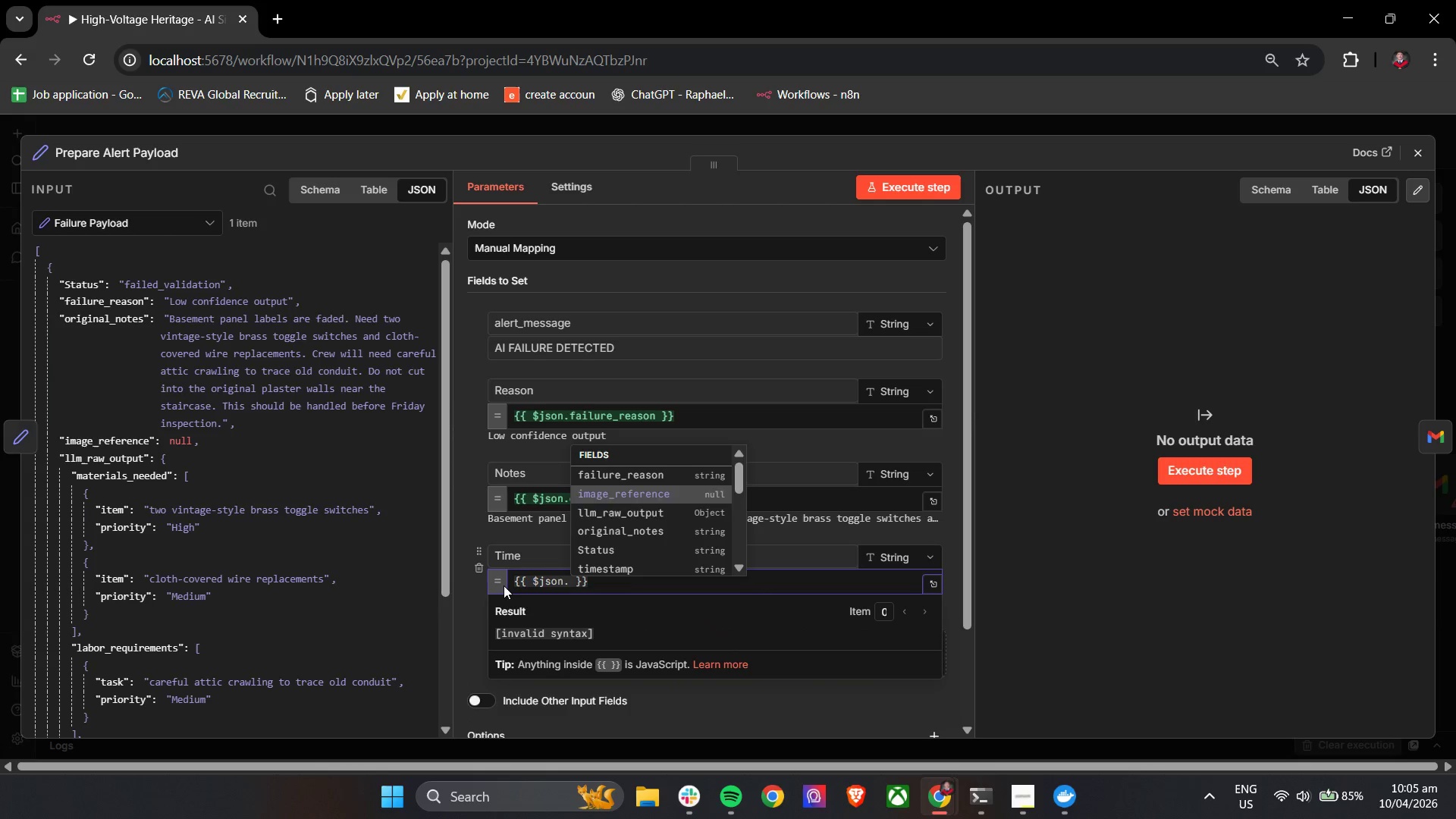 
key(ArrowDown)
 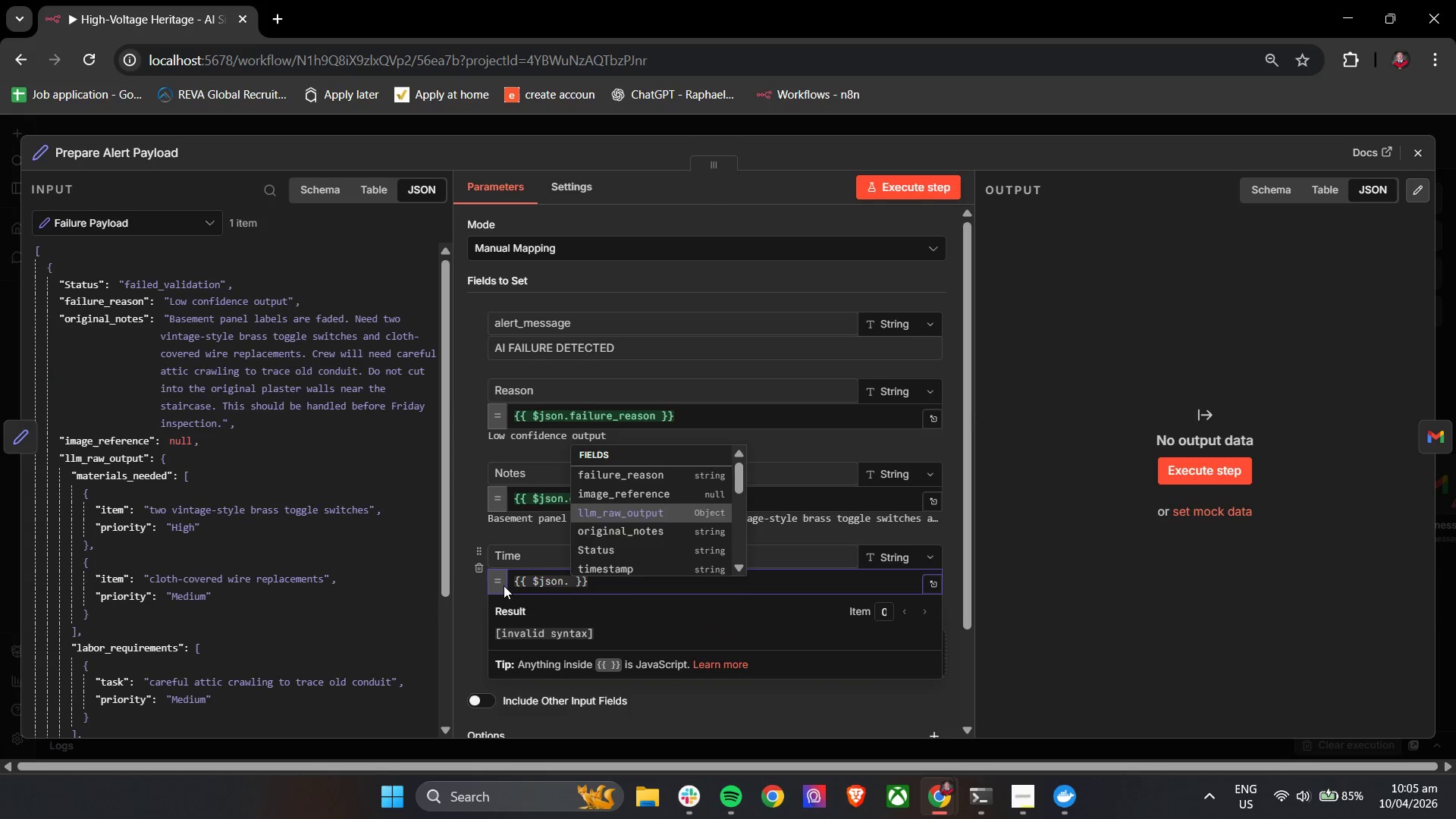 
key(ArrowDown)
 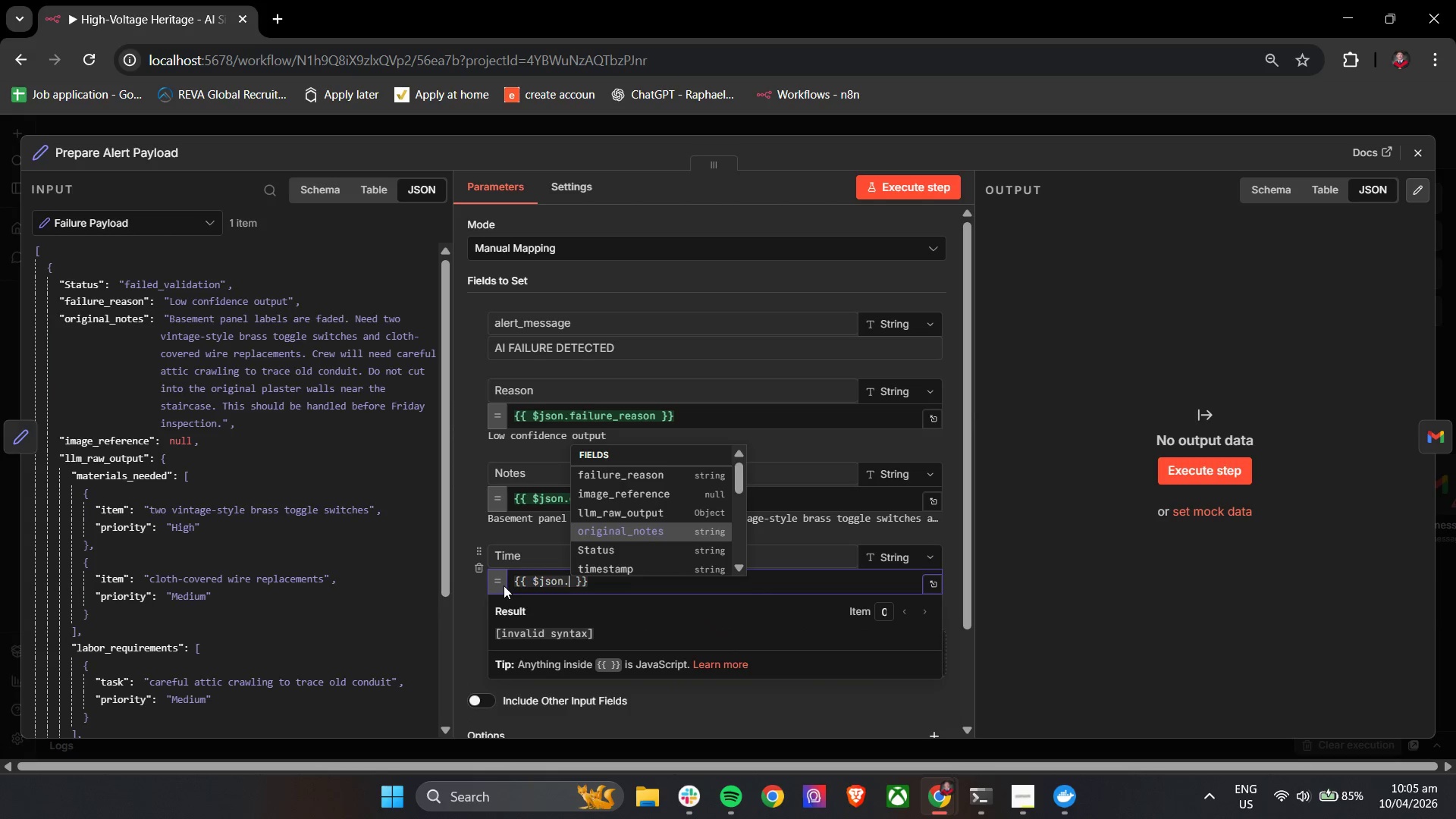 
key(ArrowDown)
 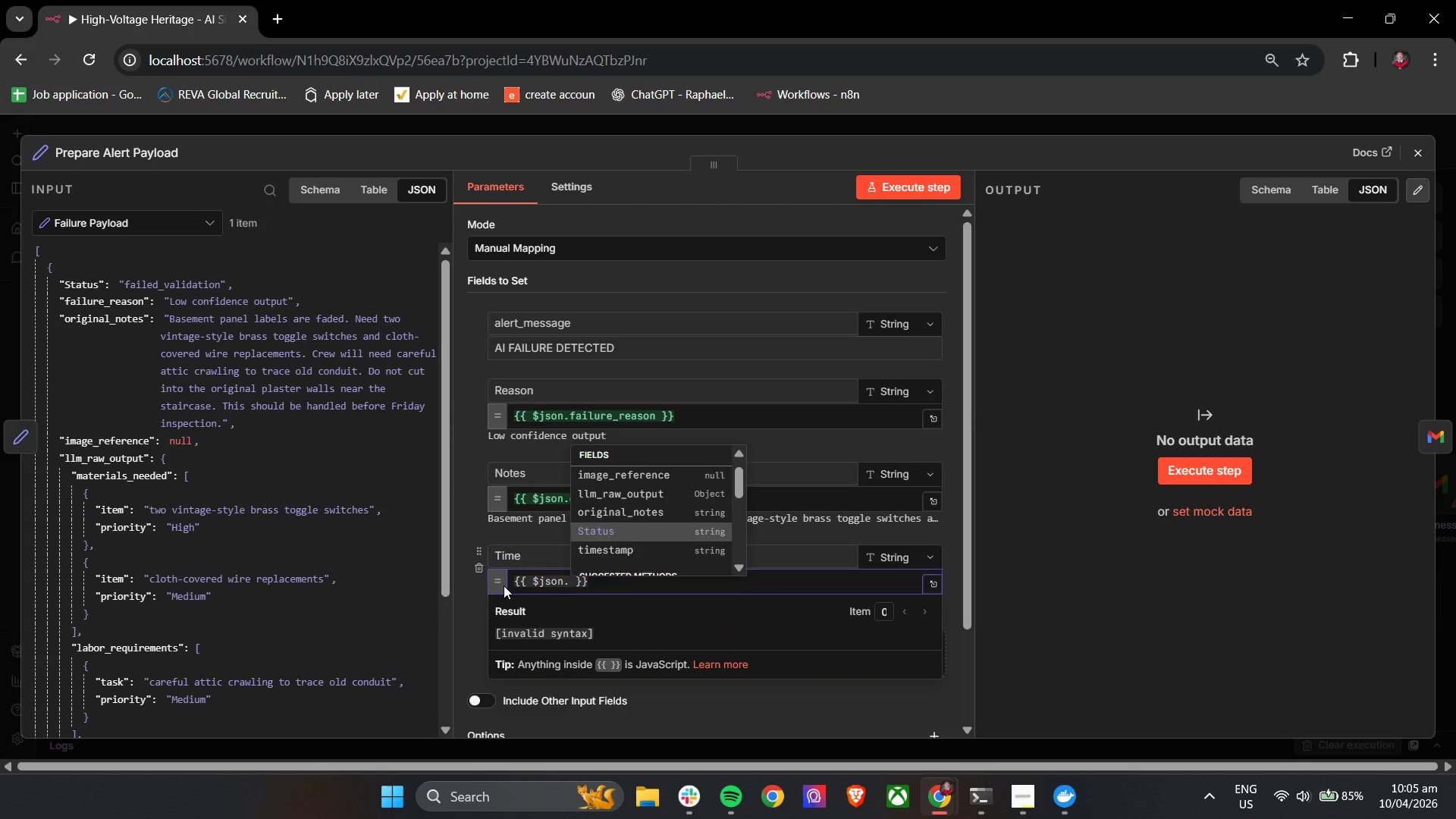 
key(ArrowDown)
 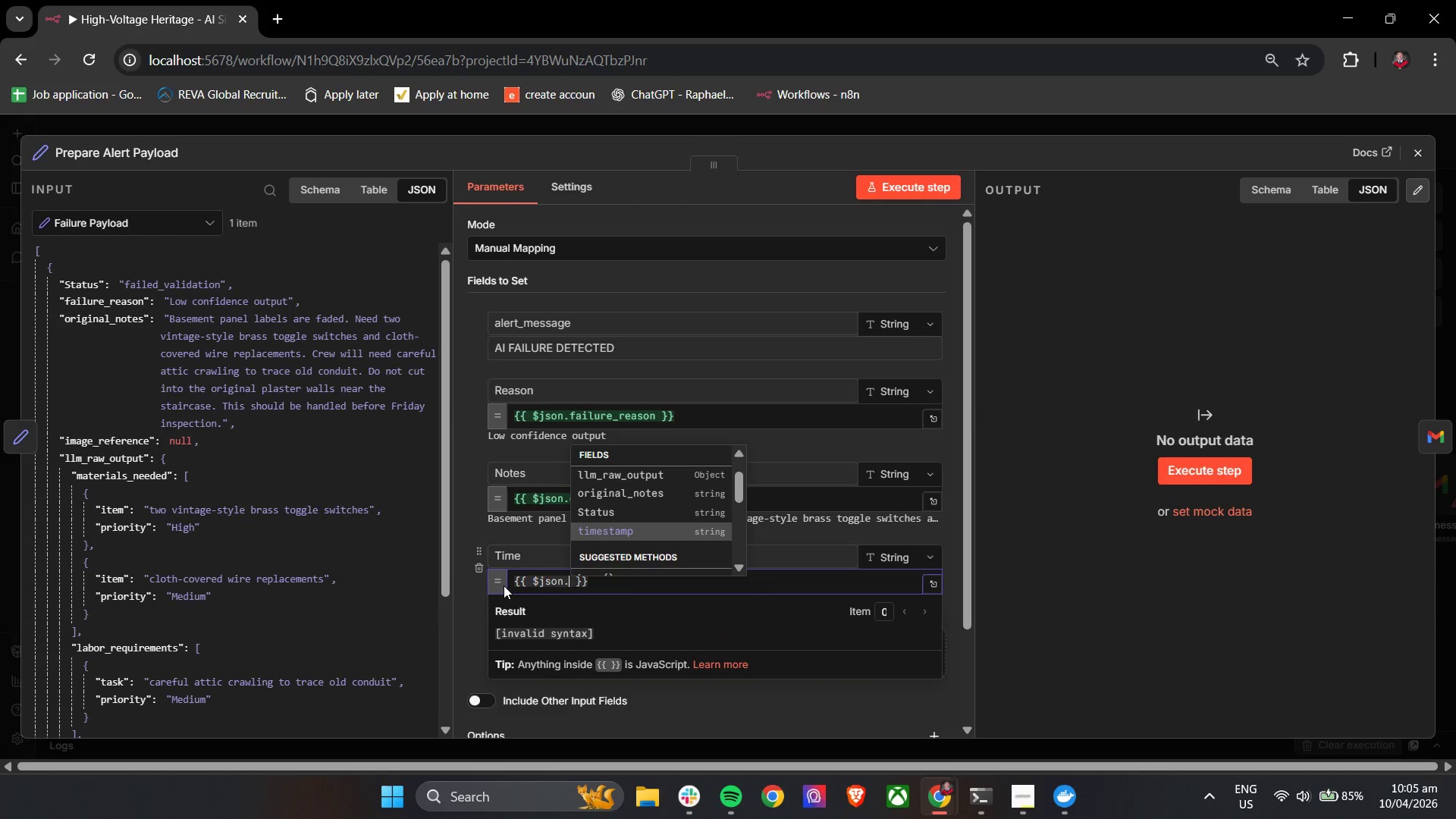 
key(Enter)
 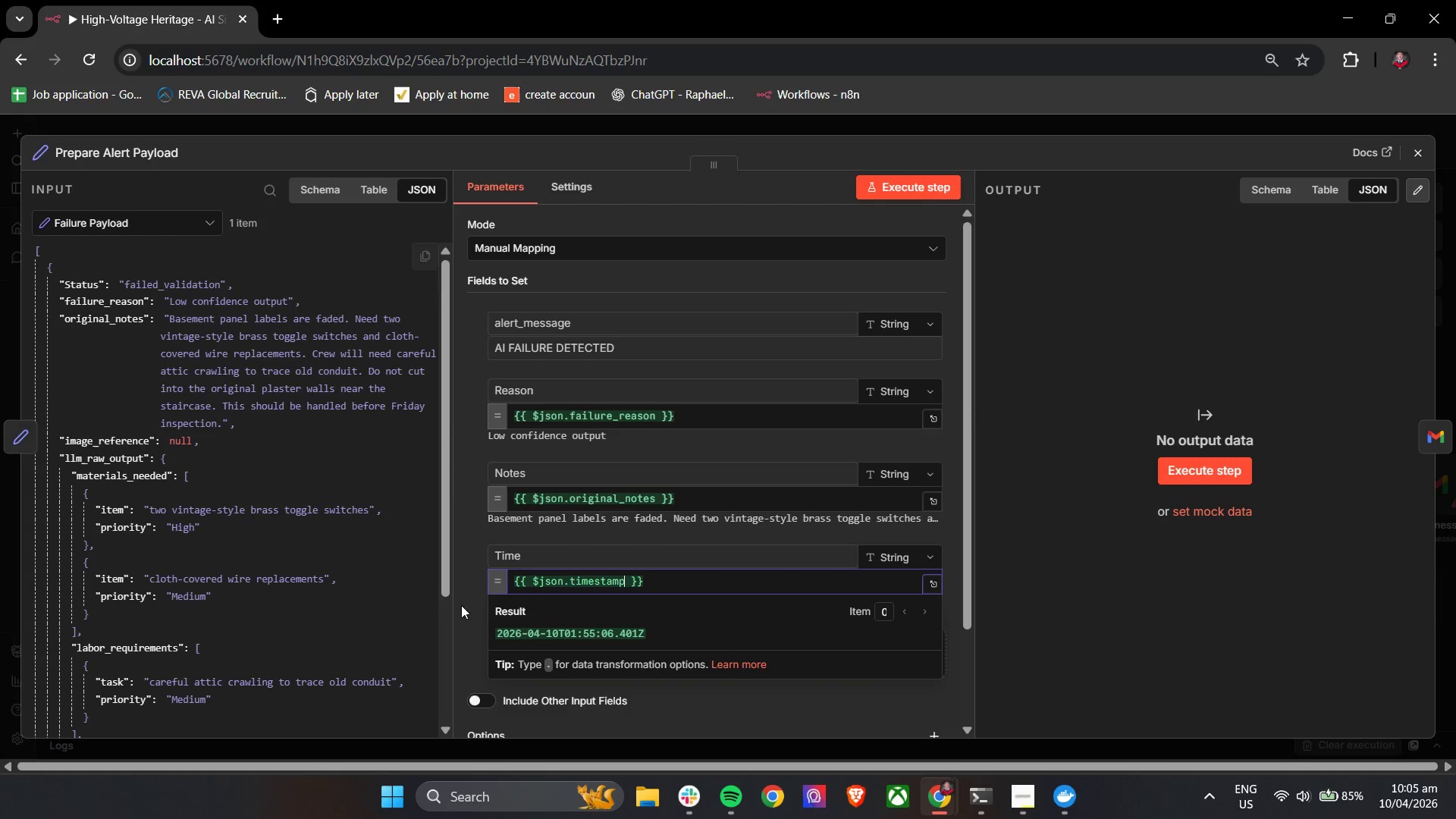 
left_click([468, 609])
 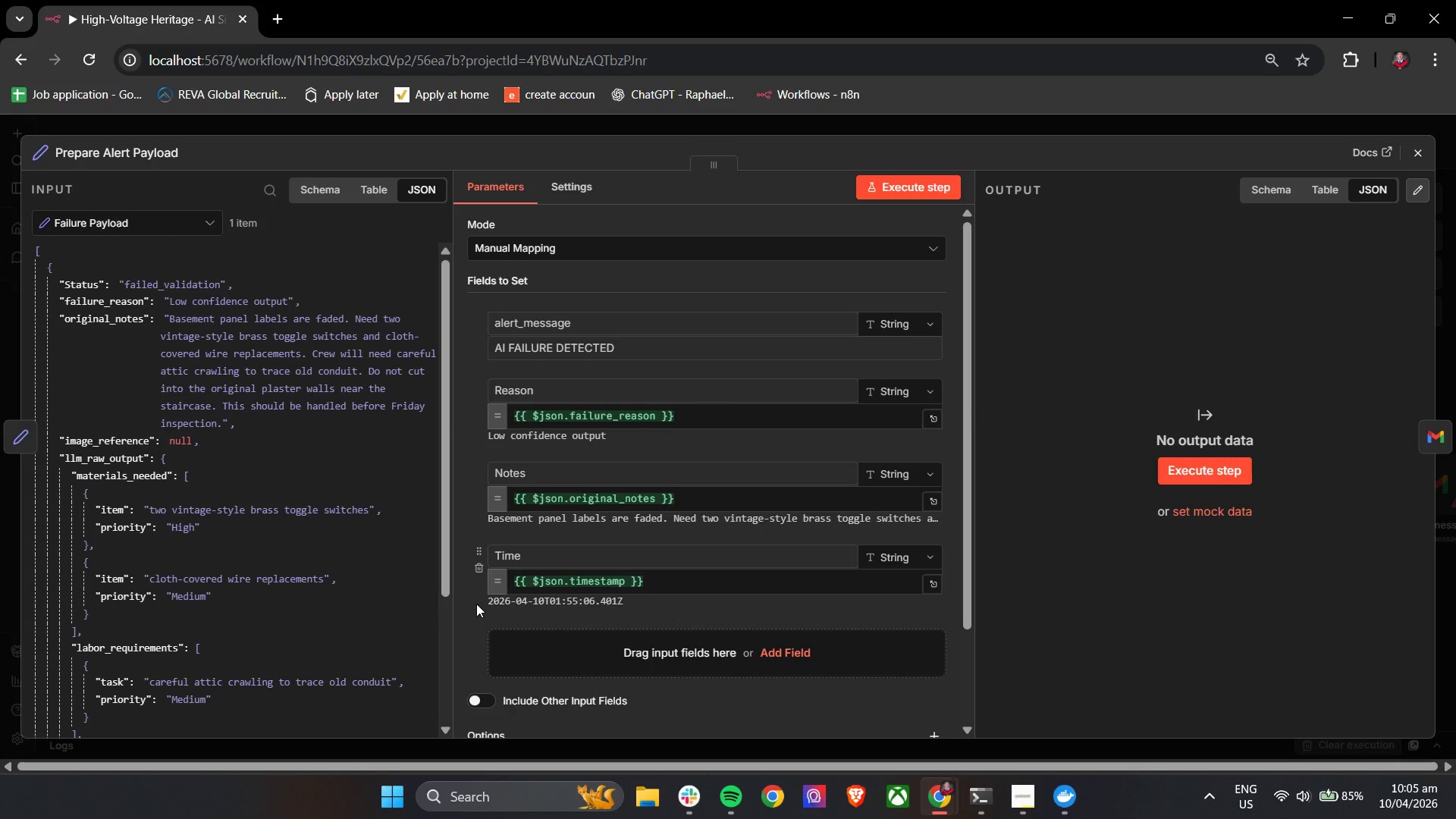 
wait(5.09)
 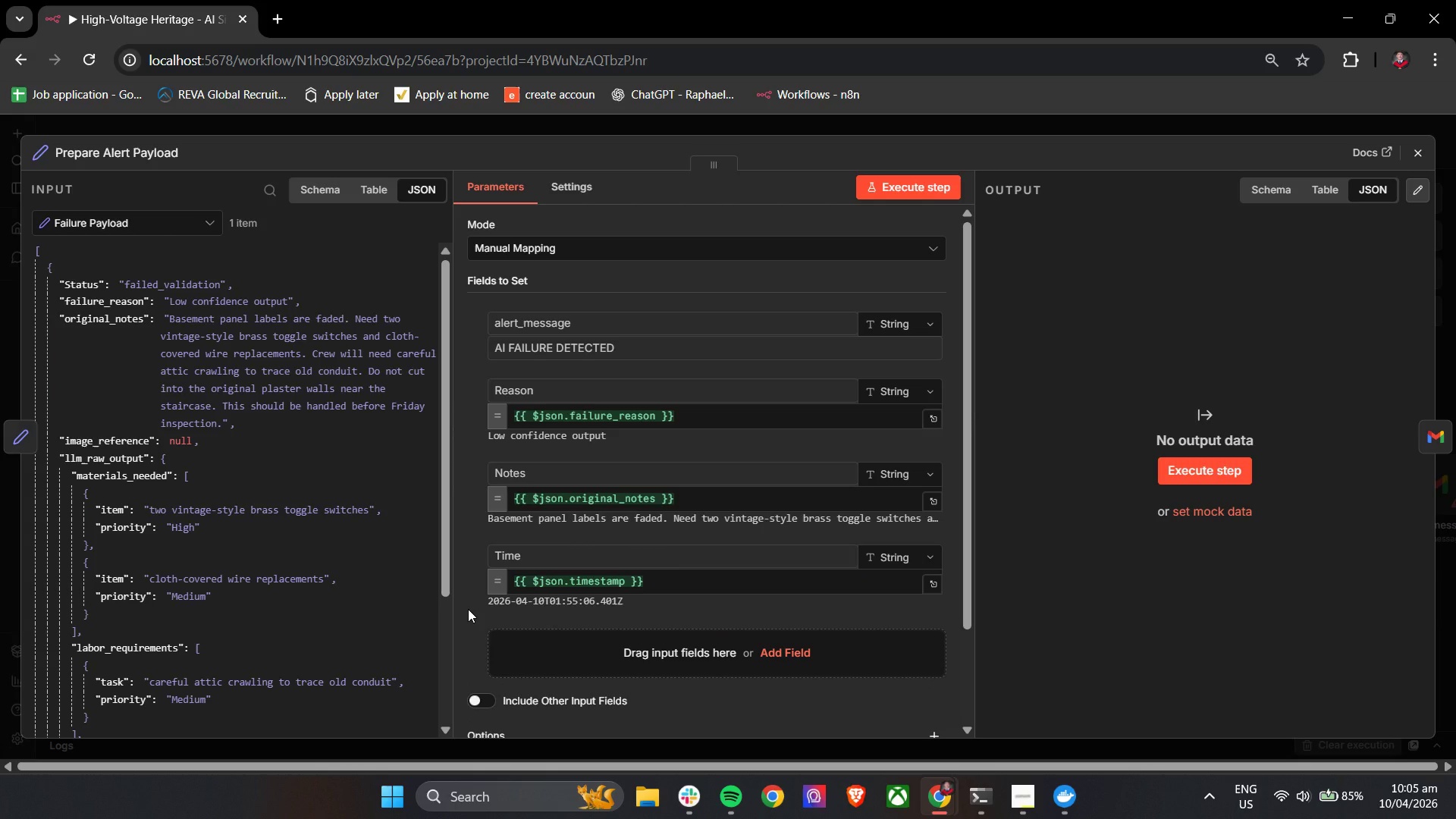 
left_click([1418, 159])
 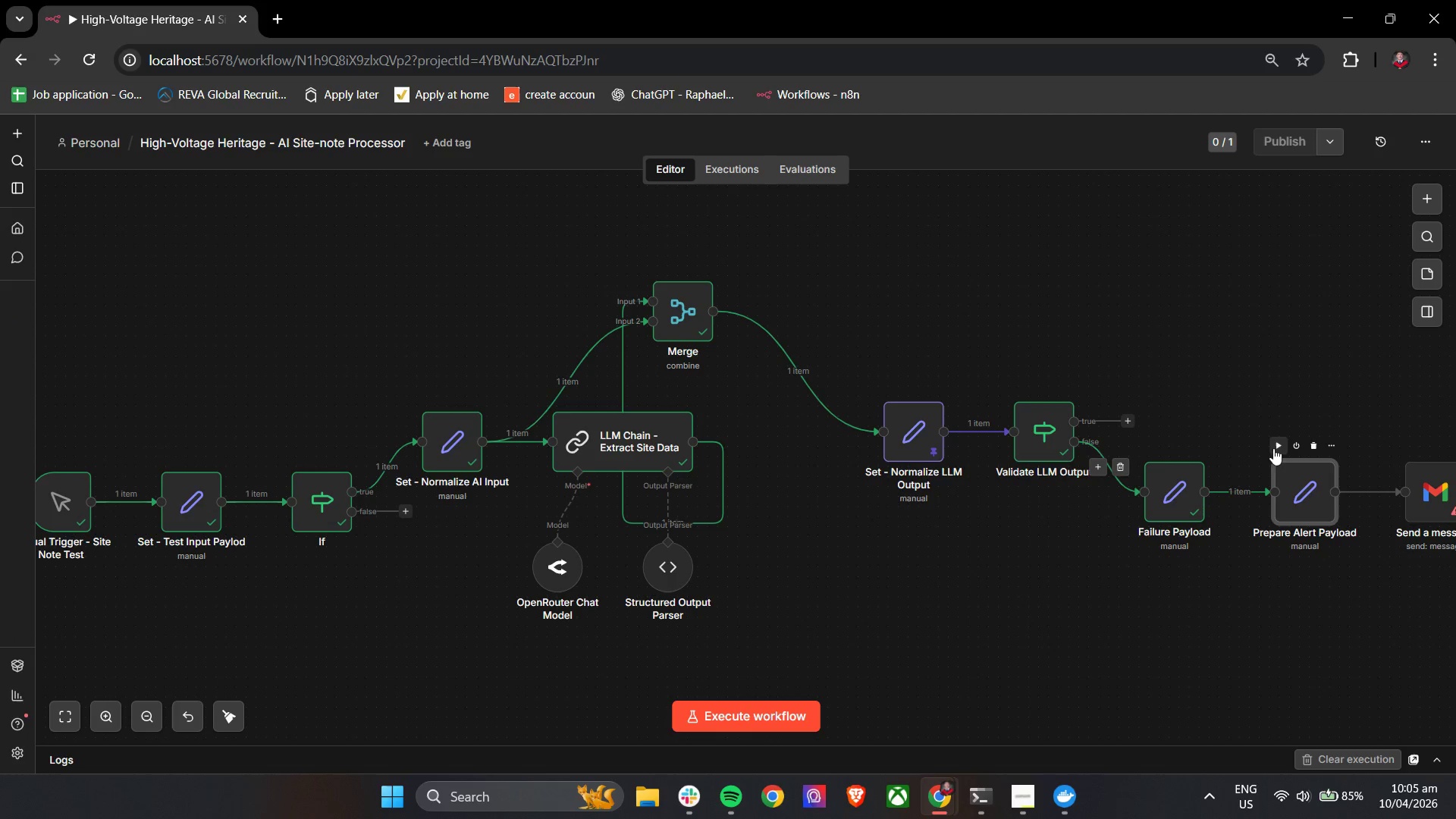 
left_click([1282, 449])
 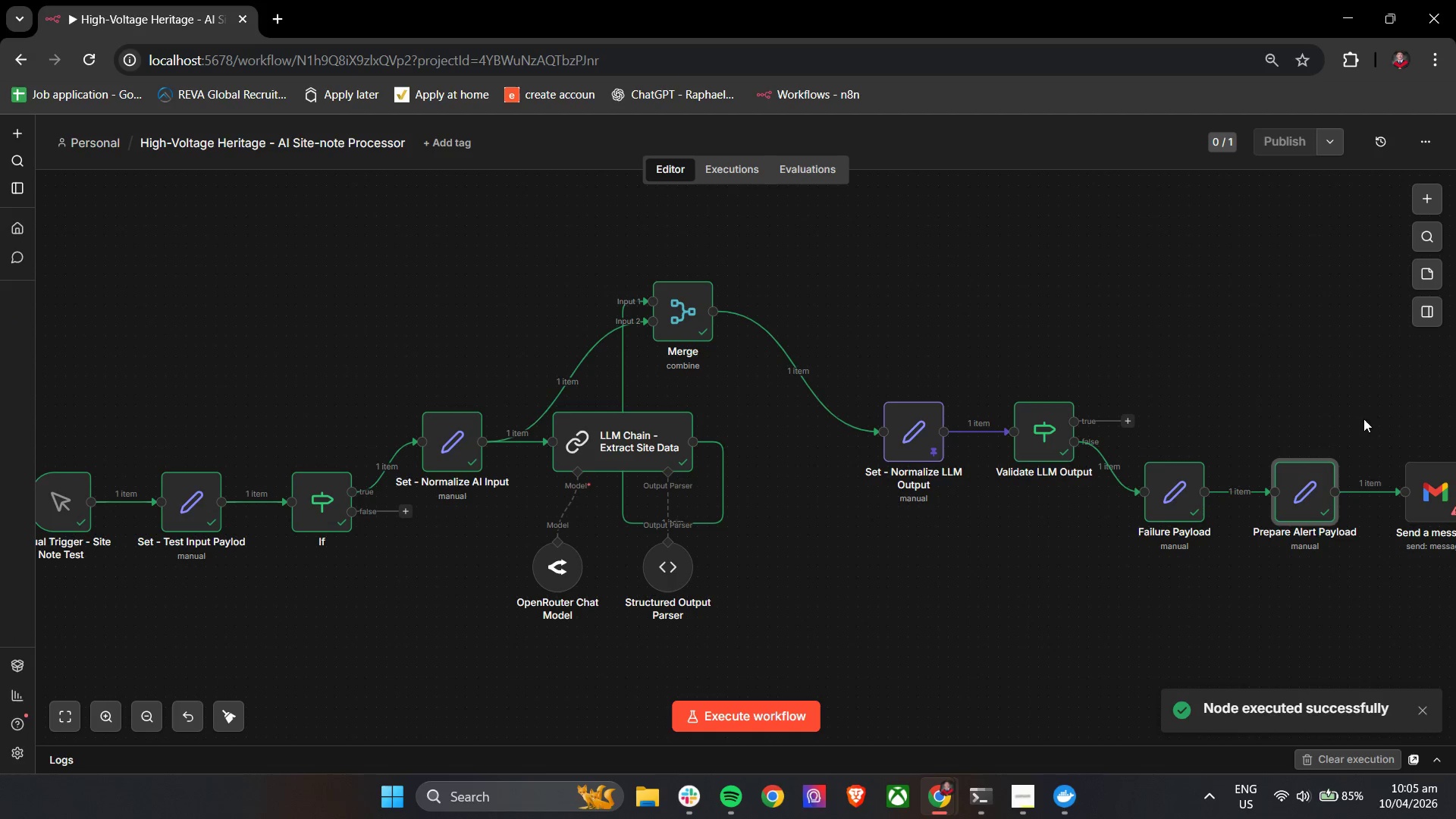 
hold_key(key=ControlLeft, duration=0.77)
left_click_drag(start_coordinate=[1401, 394], to_coordinate=[1038, 391])
 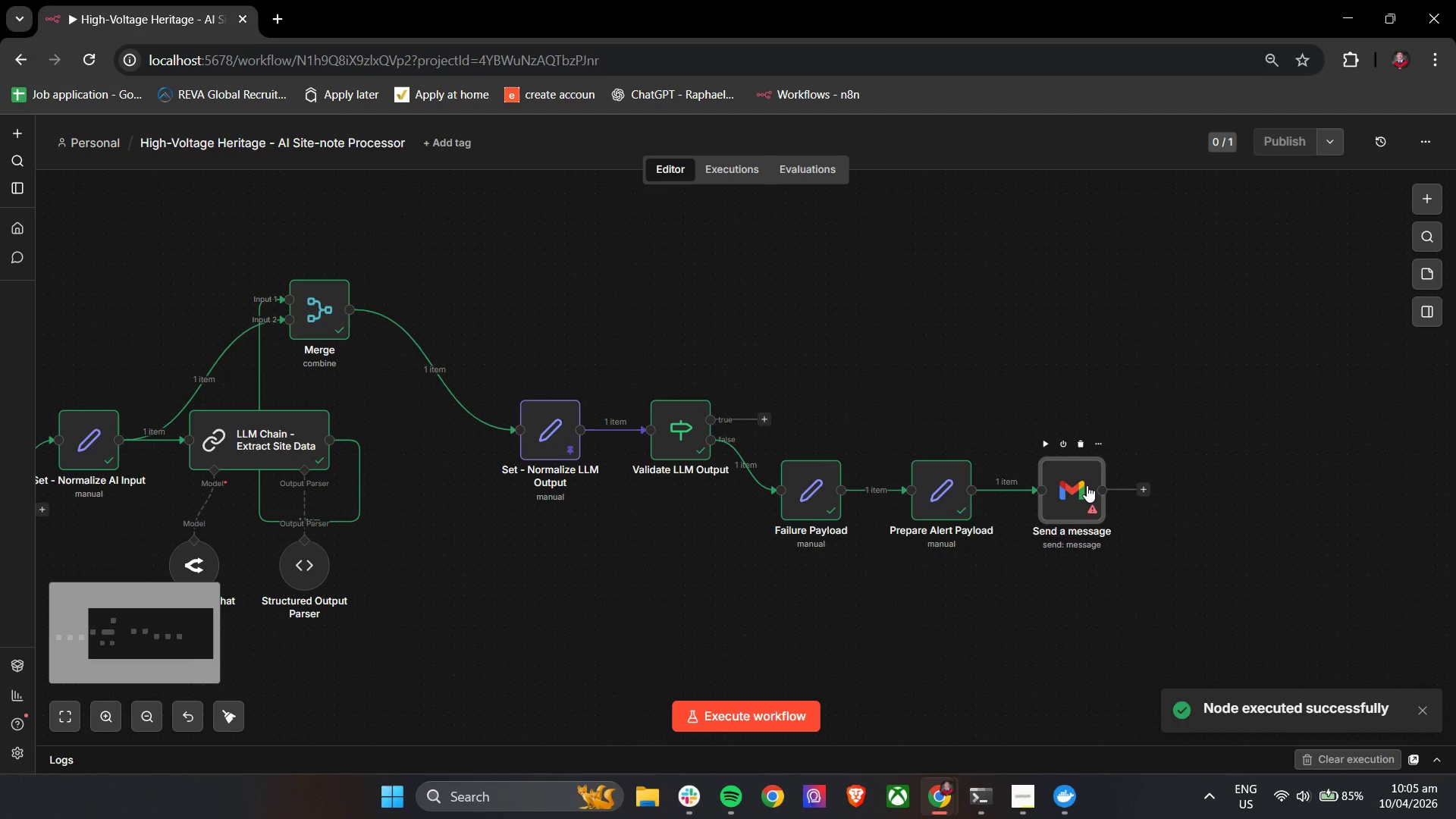 
double_click([1087, 485])
 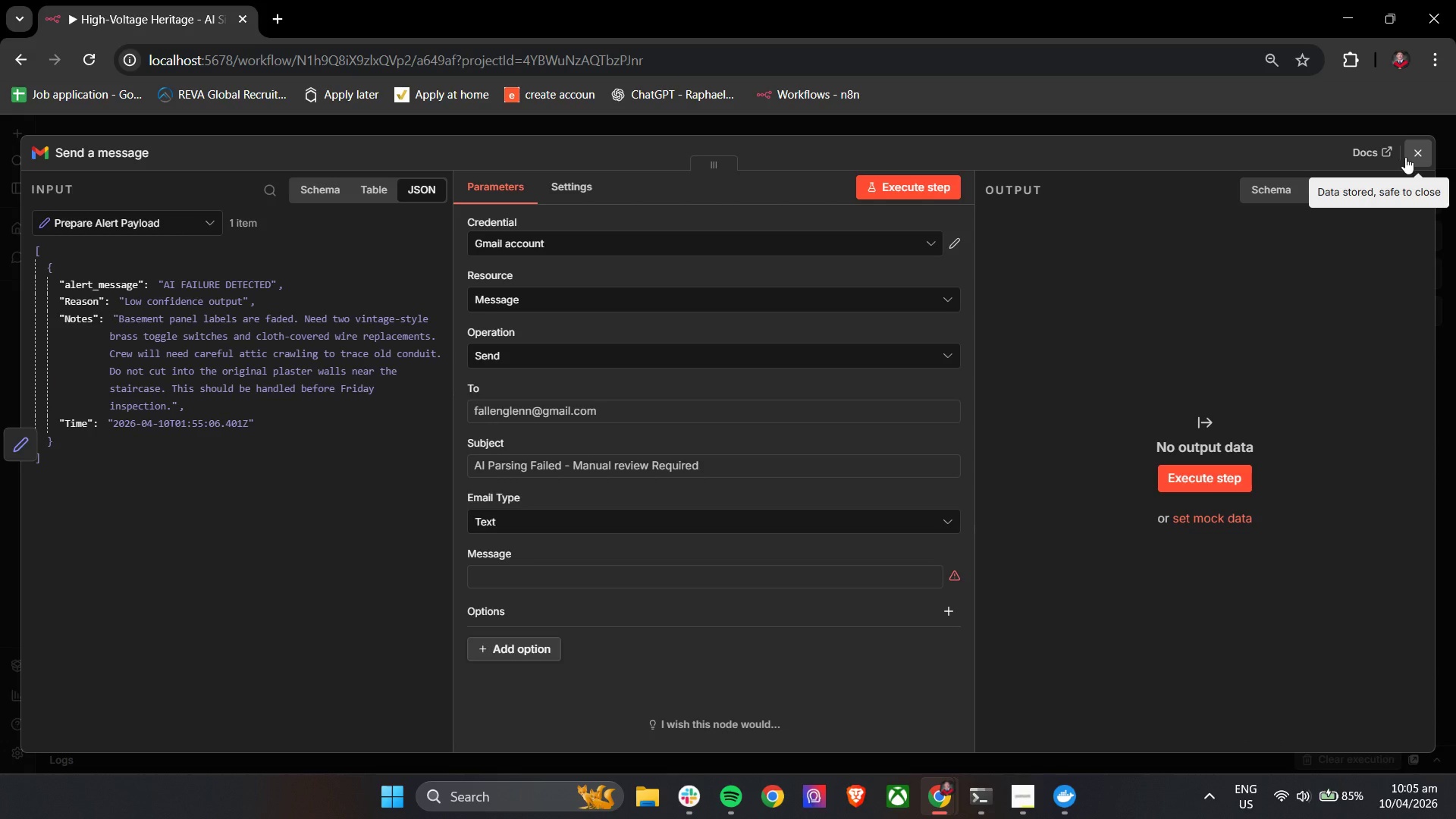 
wait(6.83)
 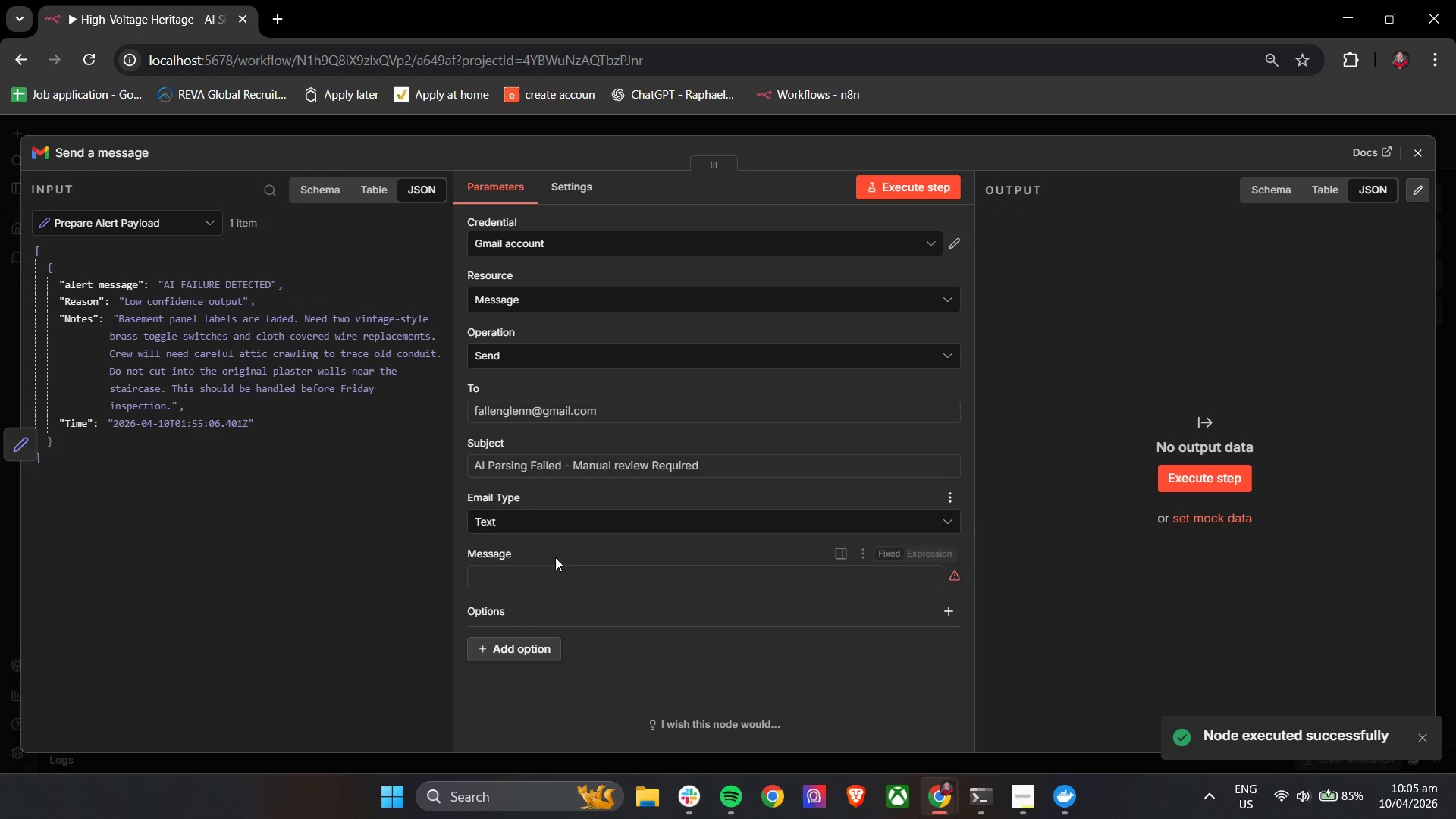 
left_click([618, 579])
 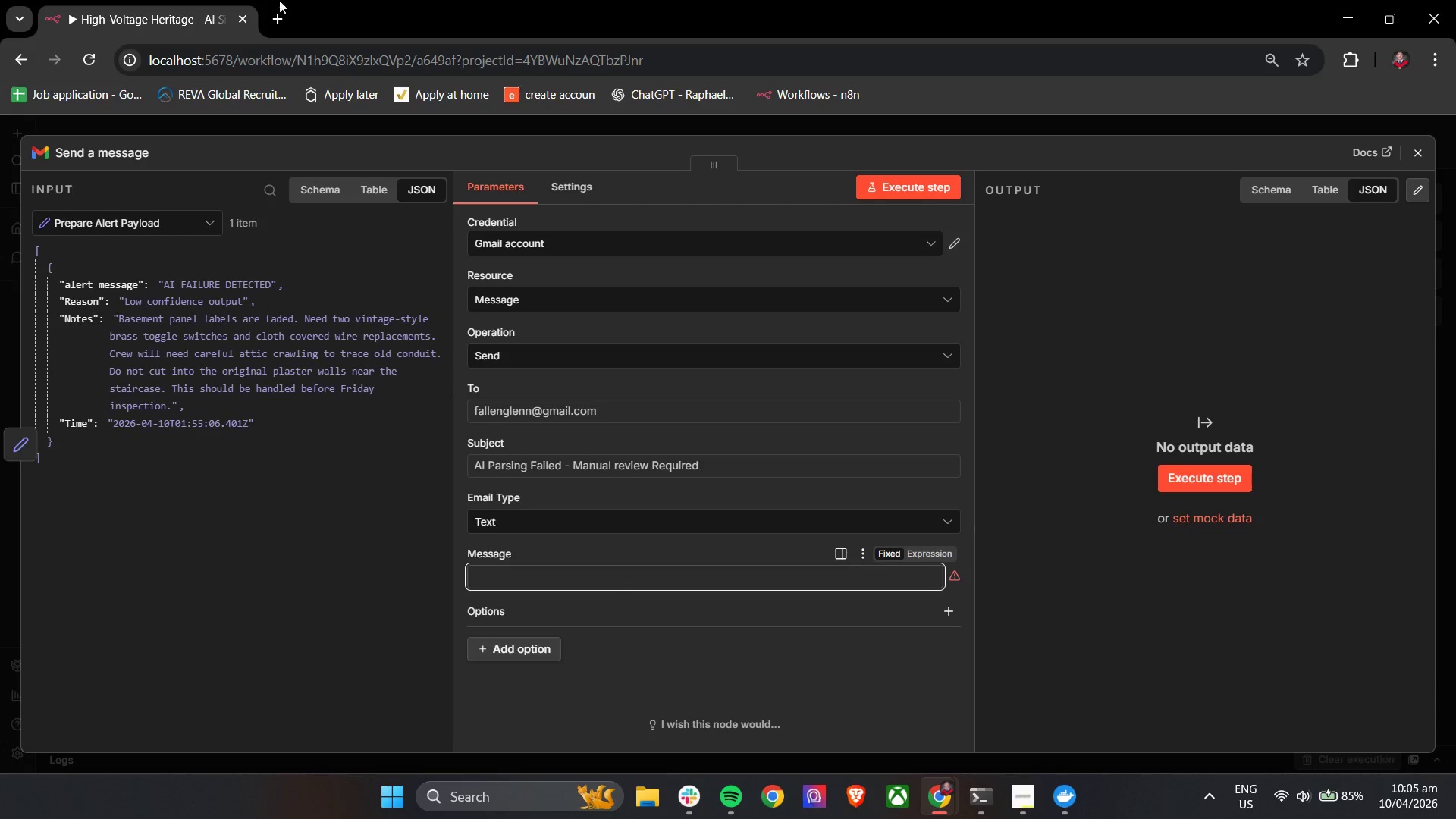 
left_click([275, 11])
 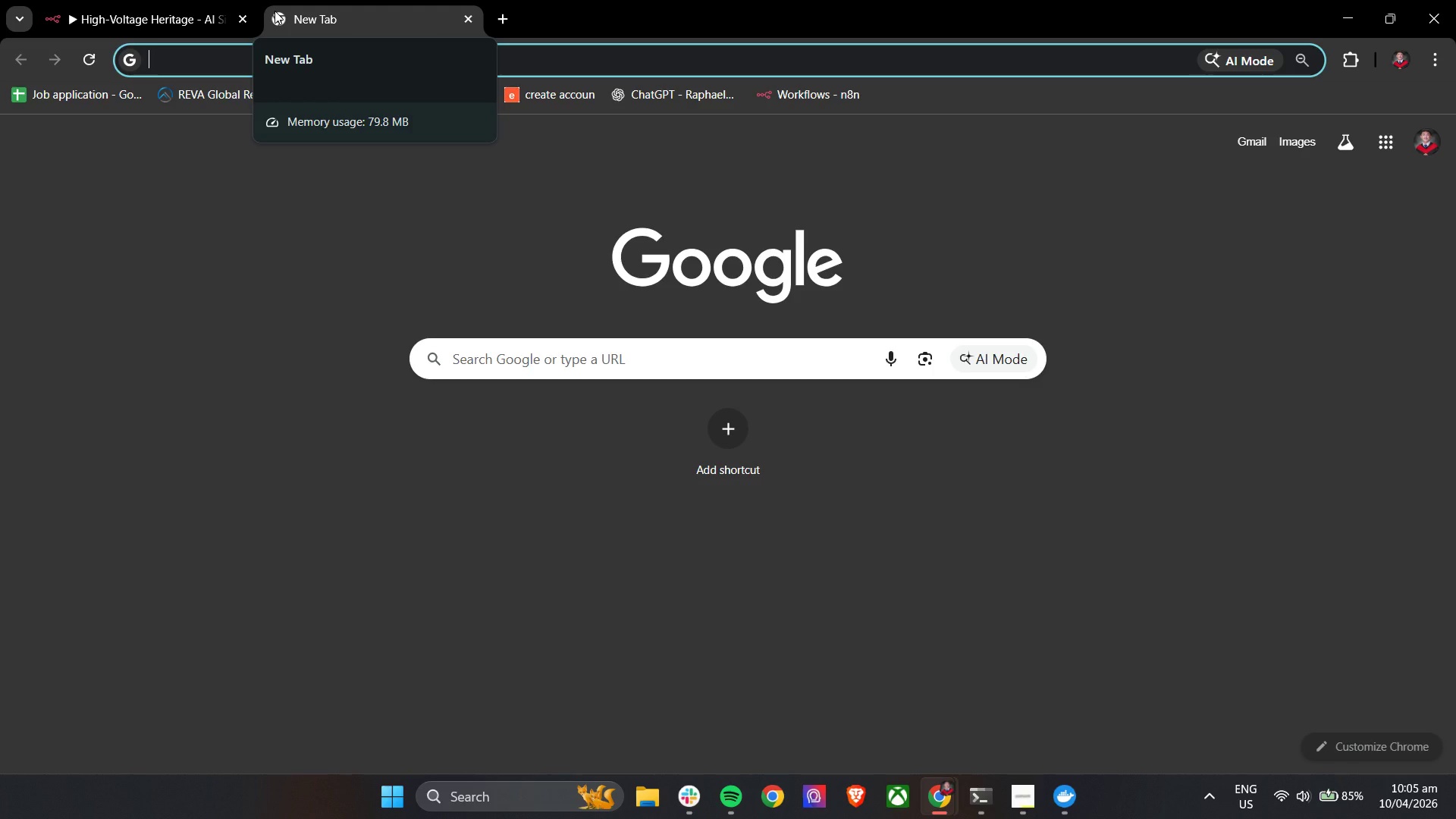 
wait(13.42)
 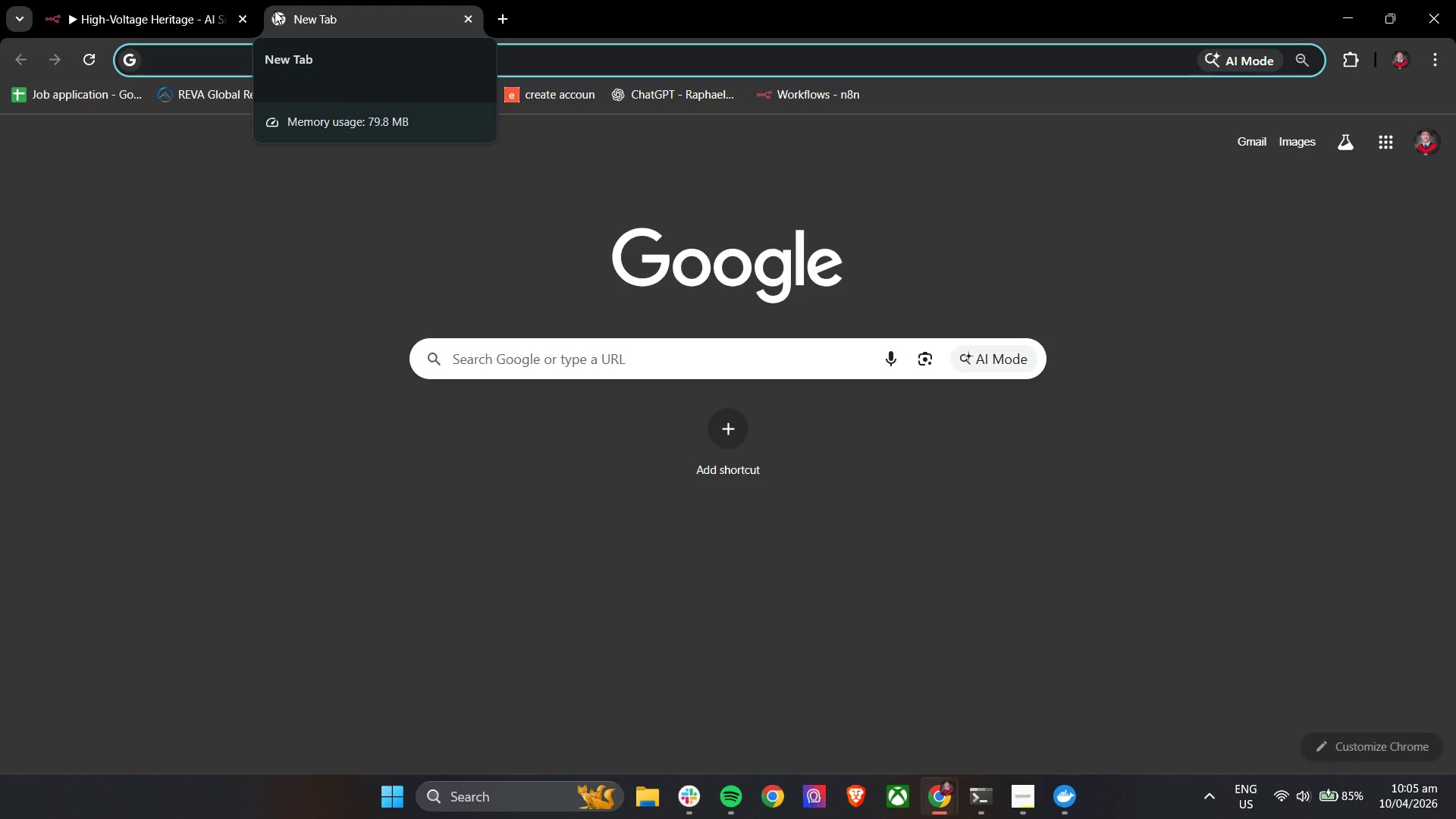 
type(AI)
key(Backspace)
key(Backspace)
key(Backspace)
type(war)
 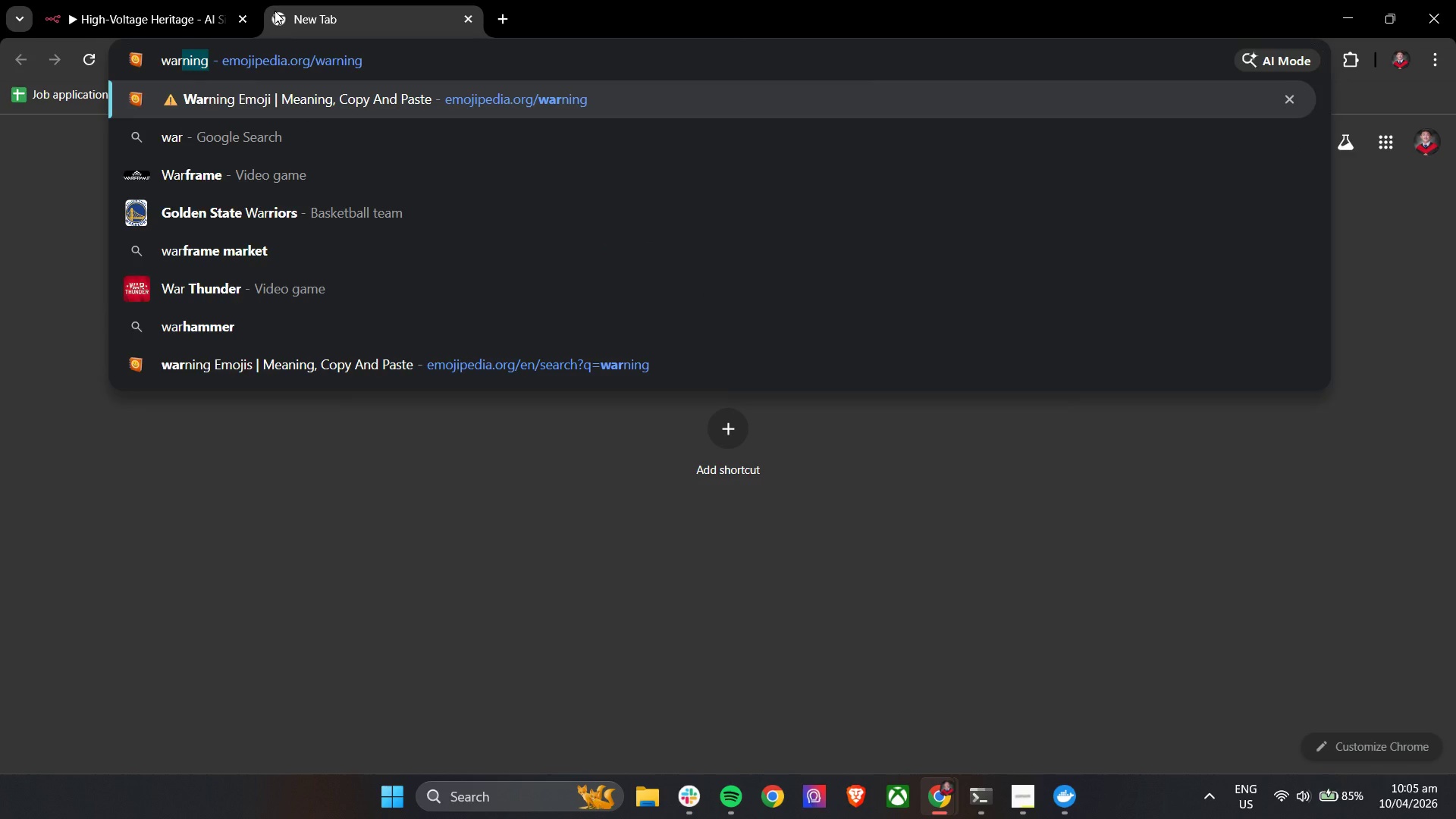 
key(Enter)
 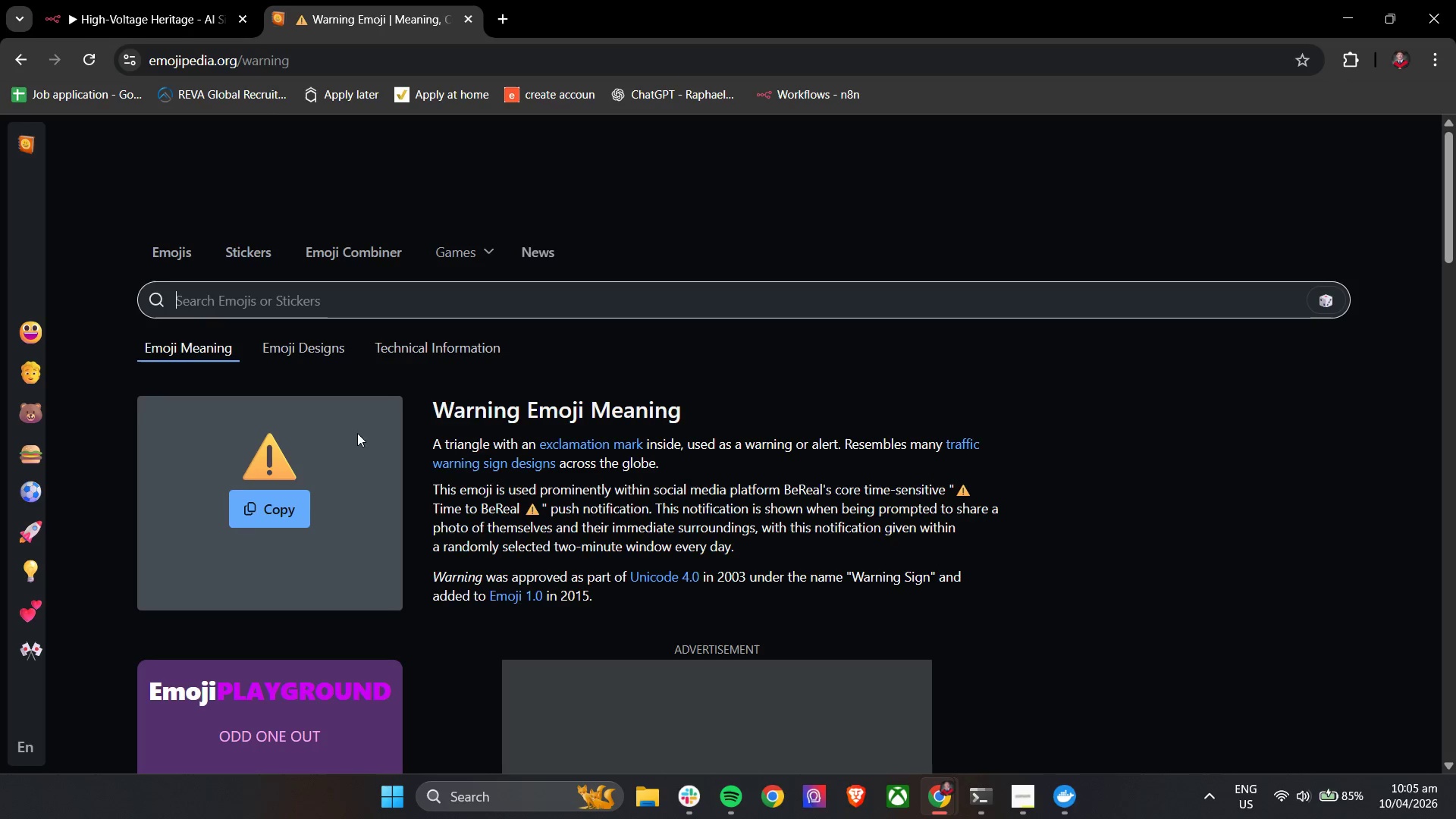 
double_click([300, 496])
 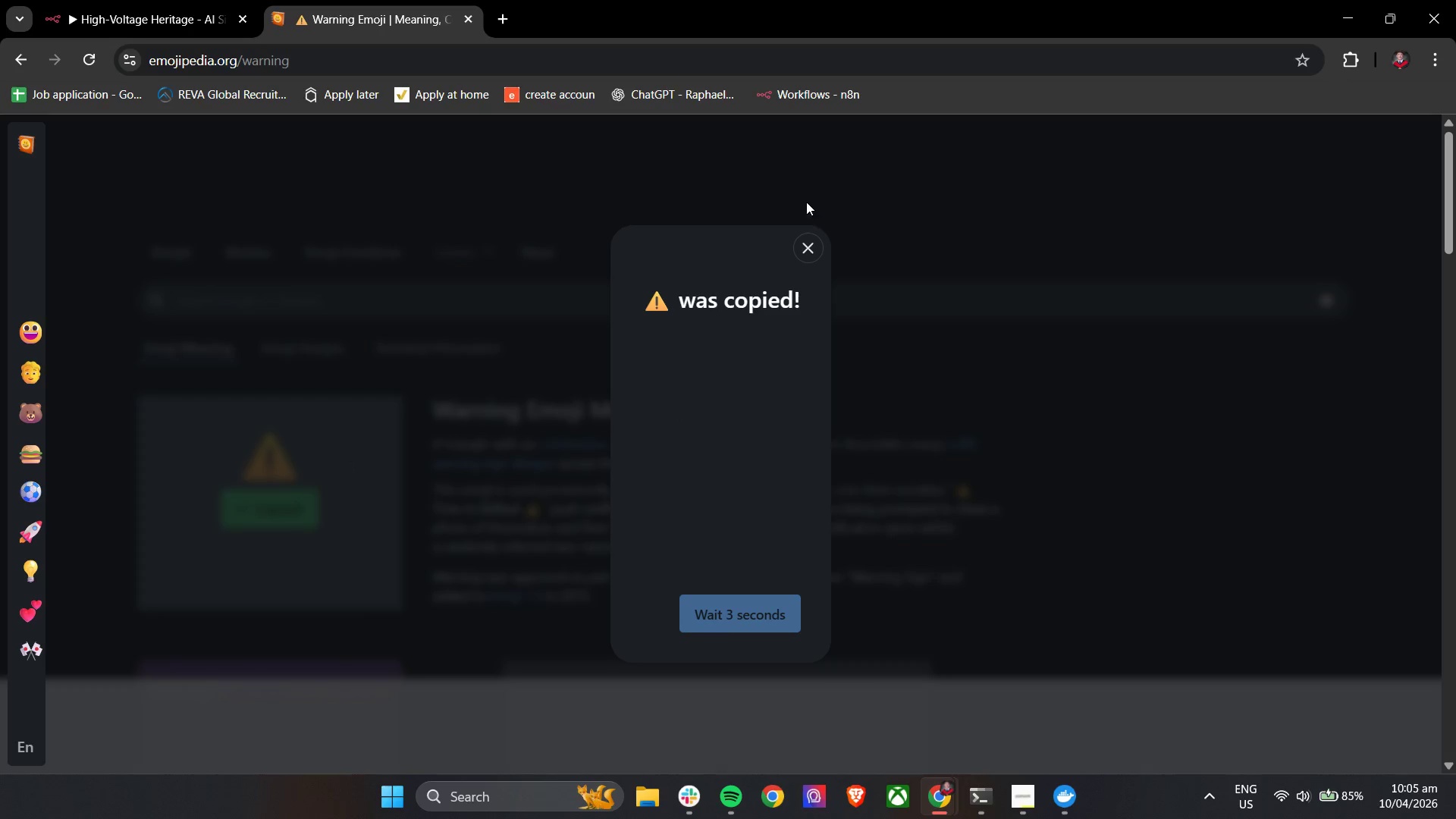 
left_click([814, 249])
 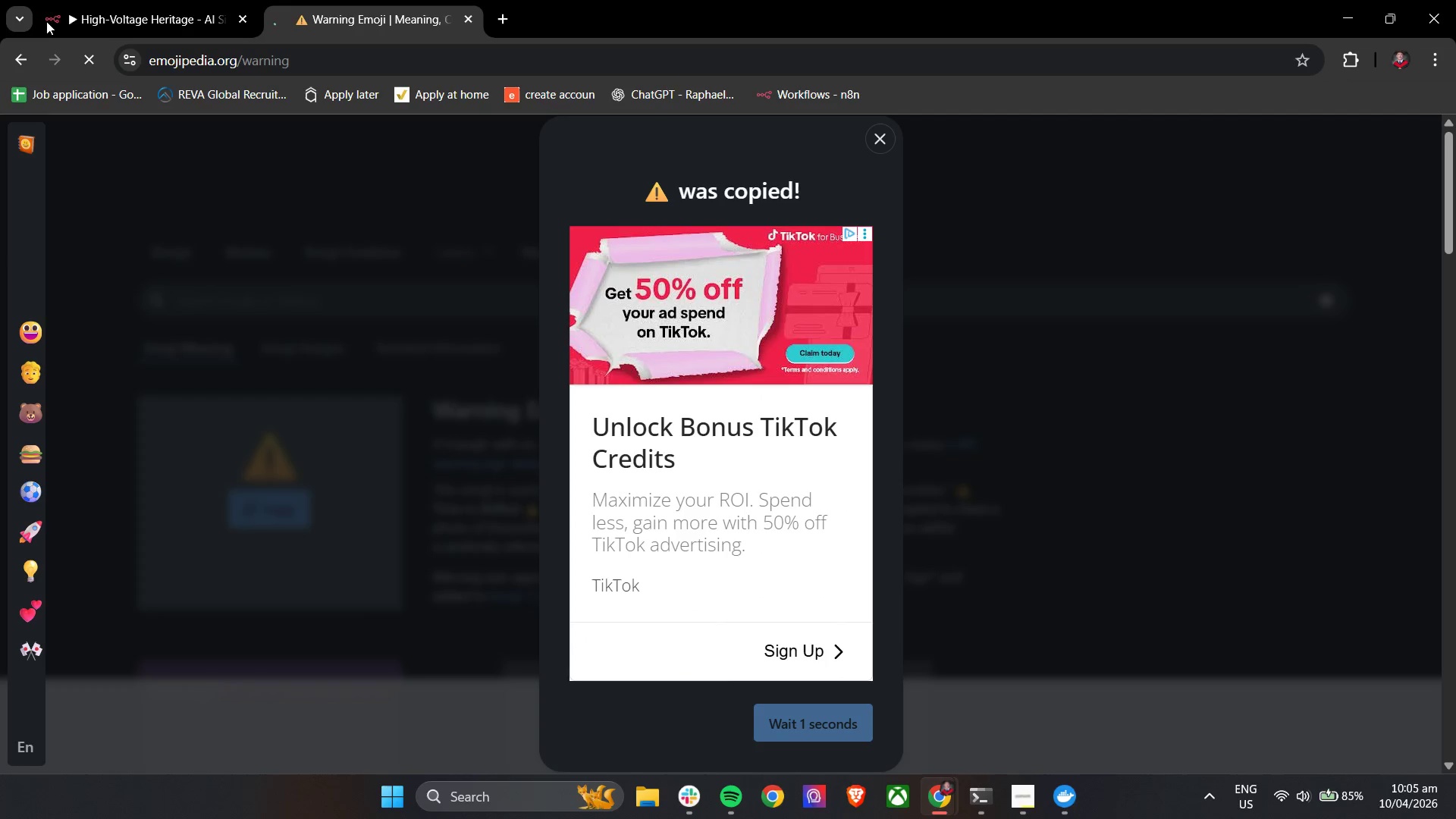 
left_click([27, 60])
 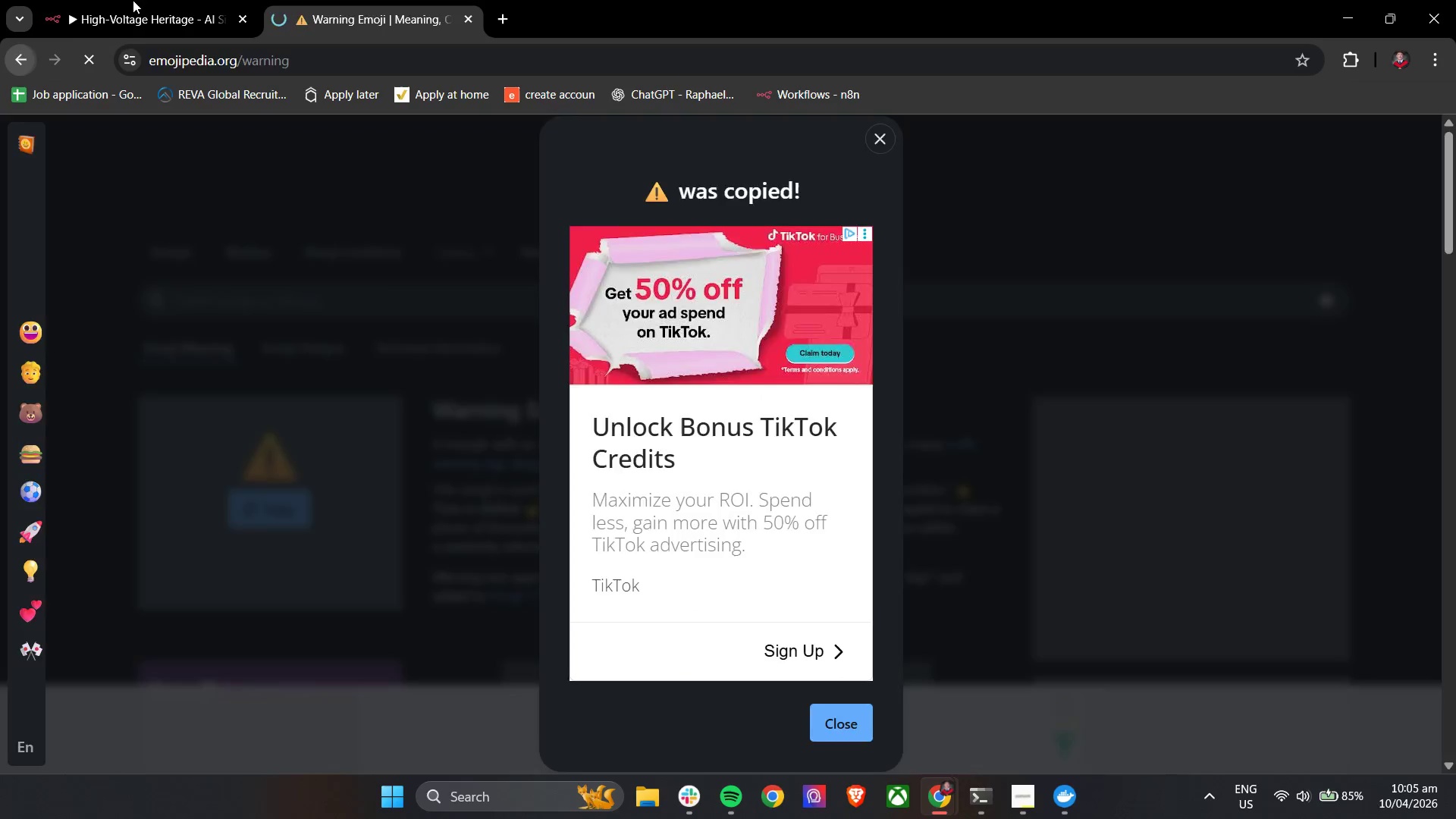 
left_click([133, 0])
 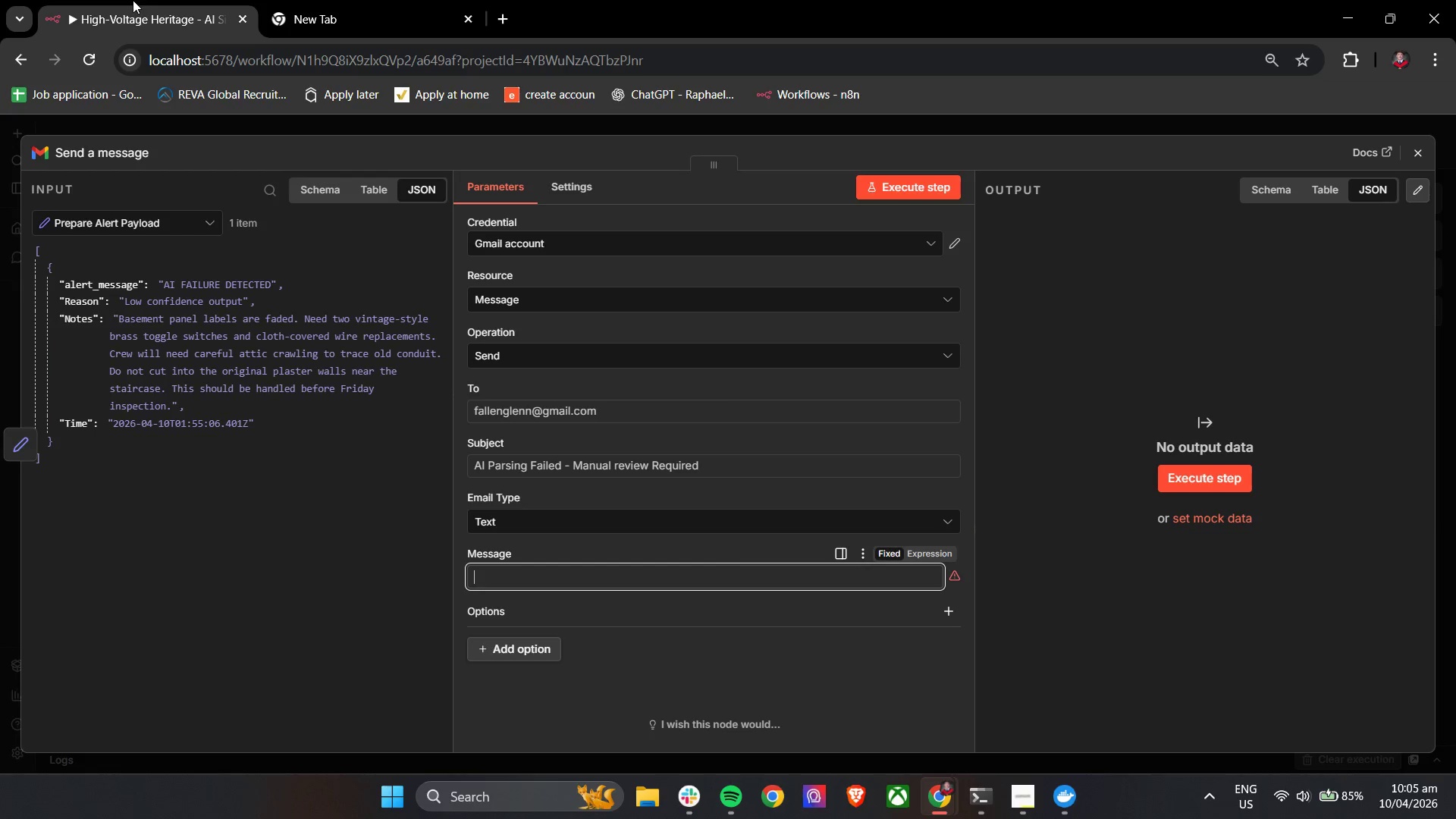 
left_click([345, 0])
 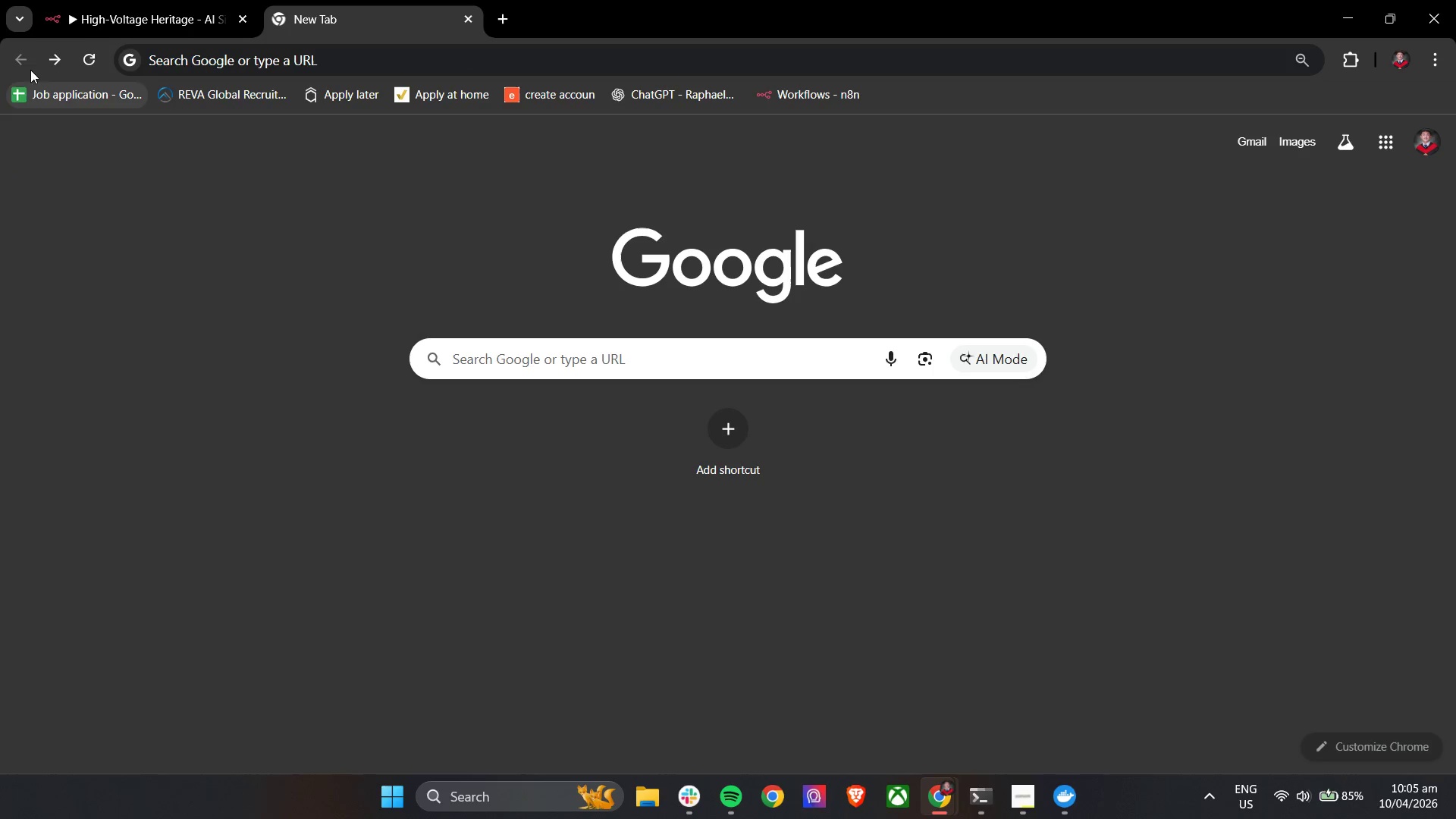 
left_click([55, 59])
 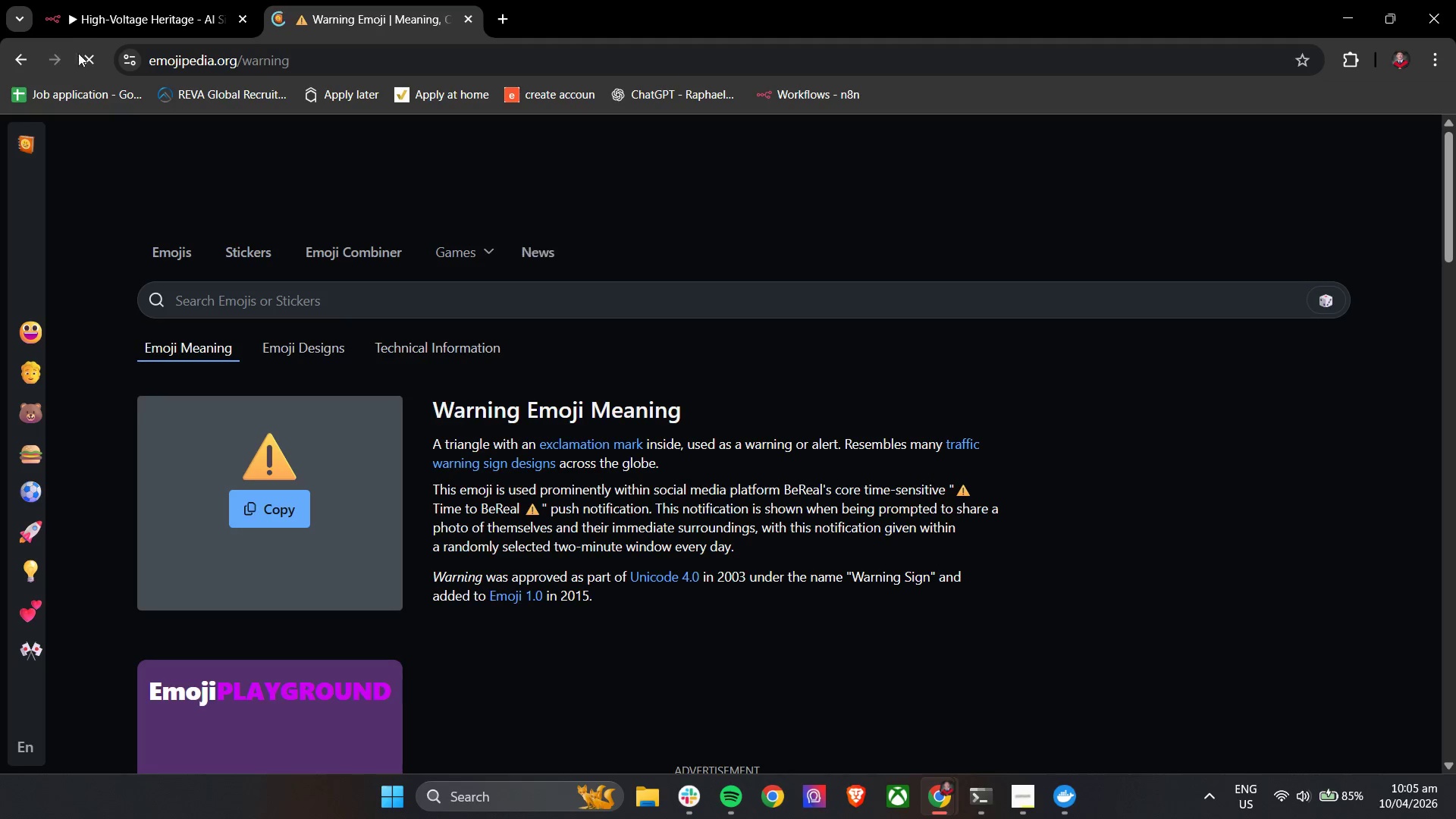 
left_click([144, 4])
 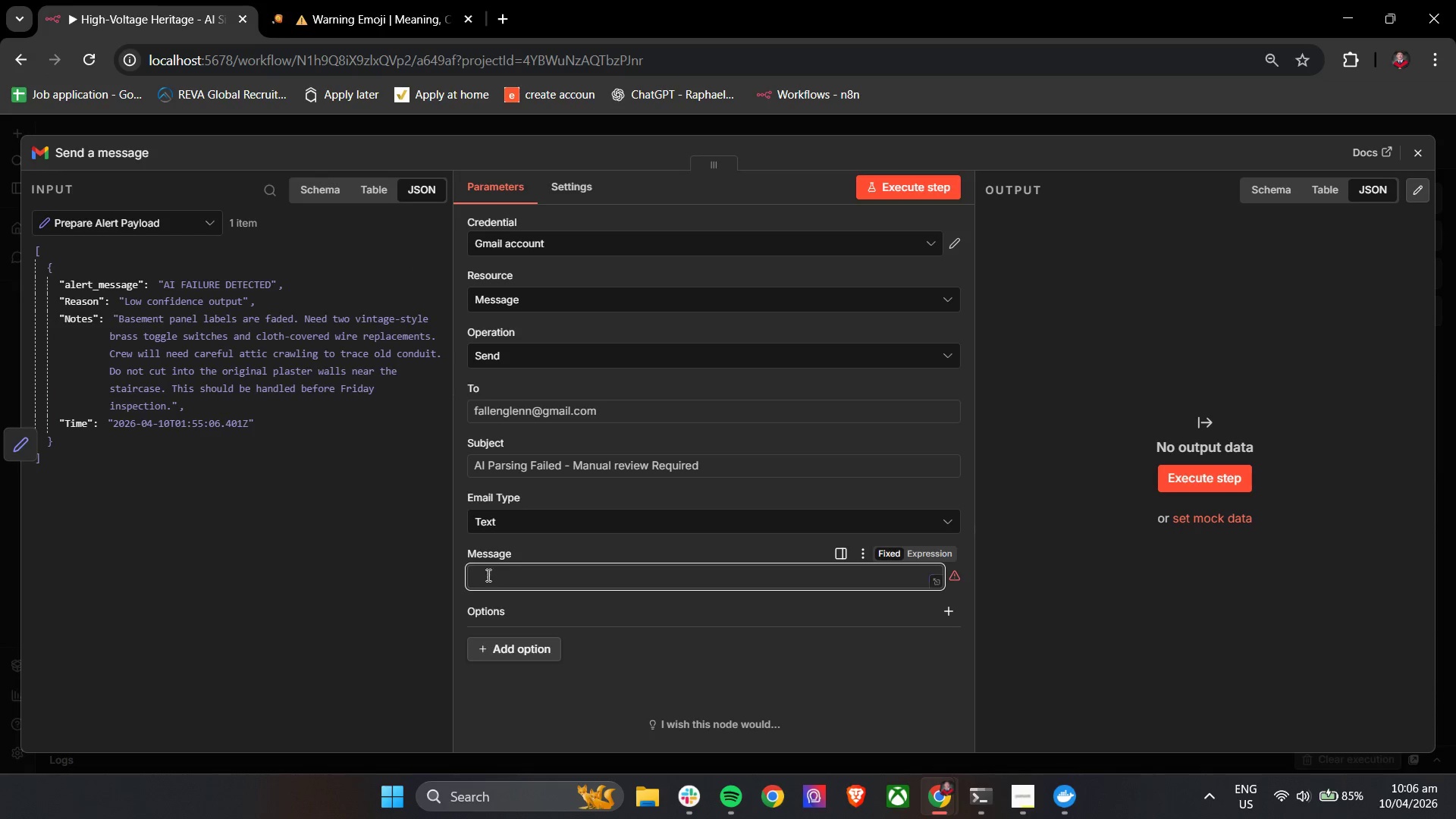 
key(Control+V)
 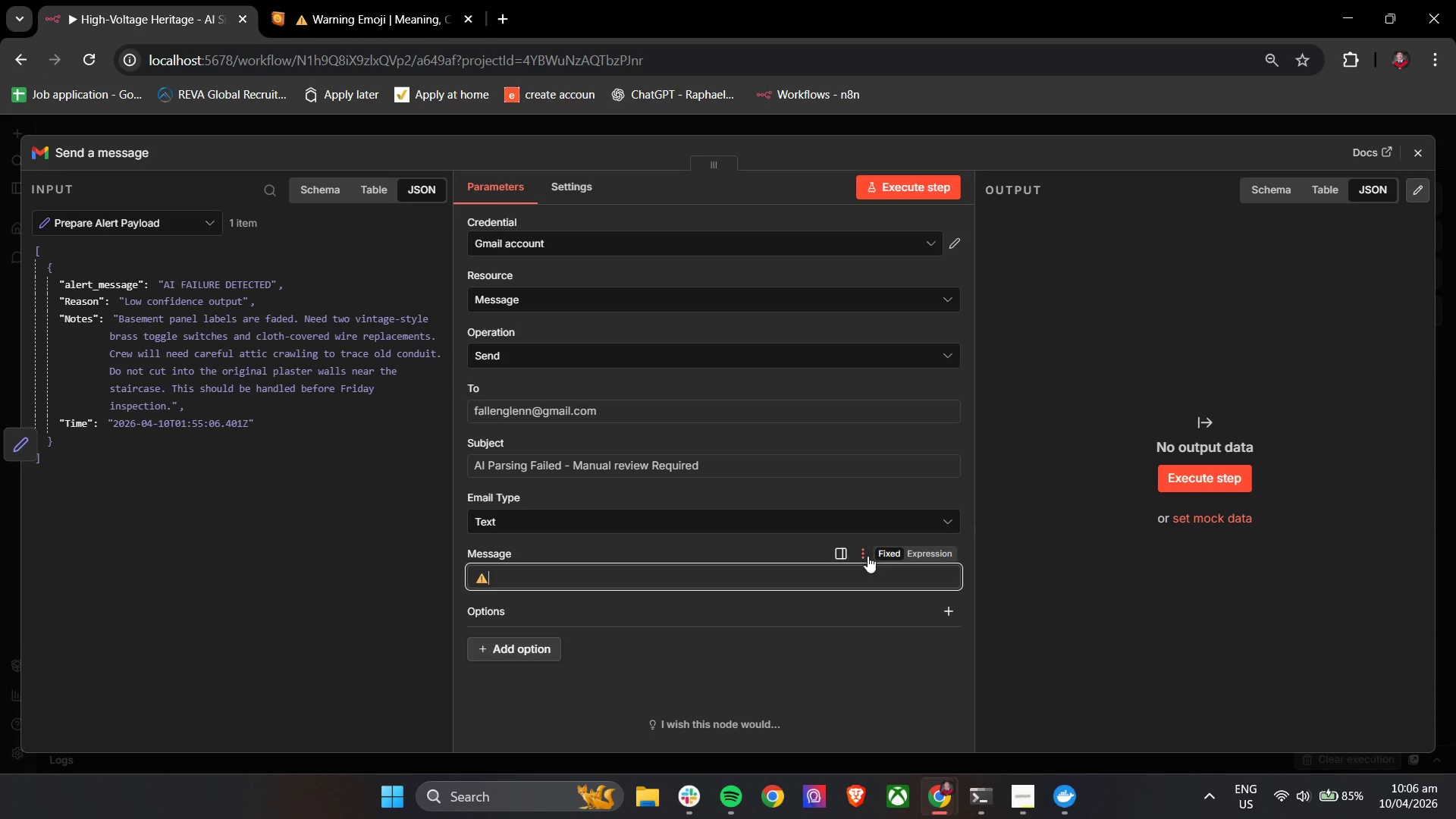 
mouse_move([891, 567])
 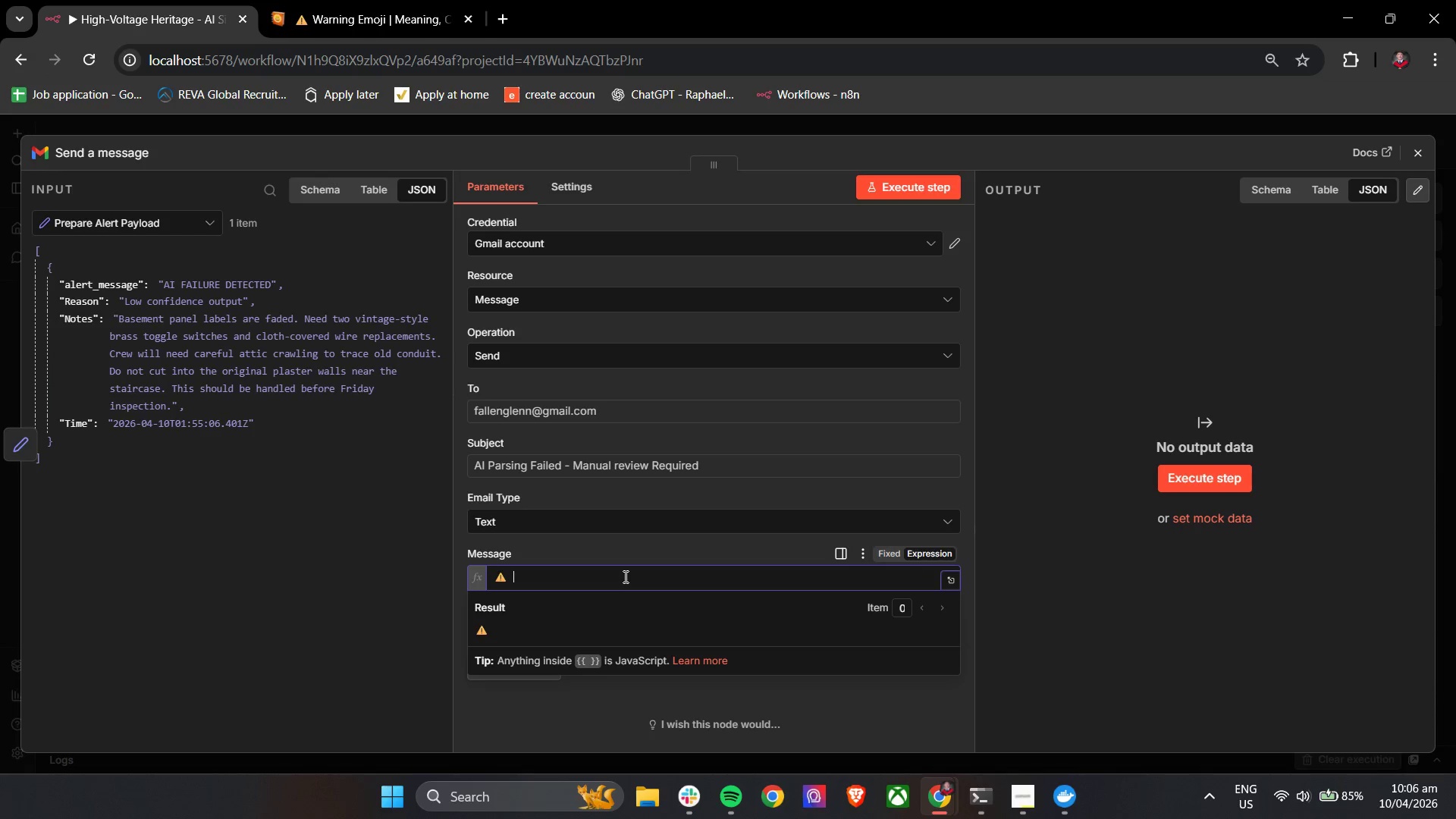 
type( AI Parsing Failed Detected)
 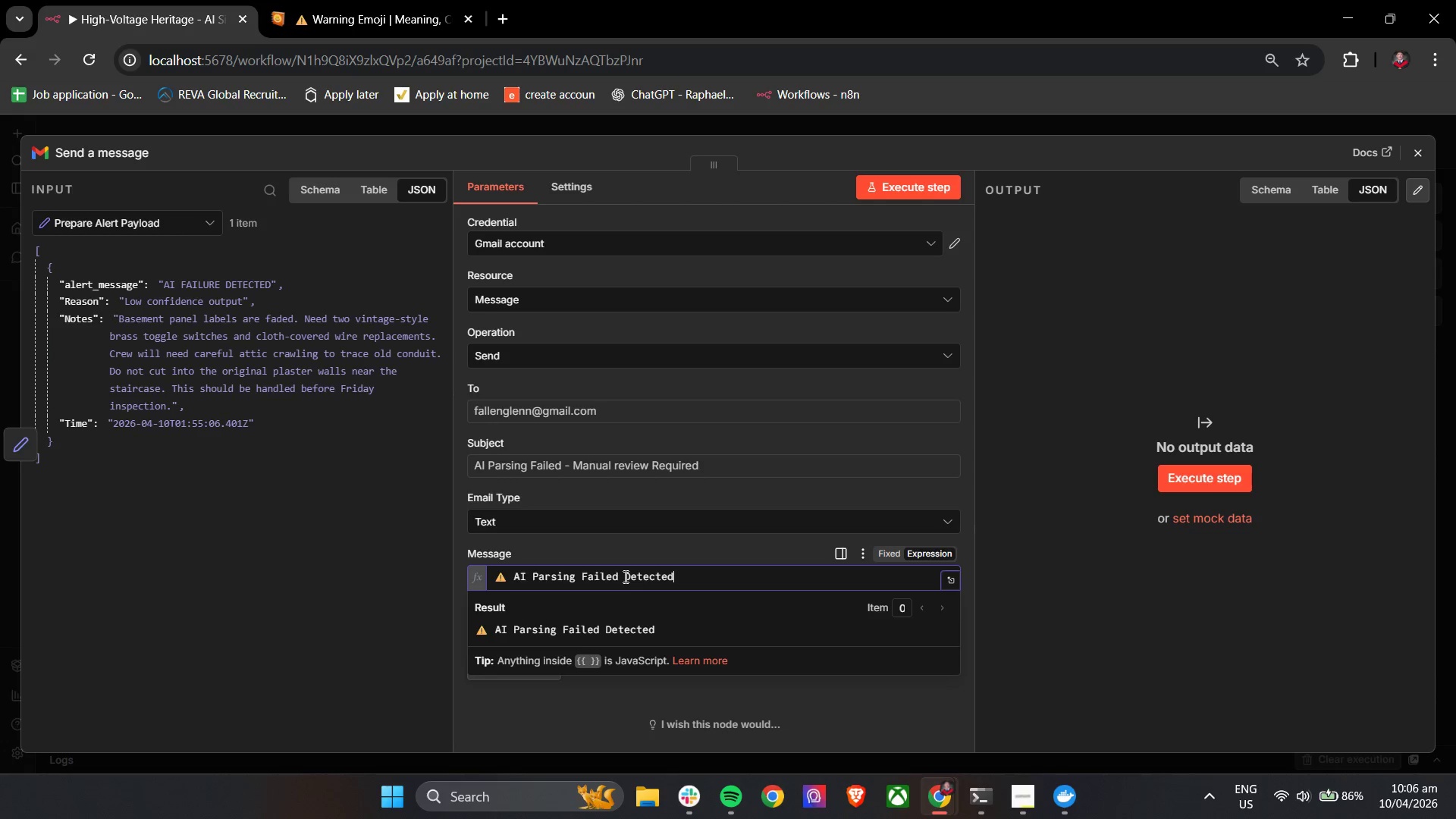 
key(Enter)
 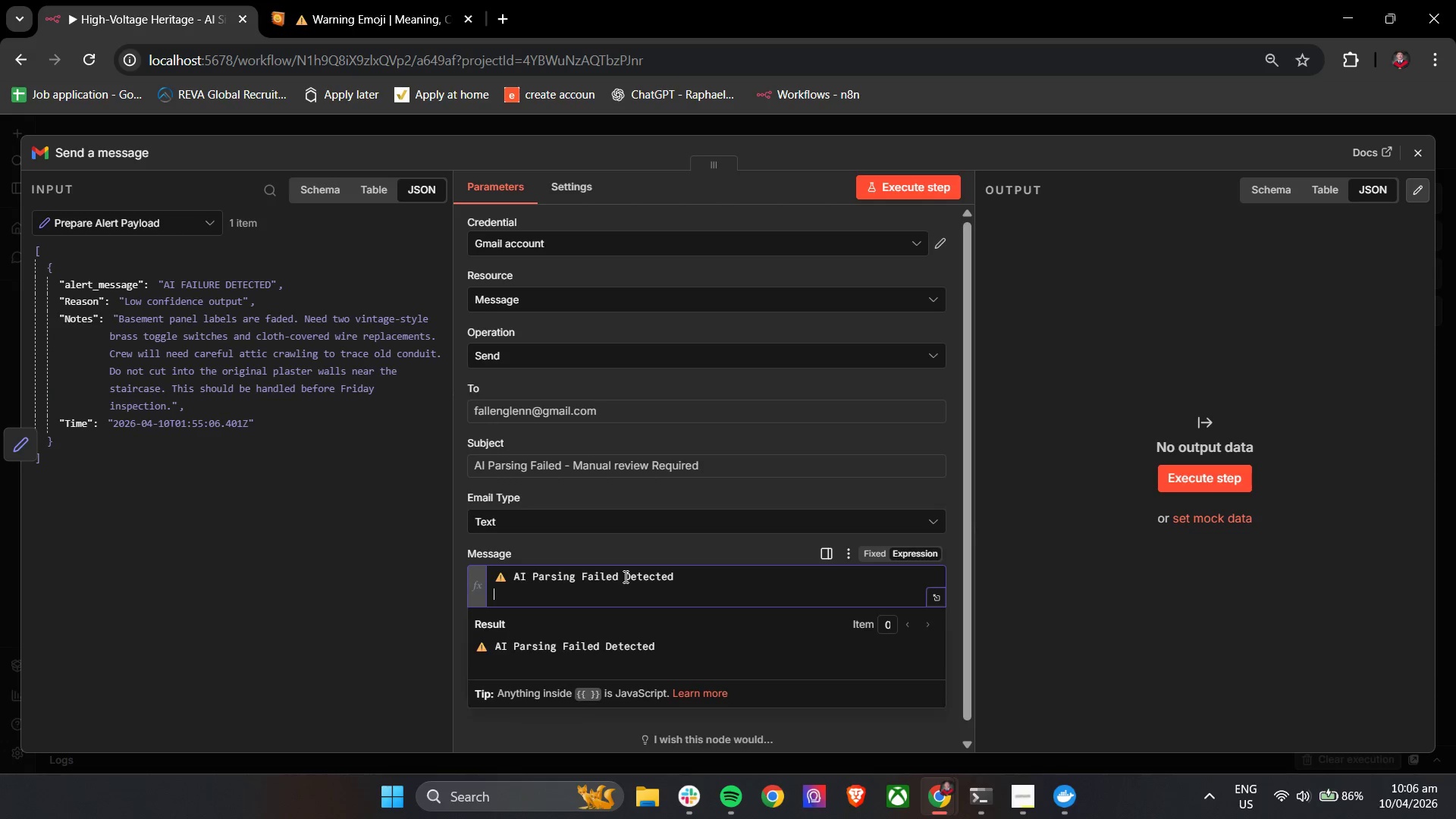 
key(Enter)
 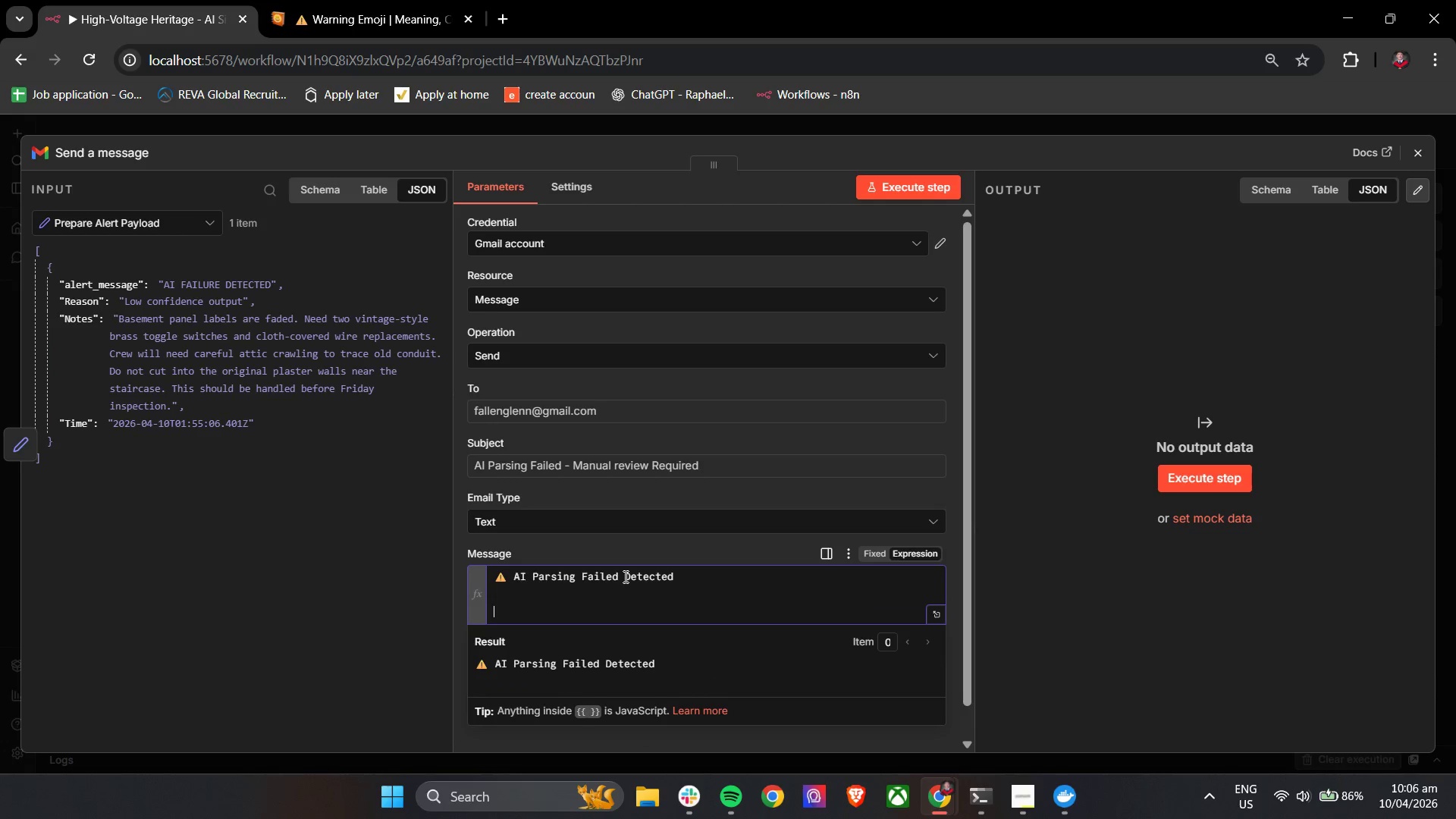 
type(Reson)
key(Backspace)
key(Backspace)
key(Backspace)
key(Backspace)
type(a)
key(Backspace)
type(eason: {{)
 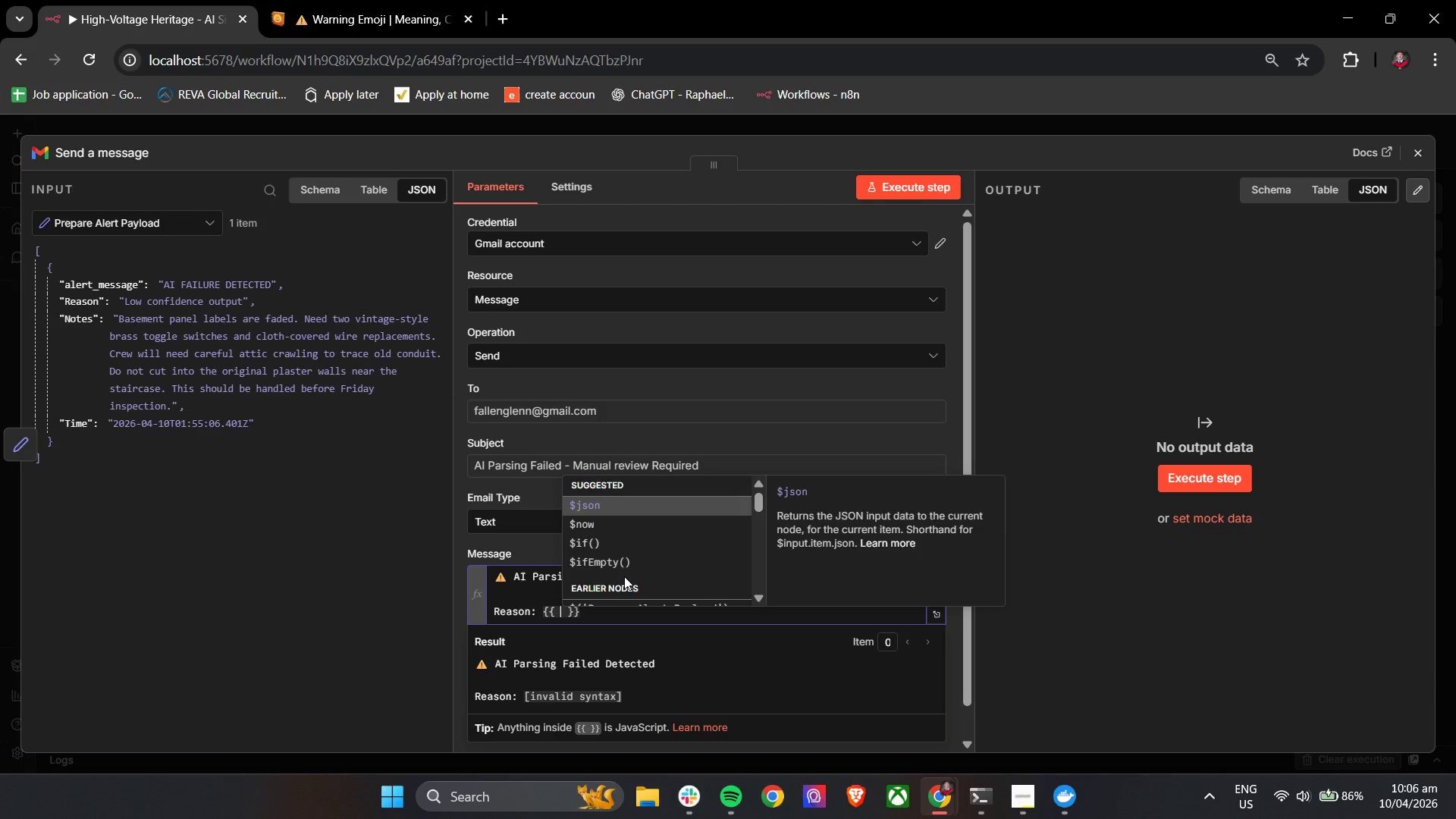 
key(Enter)
 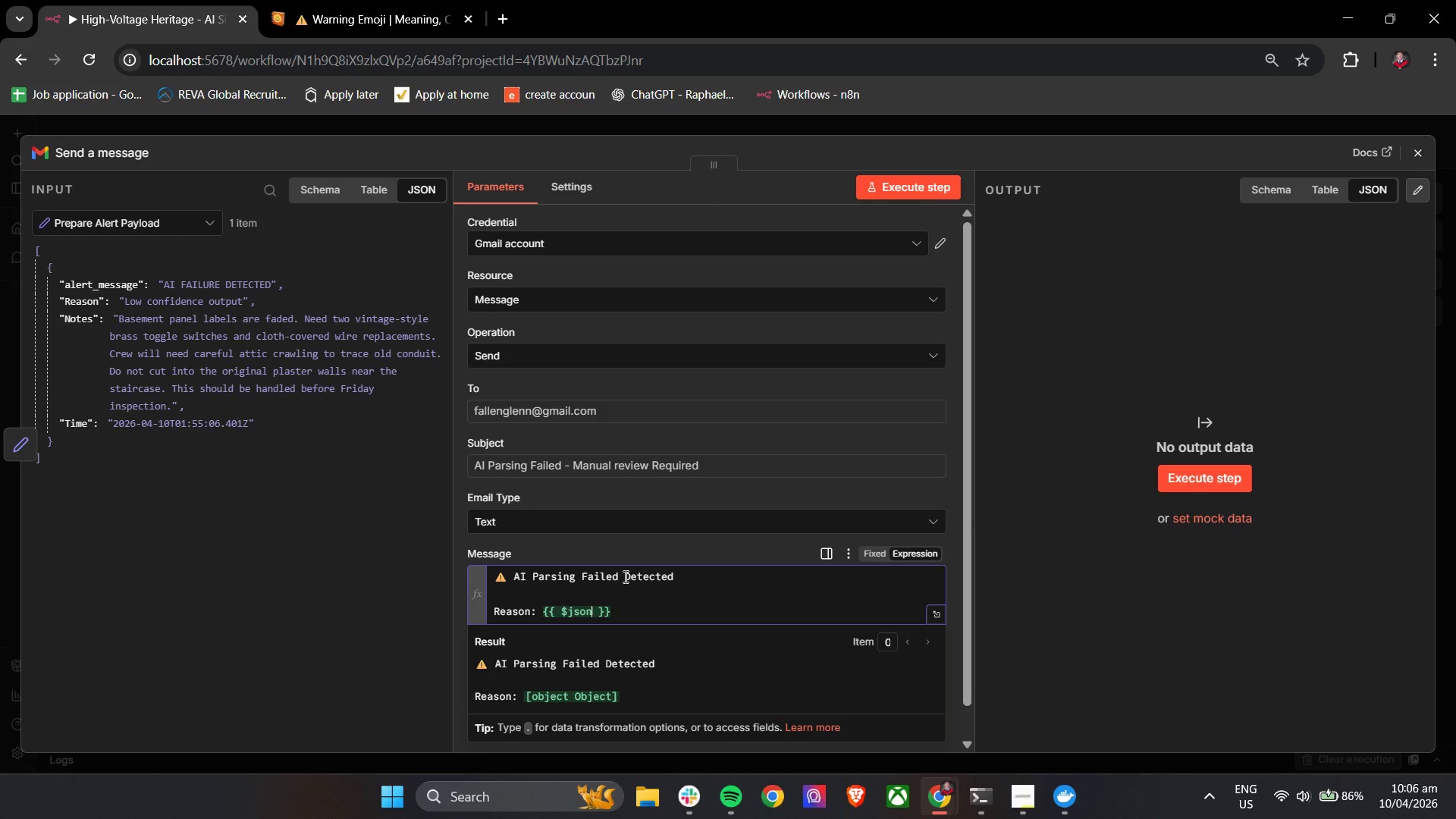 
key(Period)
 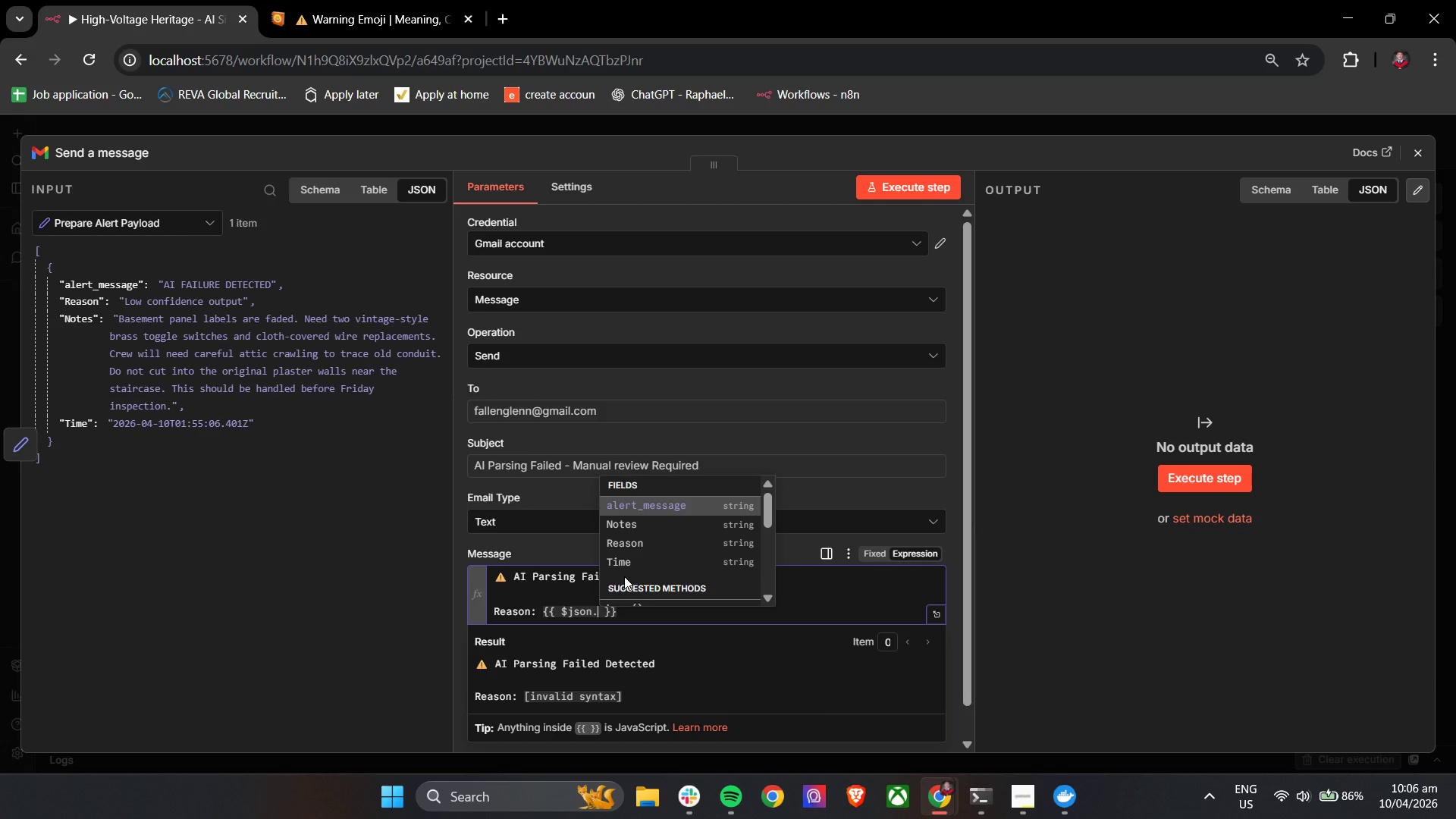 
key(ArrowDown)
 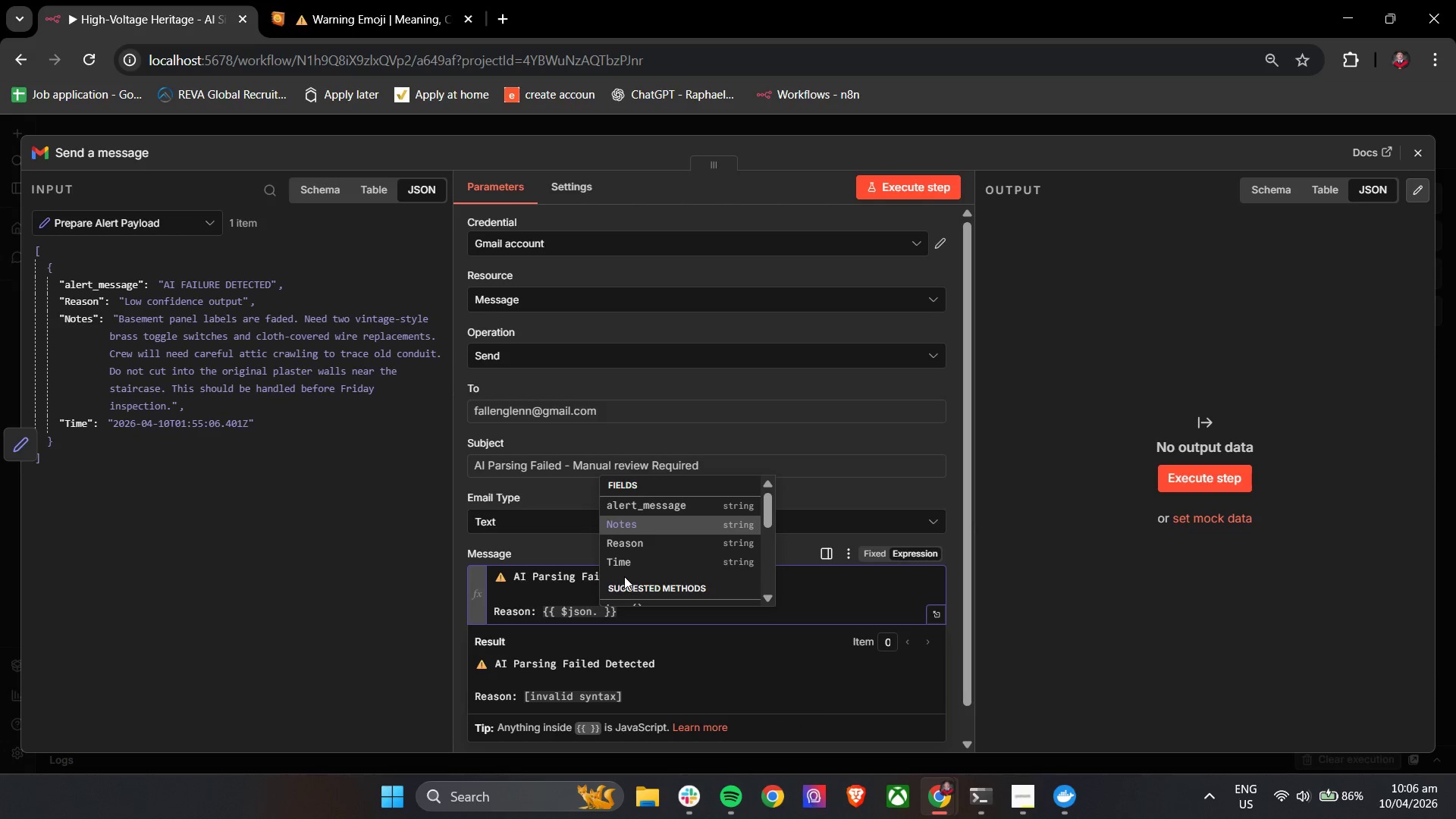 
key(ArrowDown)
 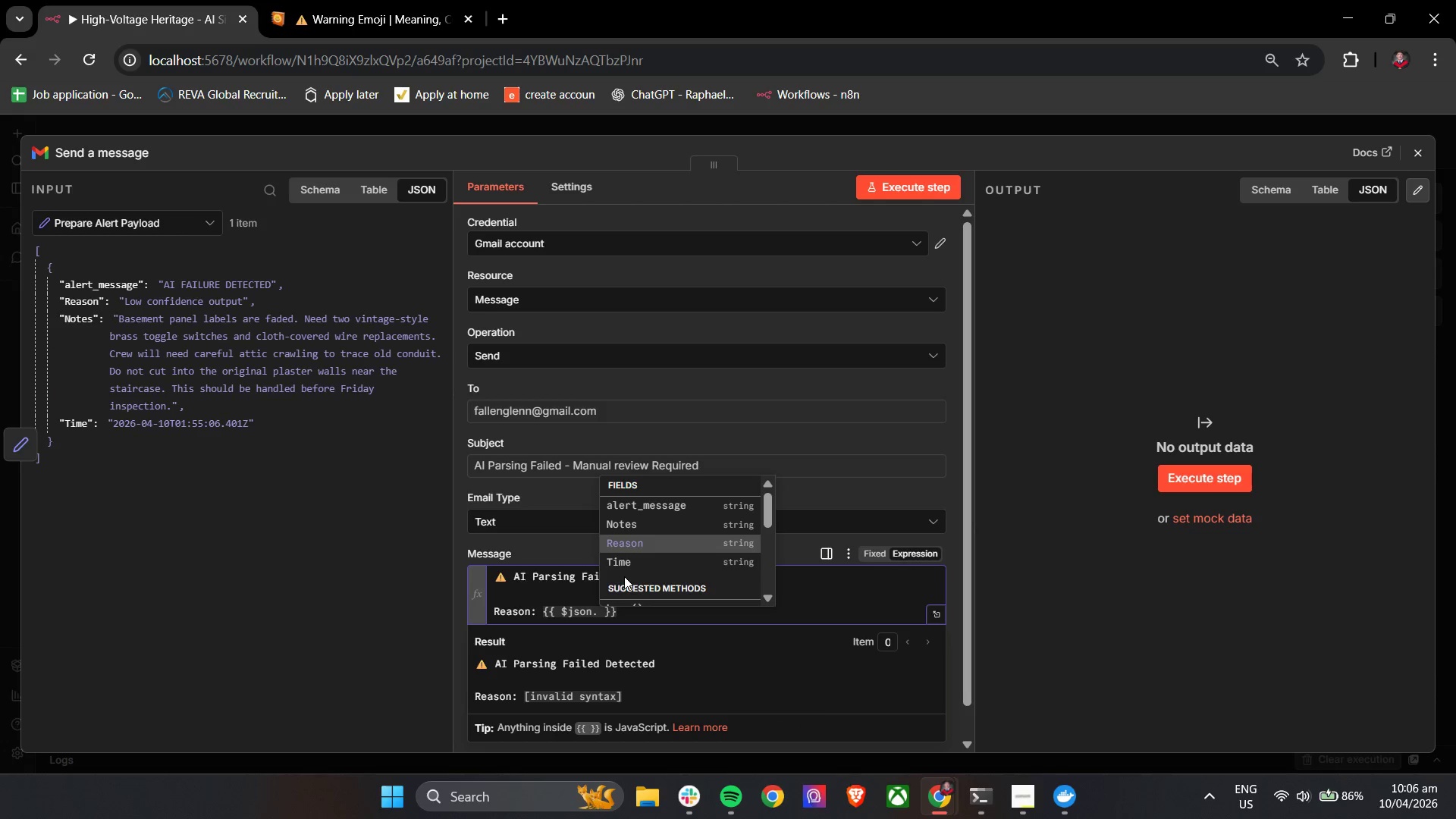 
key(ArrowDown)
 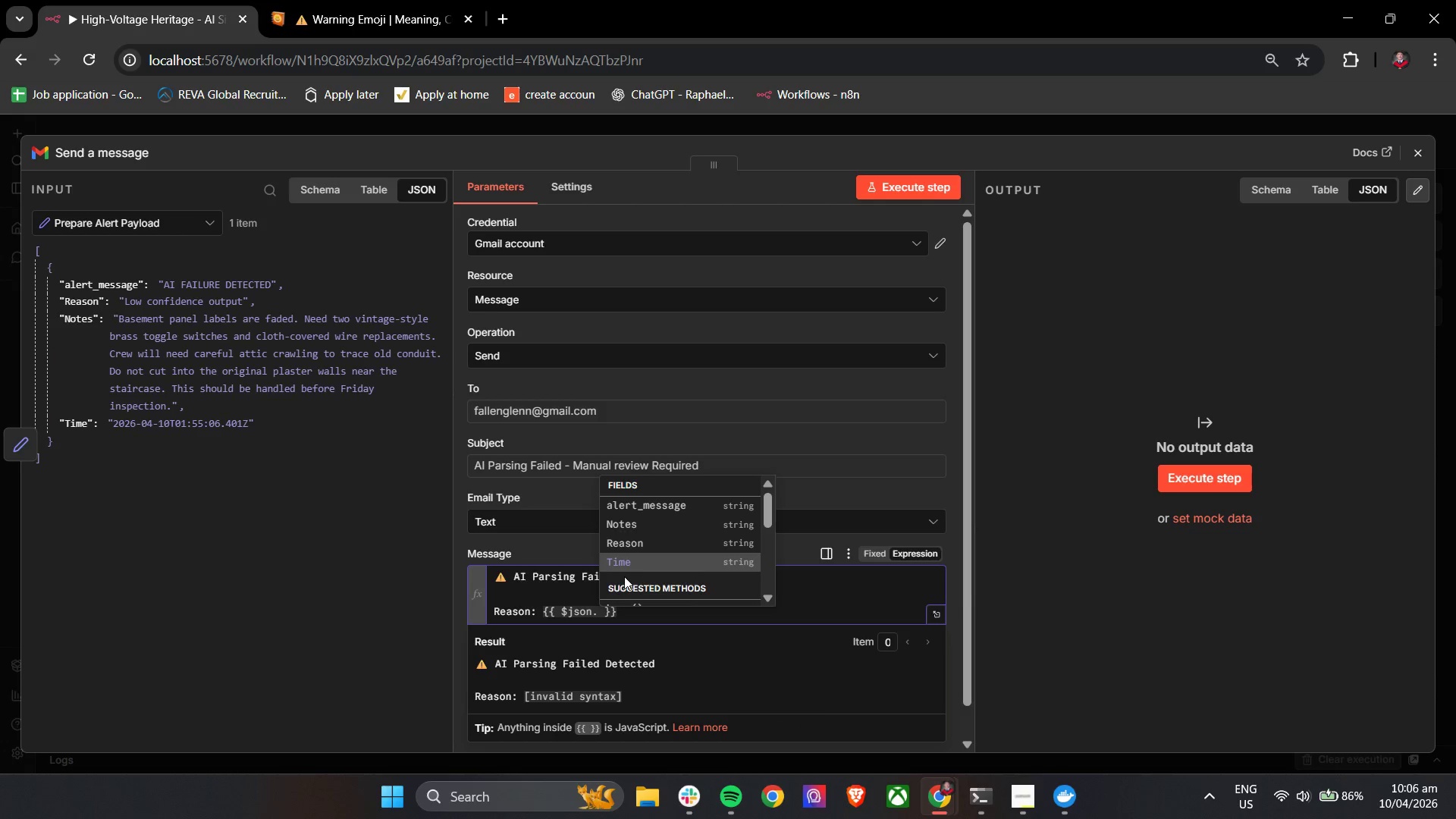 
key(ArrowDown)
 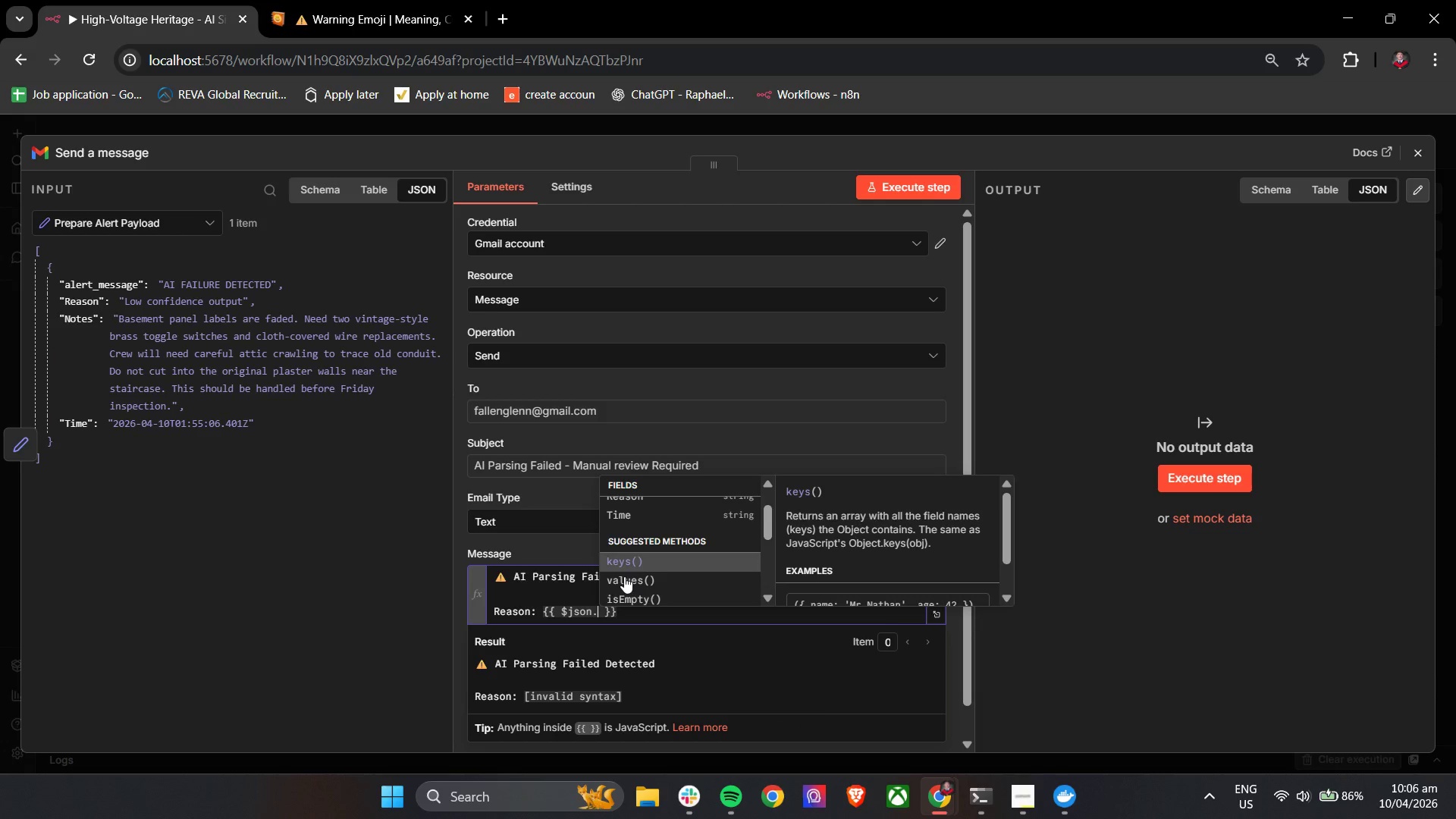 
key(ArrowUp)
 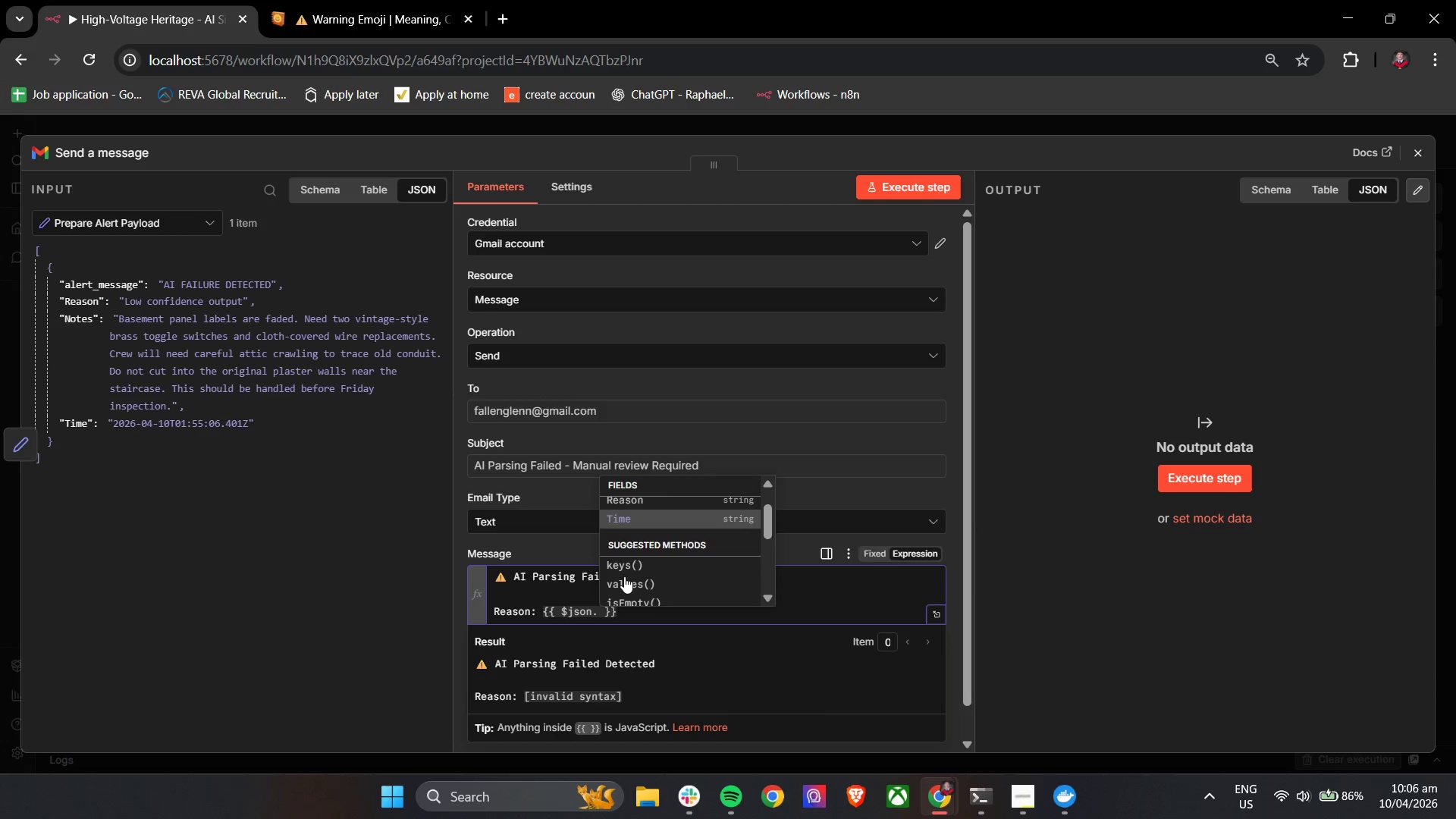 
key(ArrowUp)
 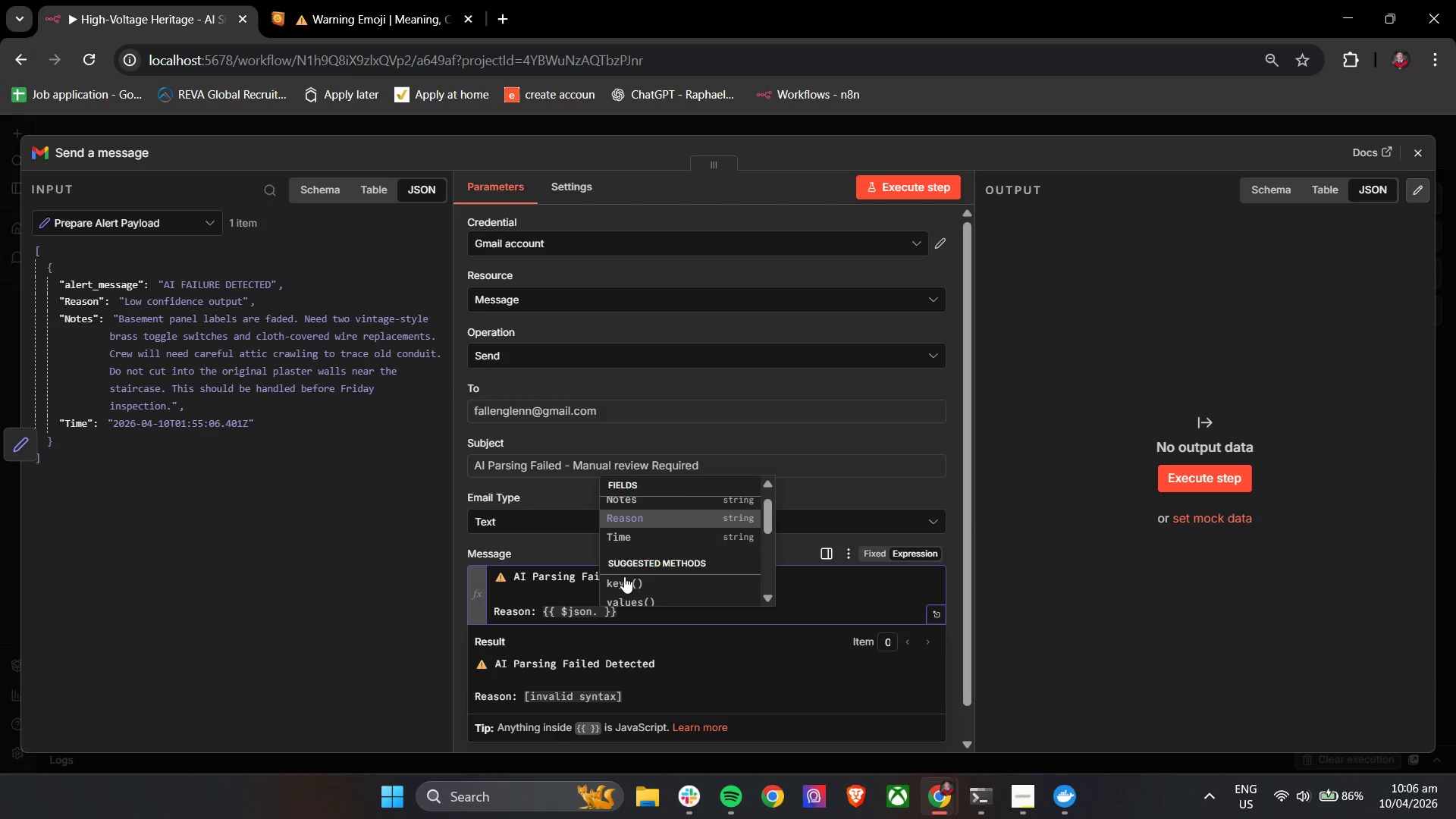 
key(ArrowUp)
 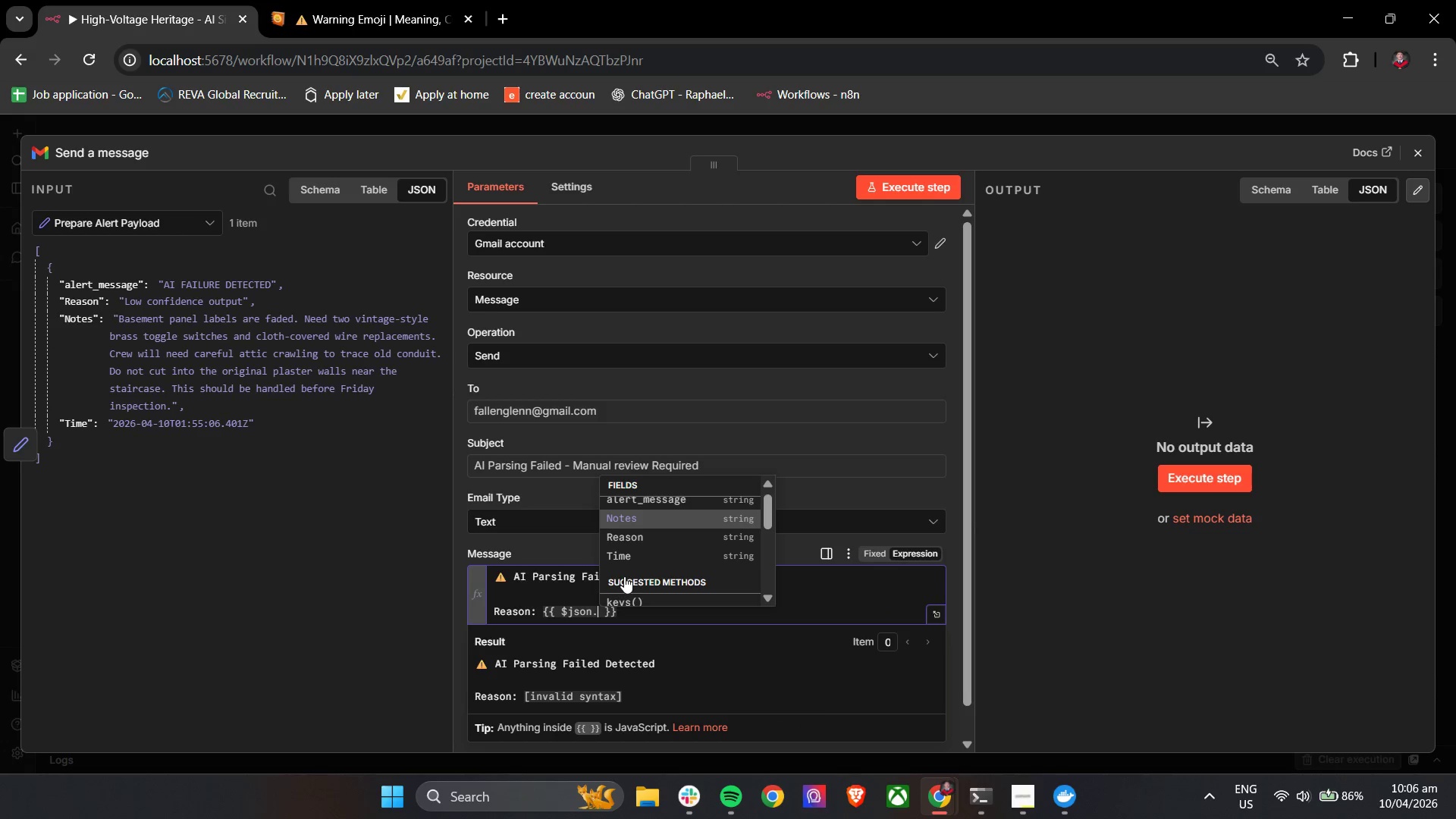 
key(ArrowUp)
 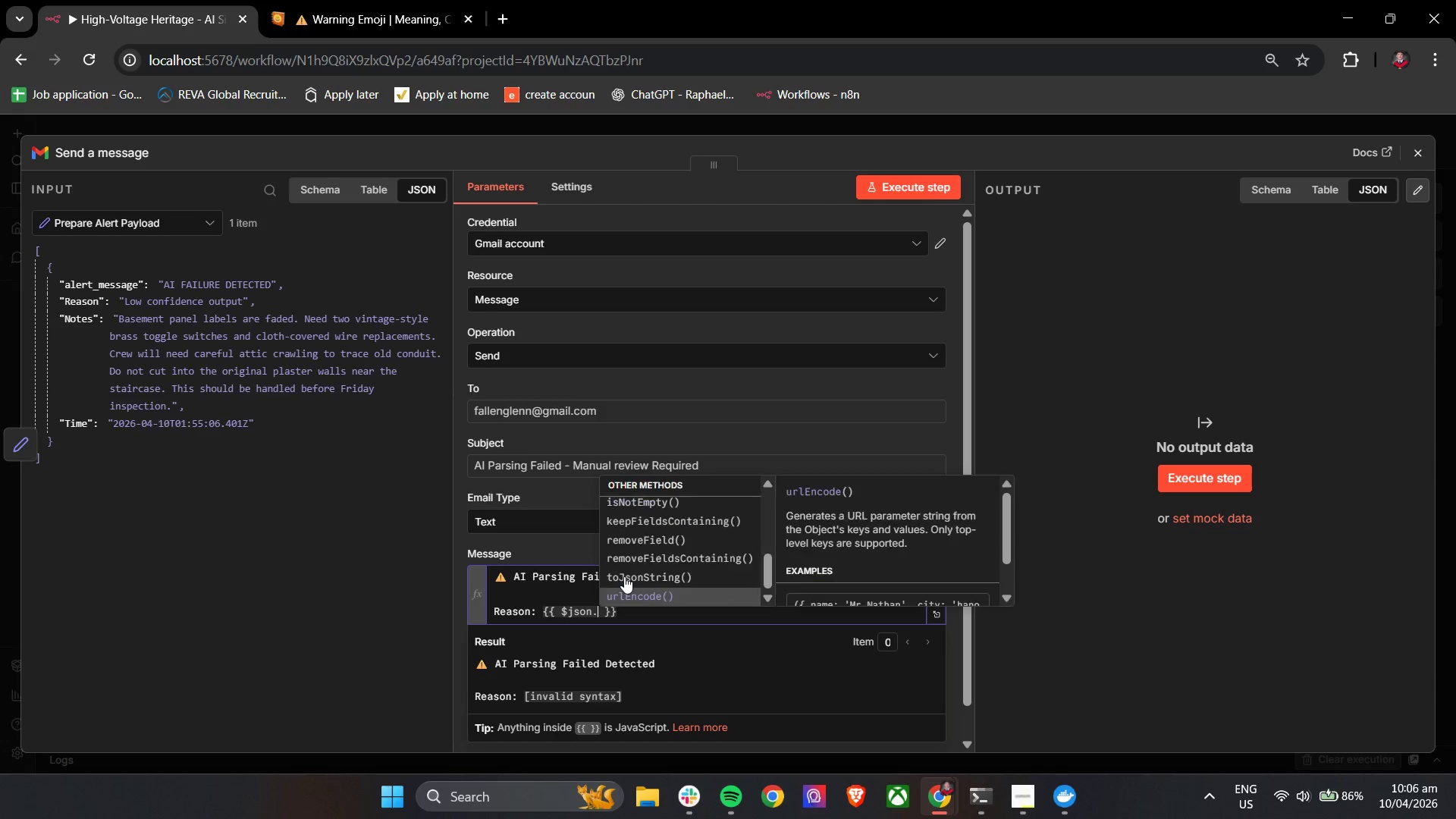 
key(ArrowUp)
 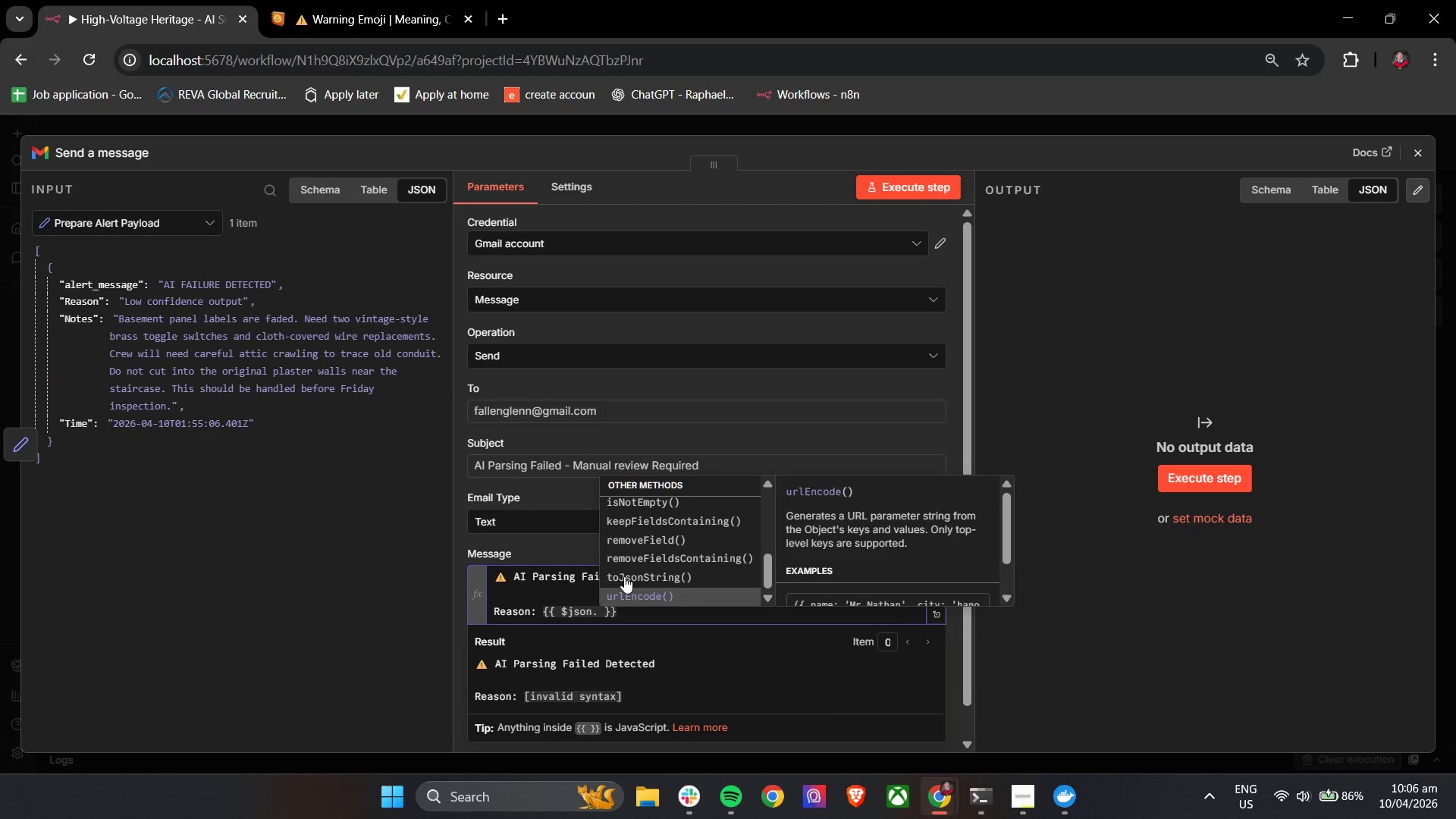 
key(ArrowDown)
 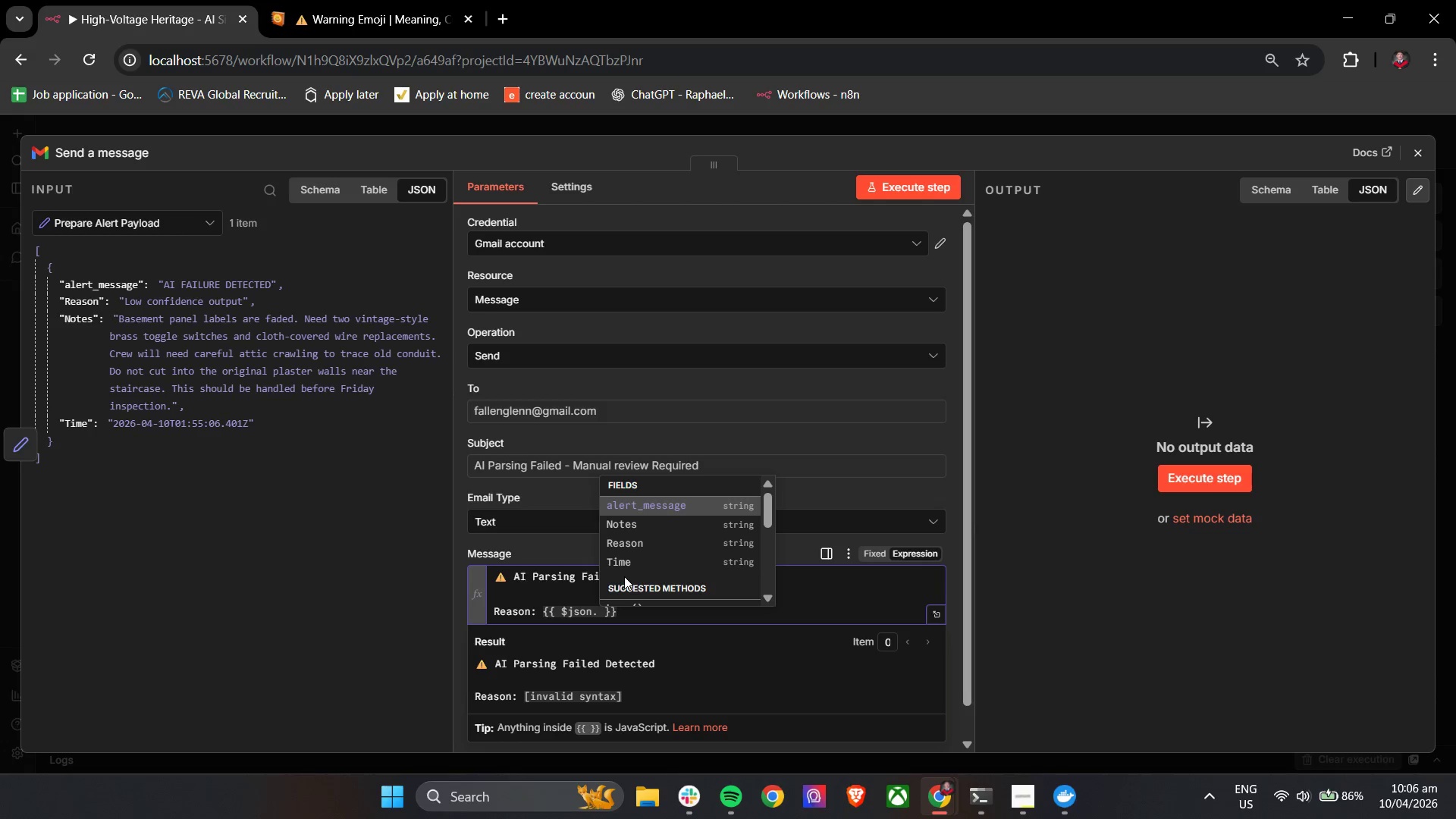 
key(ArrowDown)
 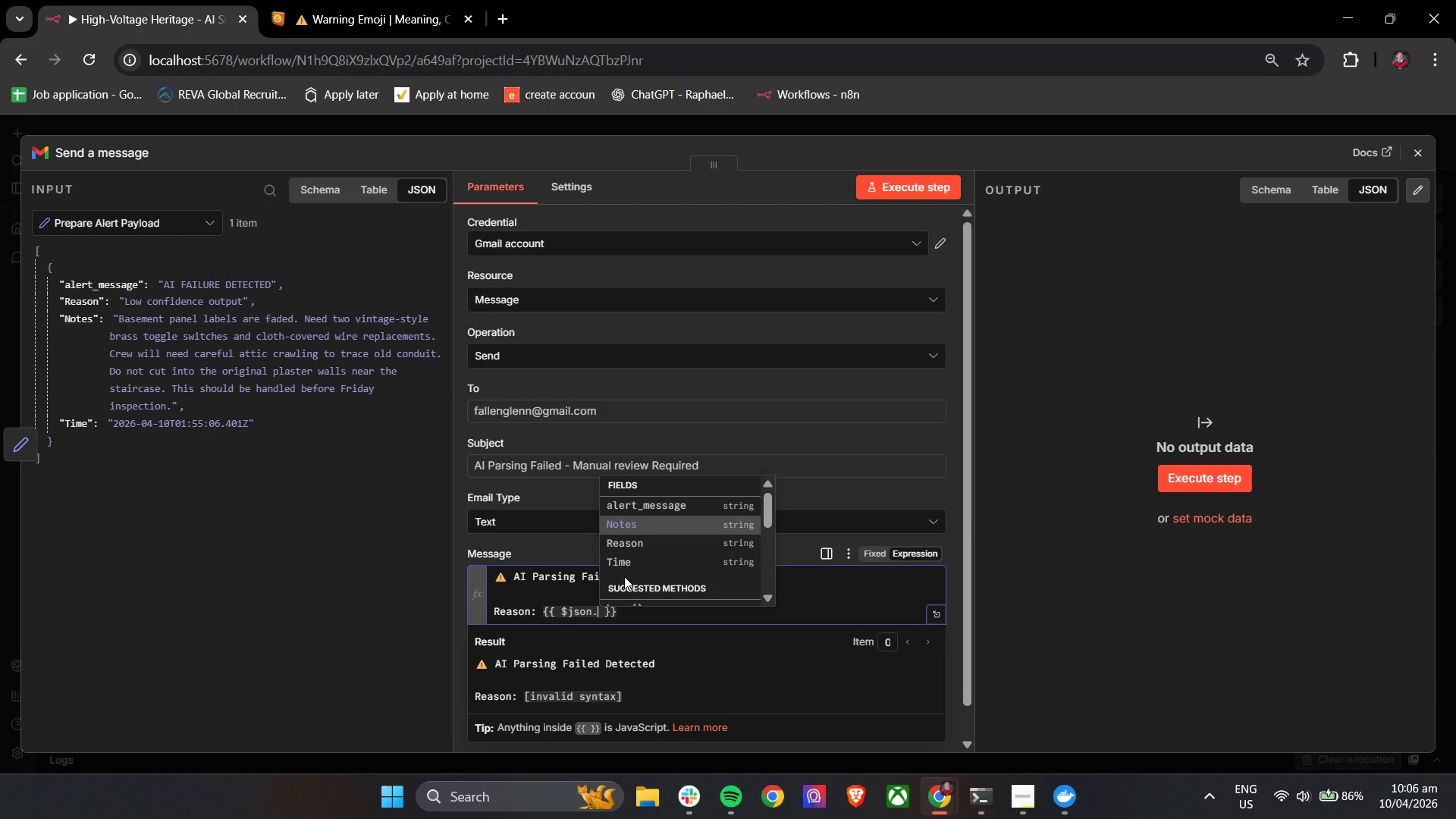 
key(ArrowDown)
 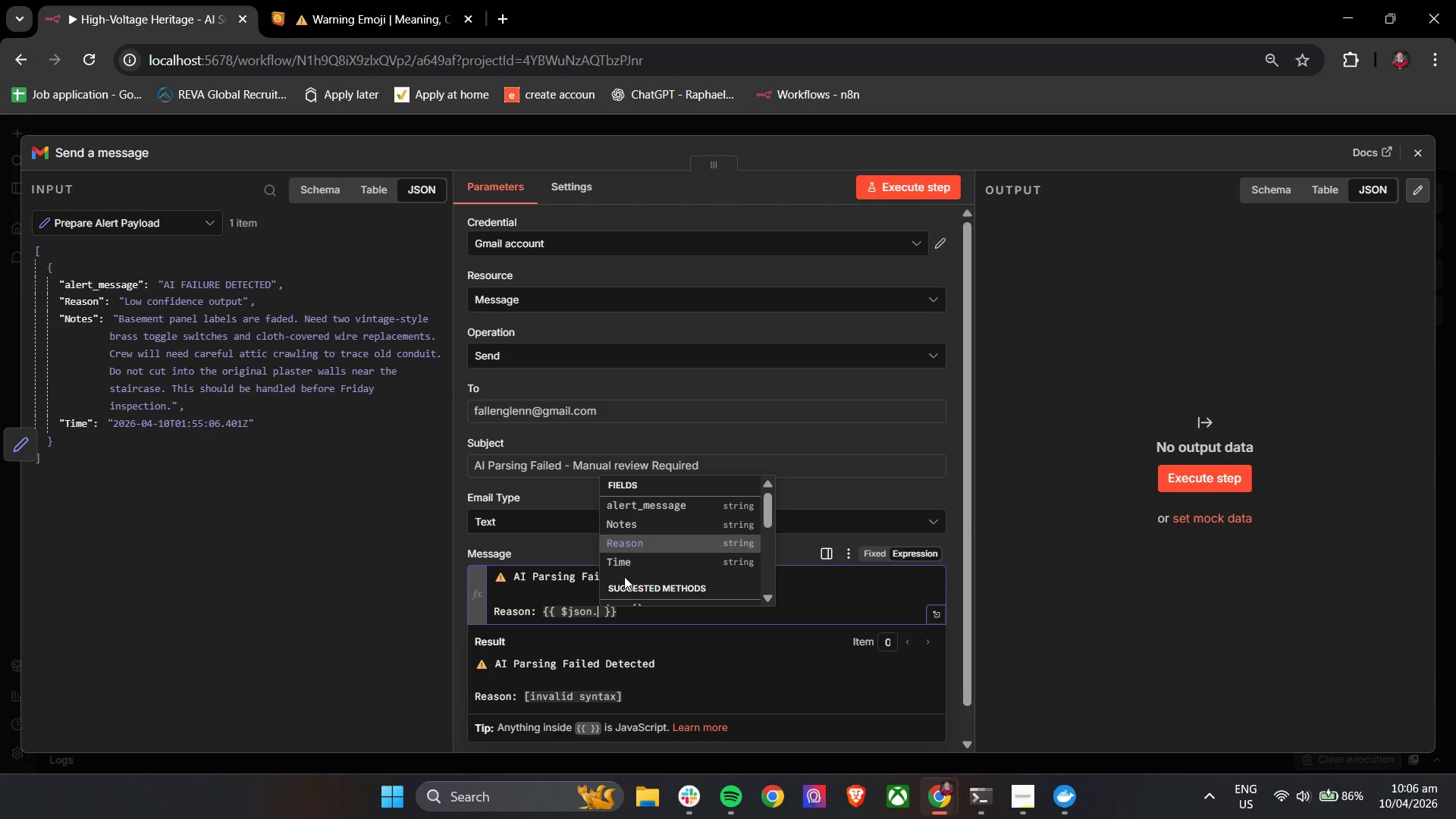 
wait(6.91)
 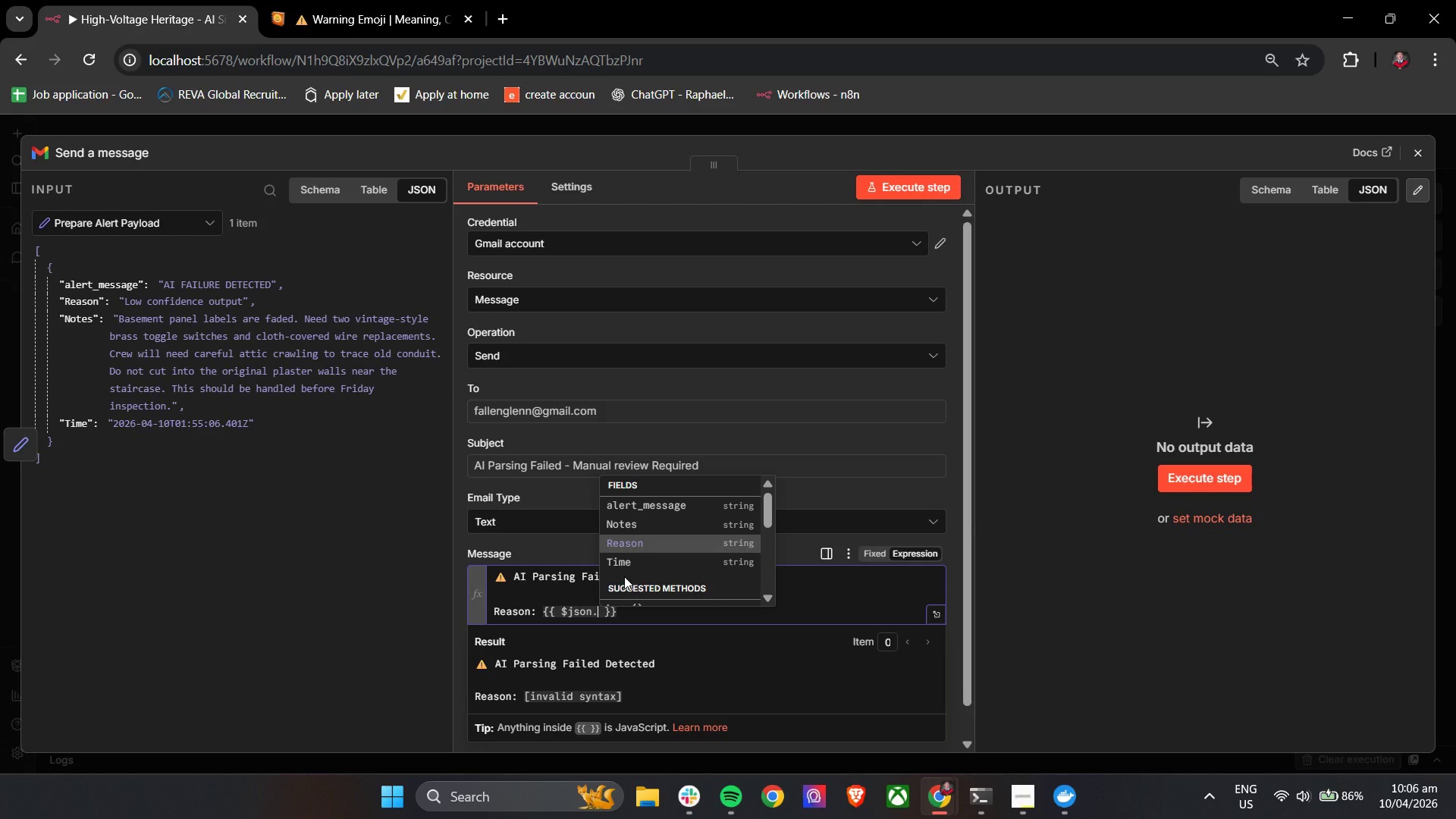 
left_click([458, 410])
 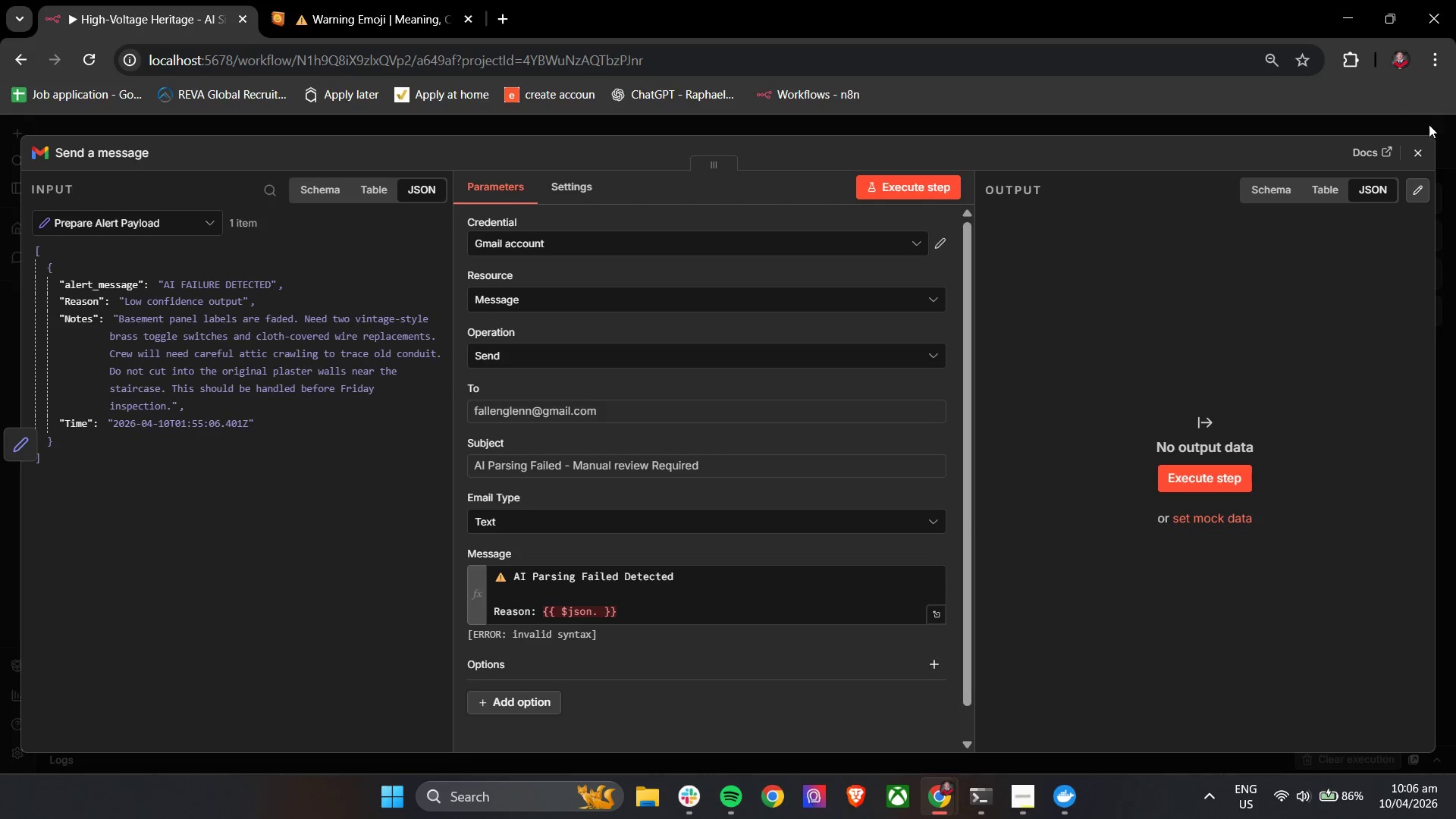 
left_click([1417, 149])
 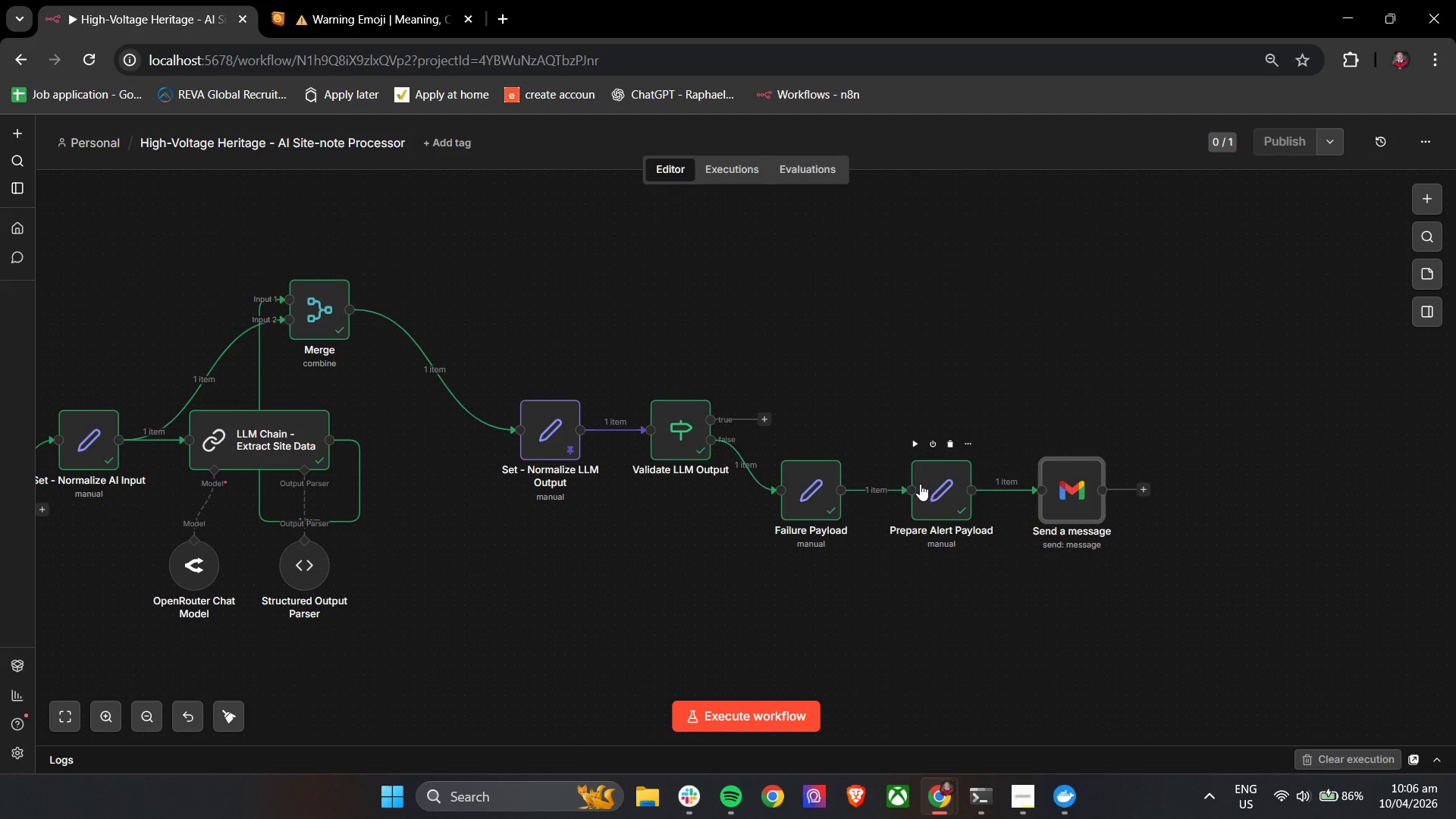 
double_click([921, 484])
 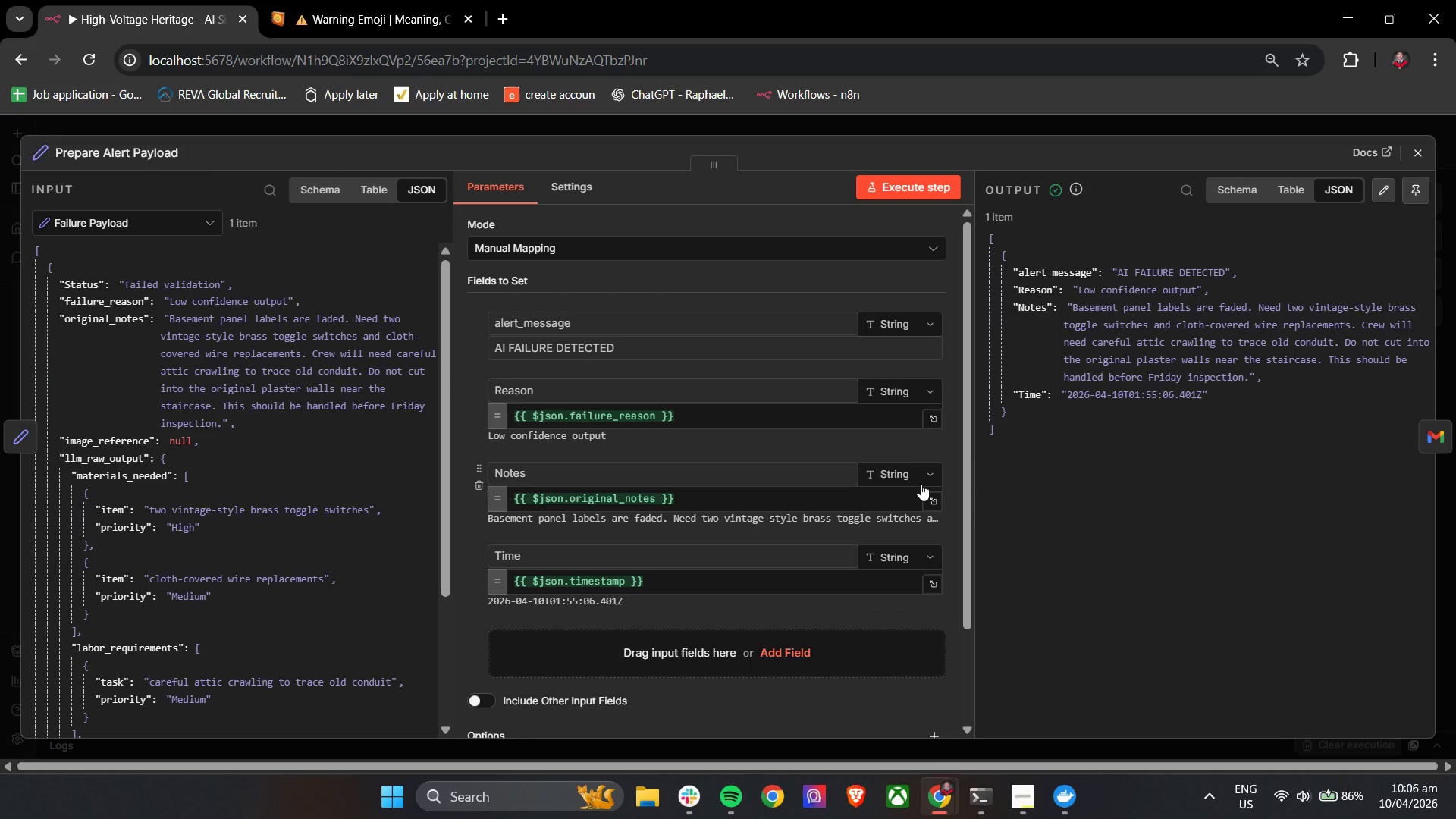 
mouse_move([872, 485])
 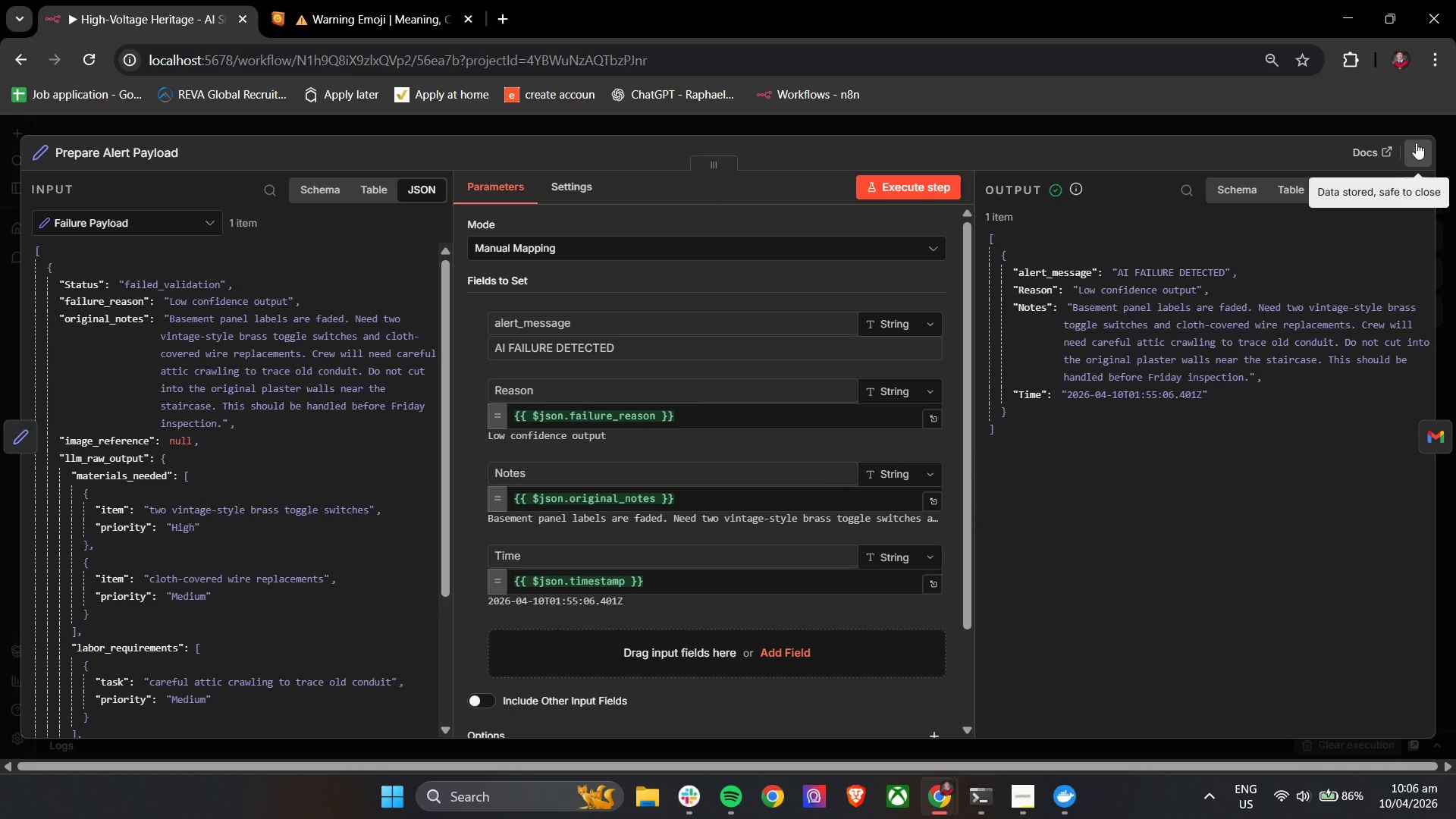 
left_click([1423, 146])
 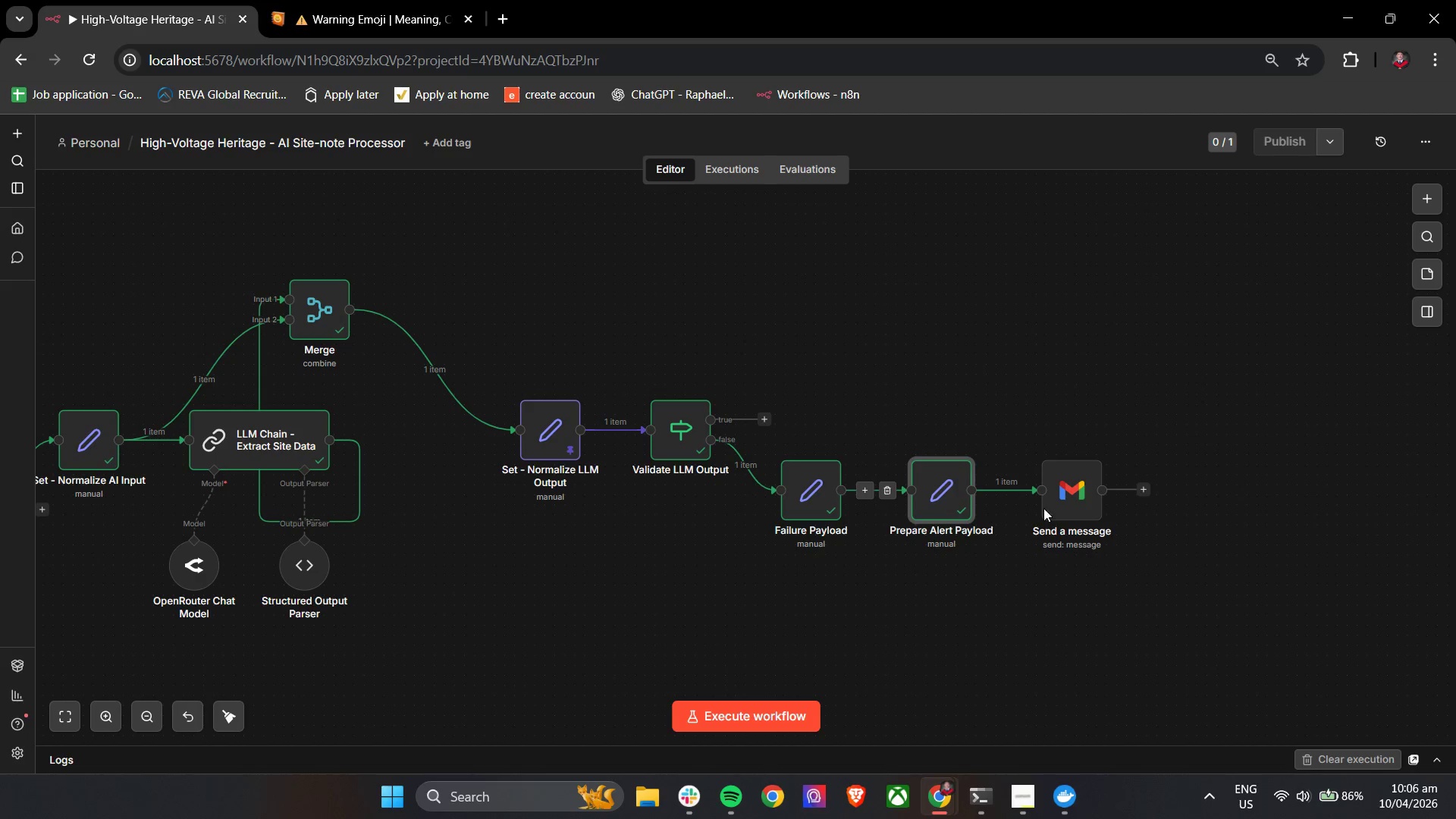 
double_click([1068, 508])
 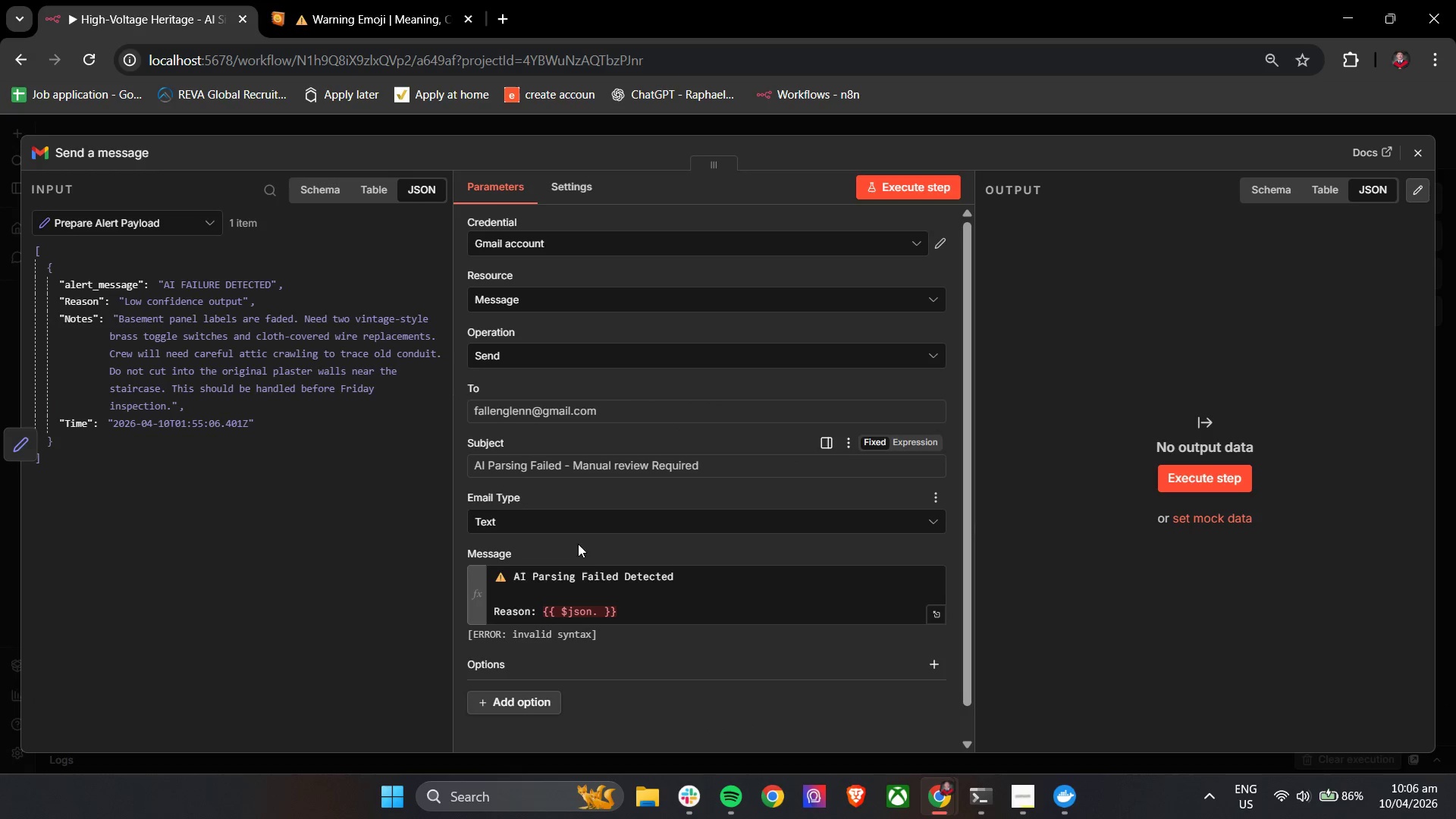 
left_click([621, 616])
 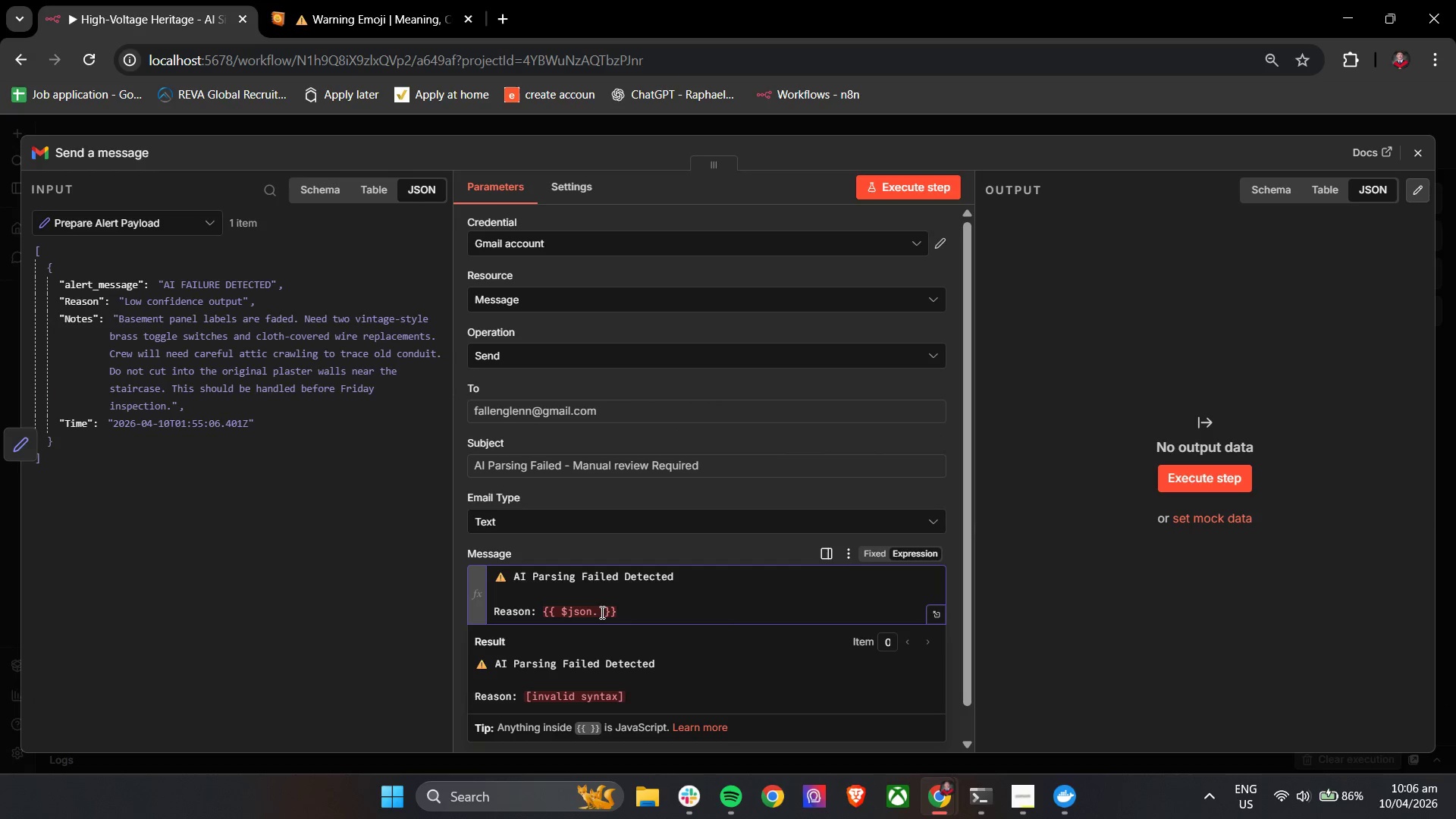 
left_click([601, 612])
 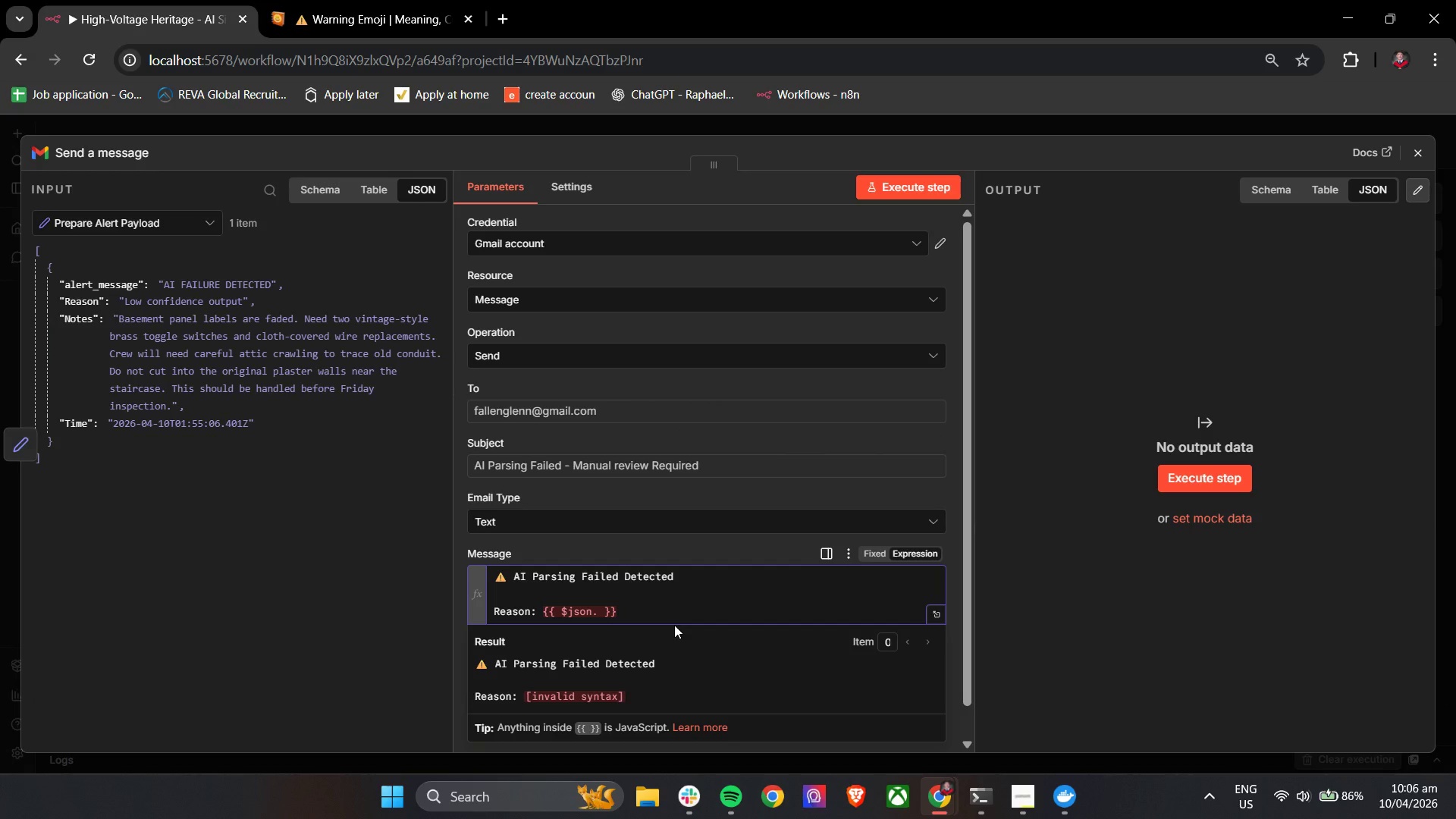 
key(R)
 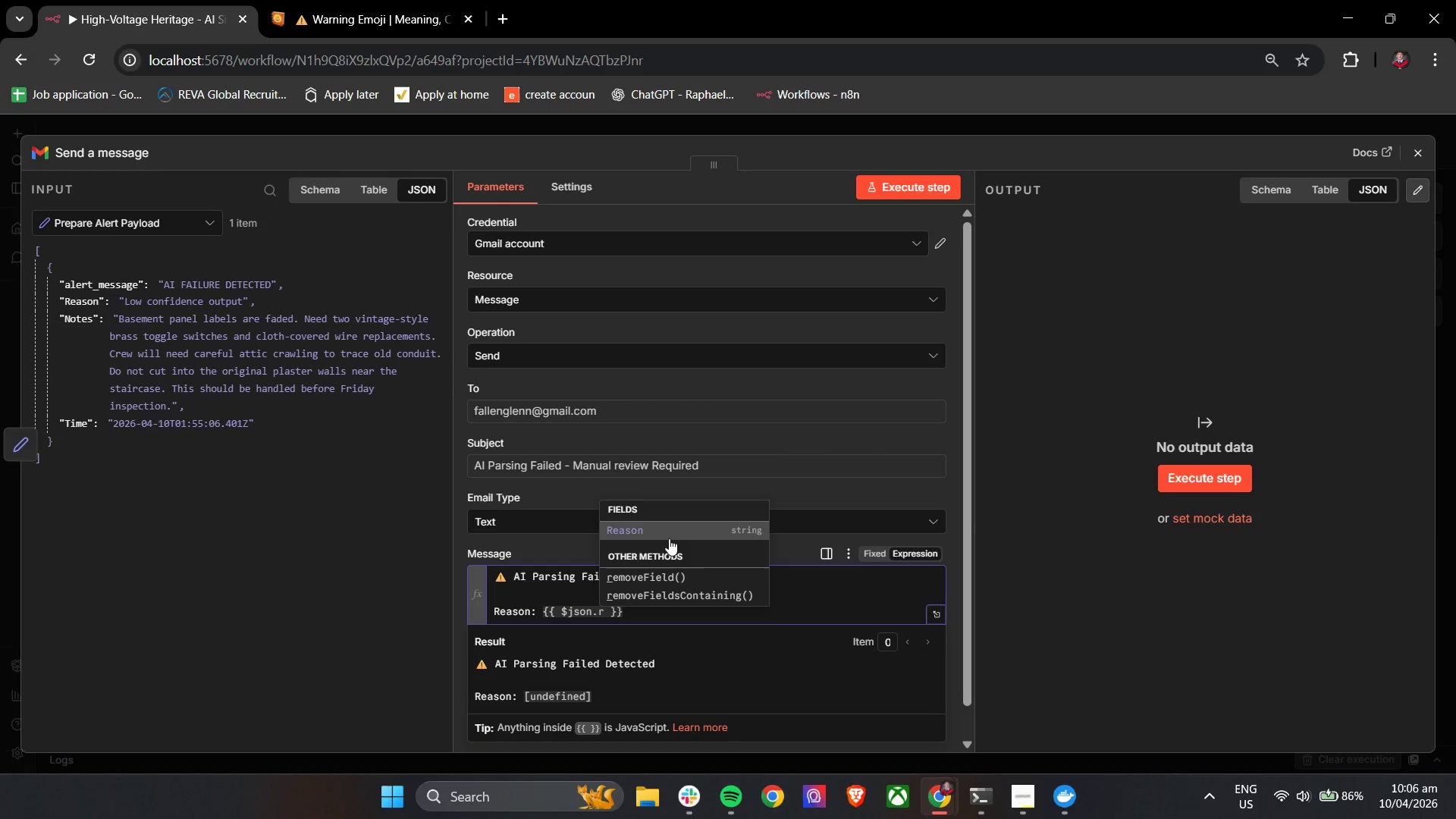 
left_click([669, 535])
 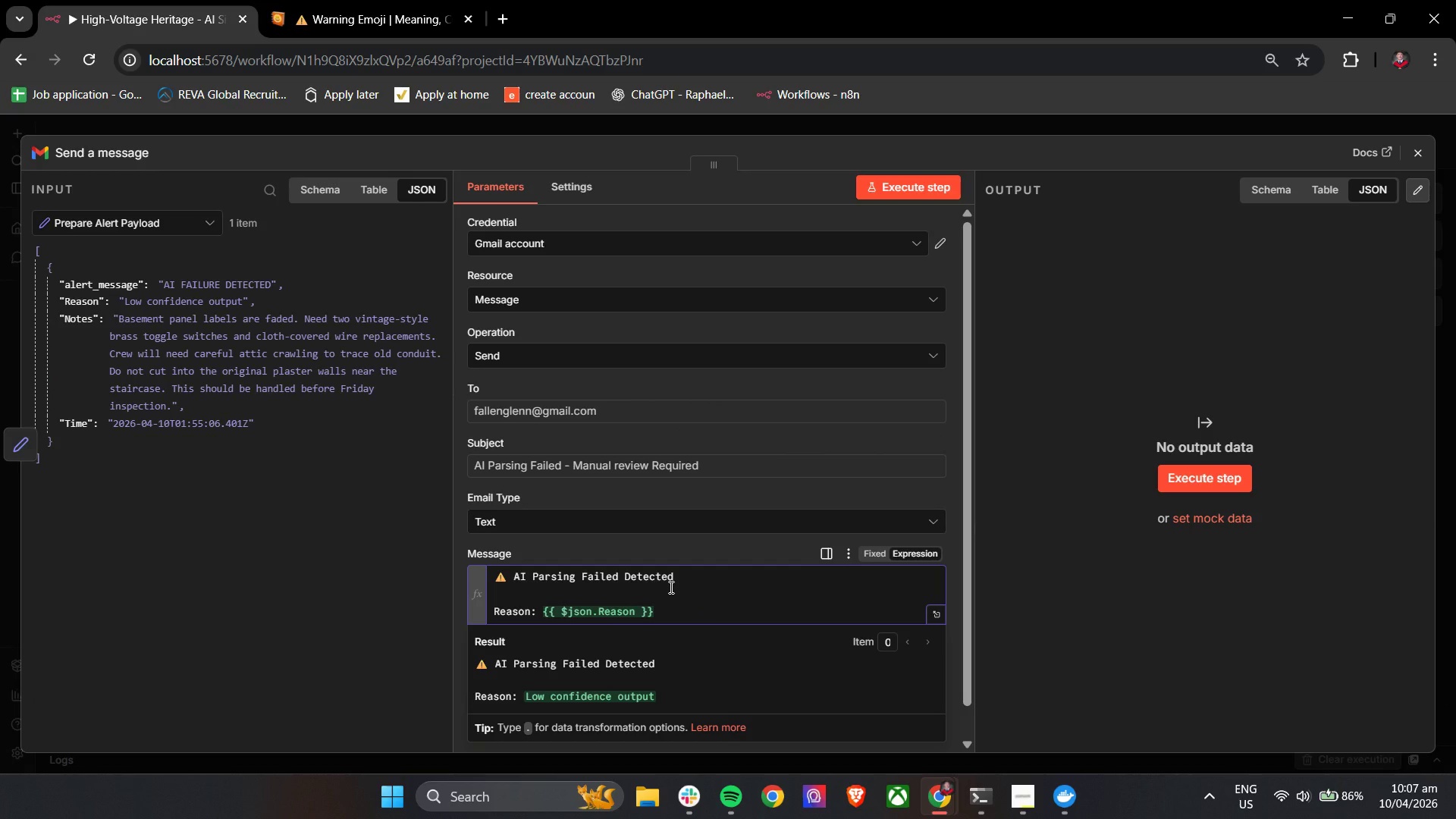 
key(ArrowDown)
 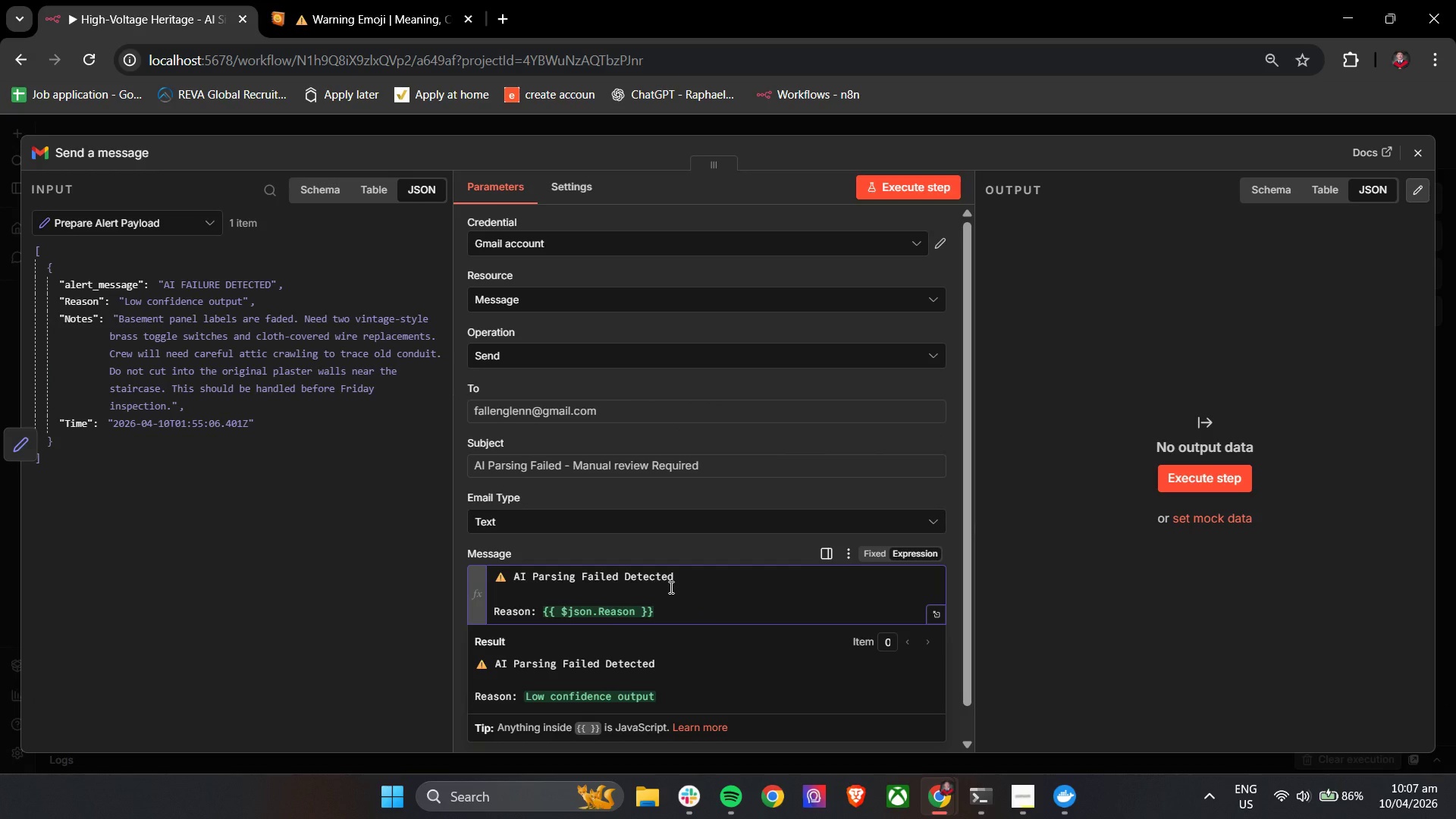 
key(Enter)
 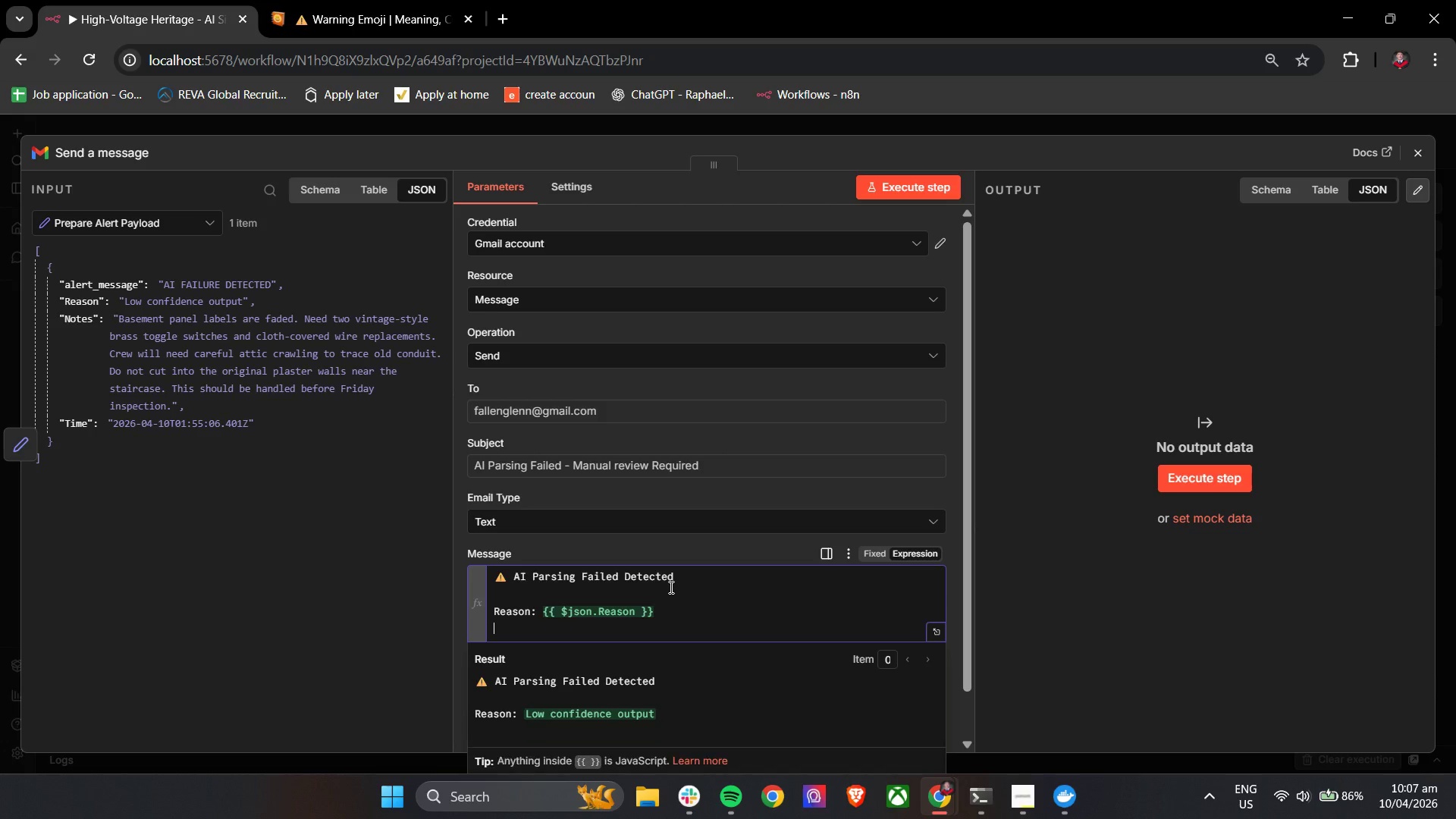 
type(Confidence)
 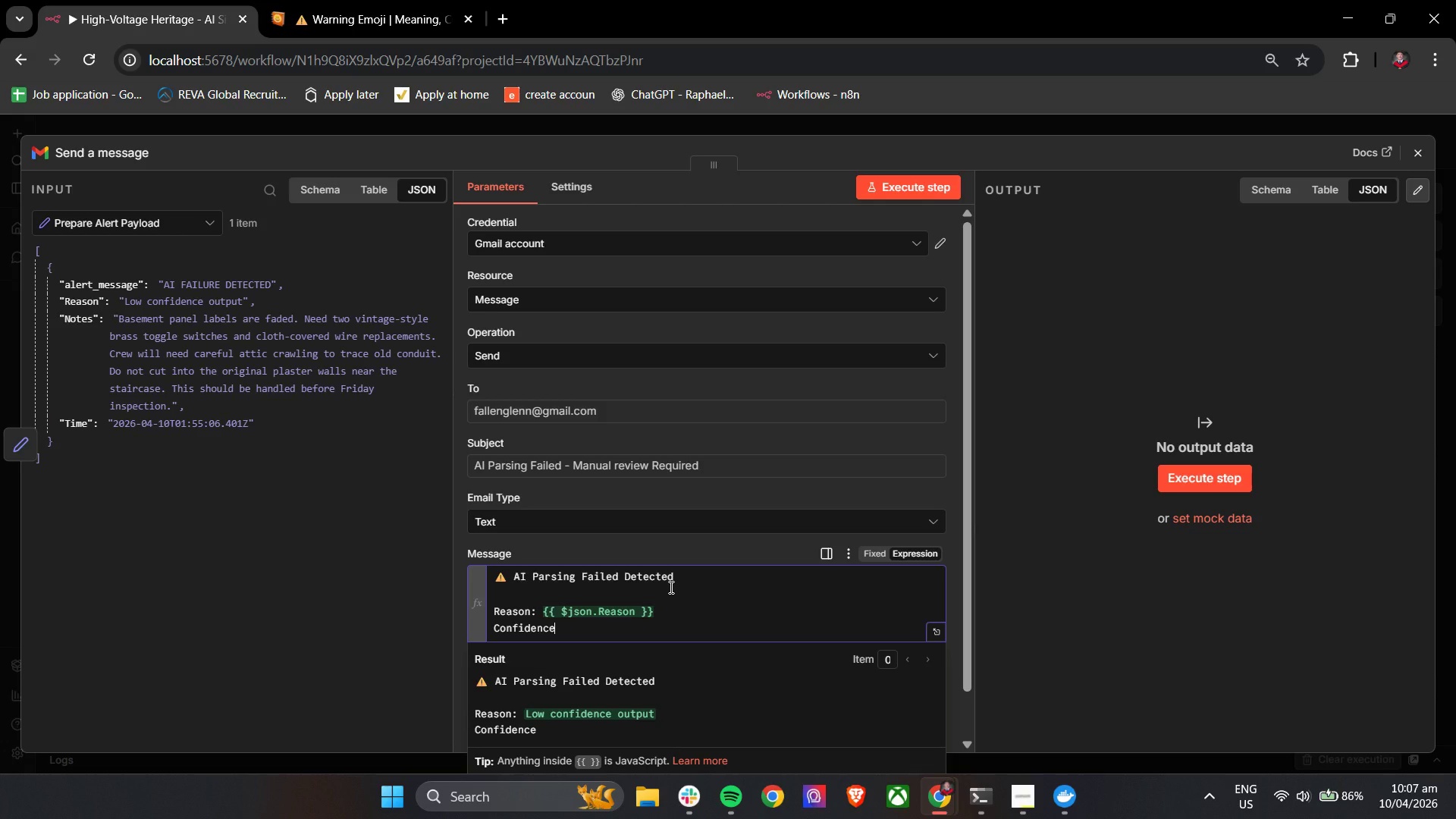 
key(Shift+Semicolon)
 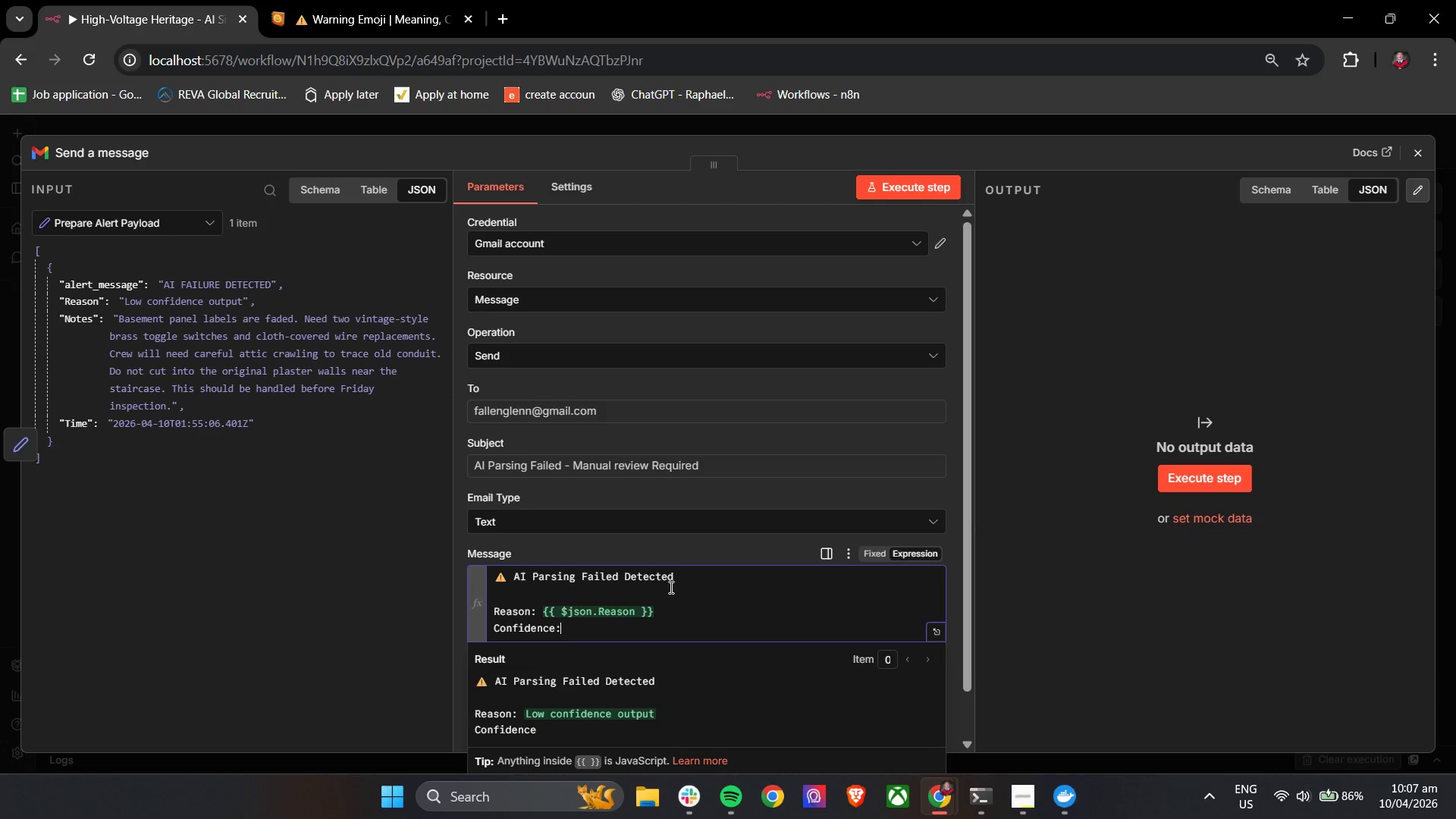 
key(Space)
 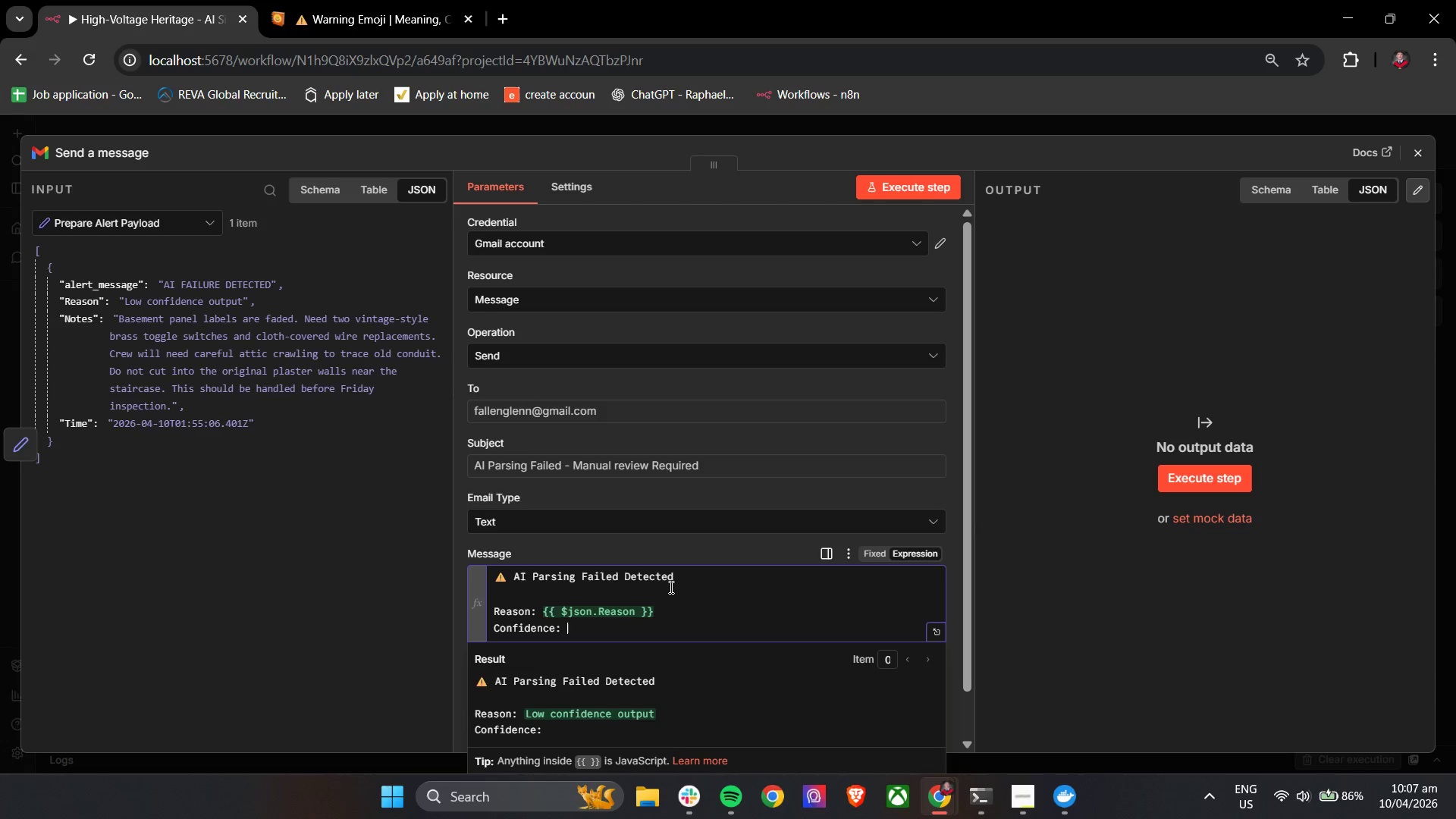 
key(Shift+BracketLeft)
 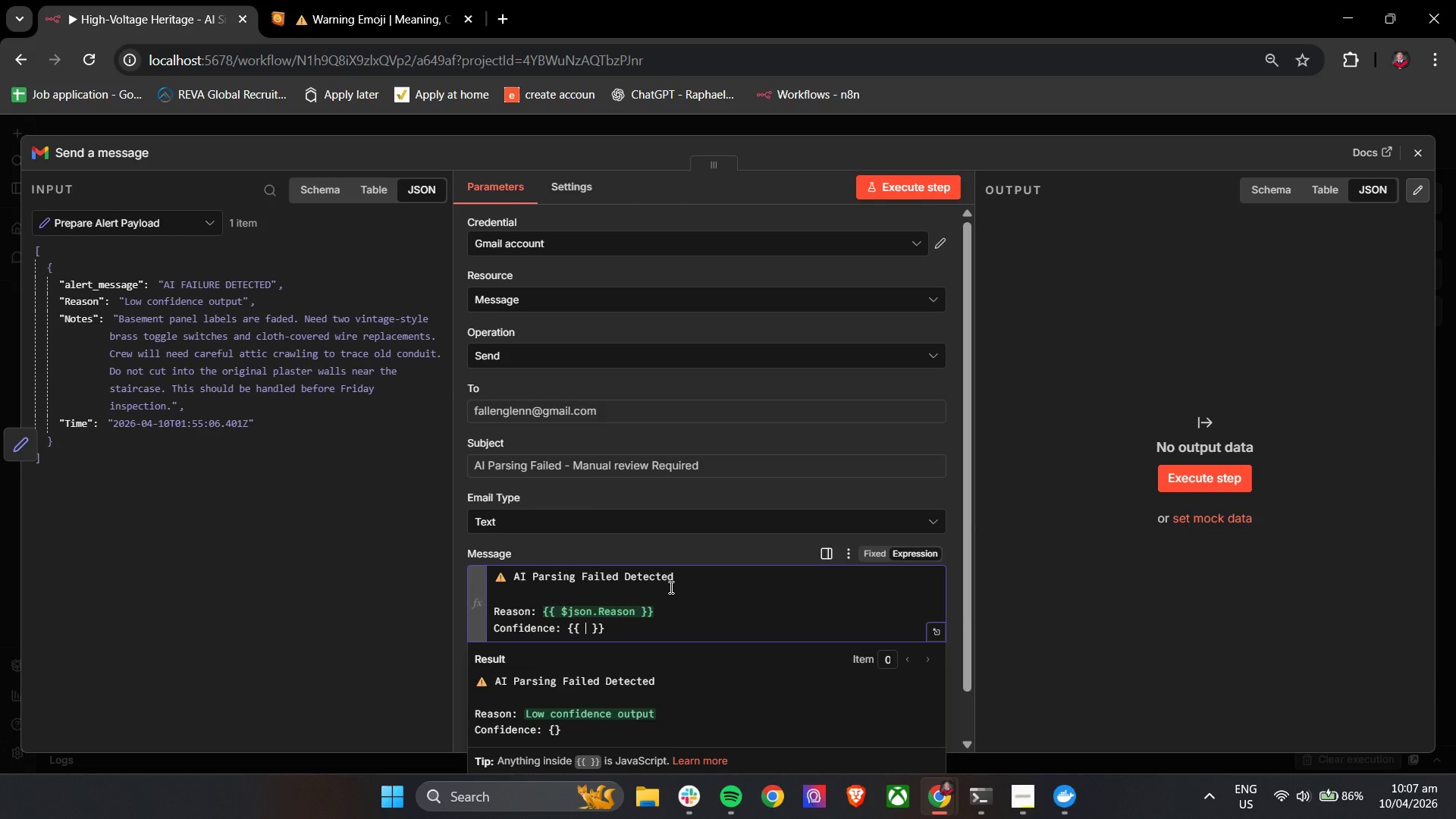 
key(Shift+BracketLeft)
 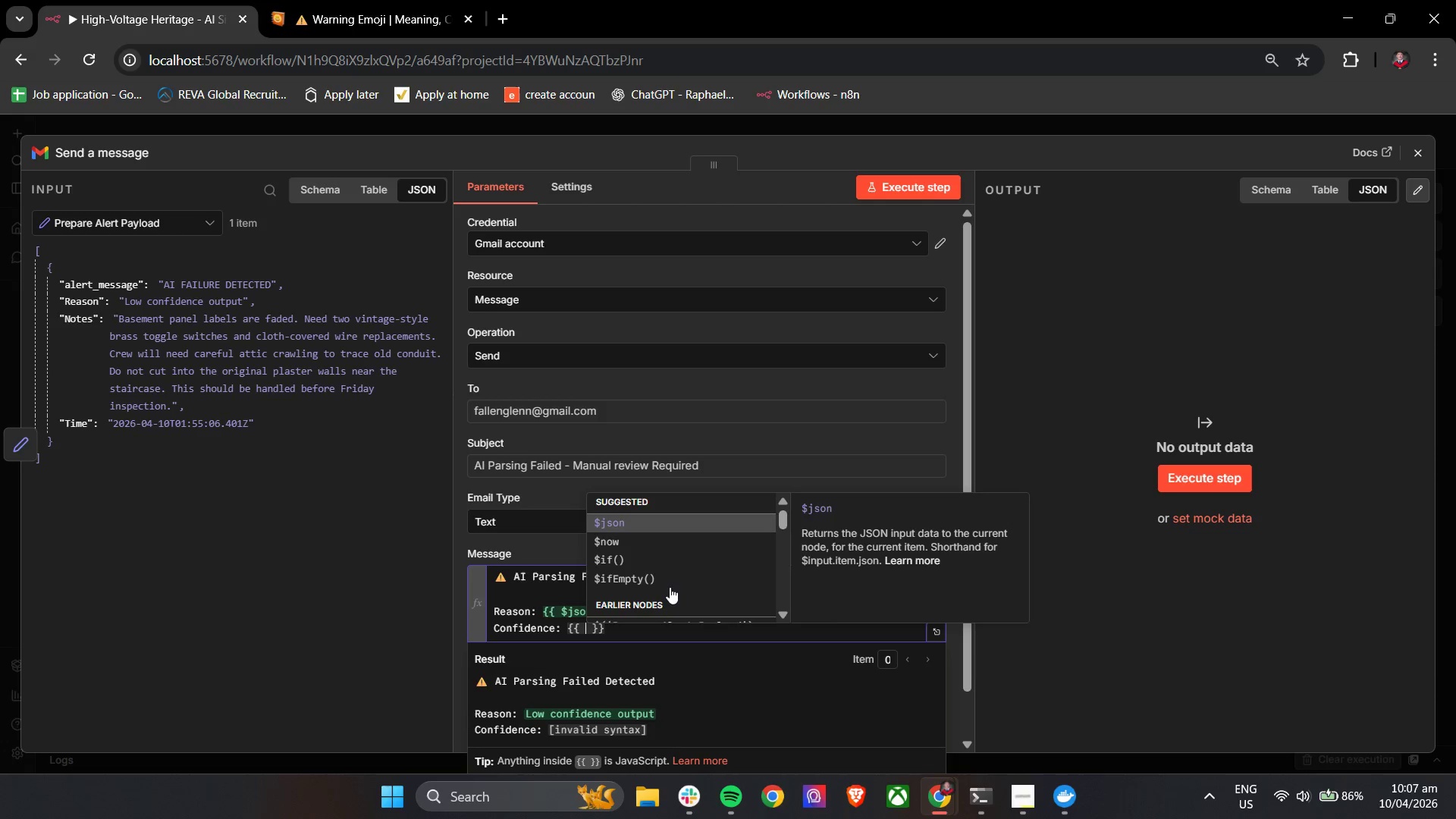 
key(Enter)
 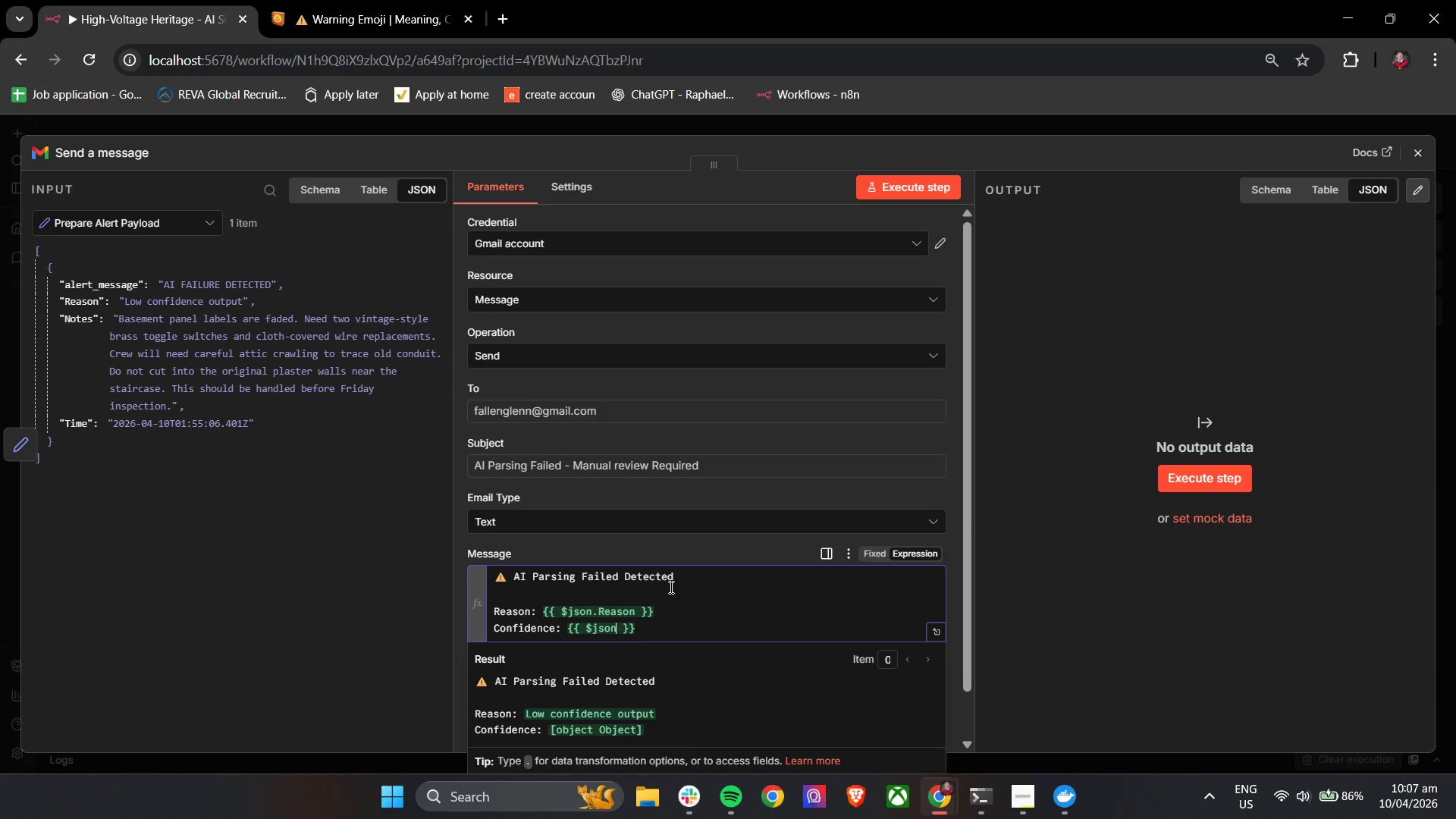 
type(.con)
key(Backspace)
type(nfidence || 'Unknown)
 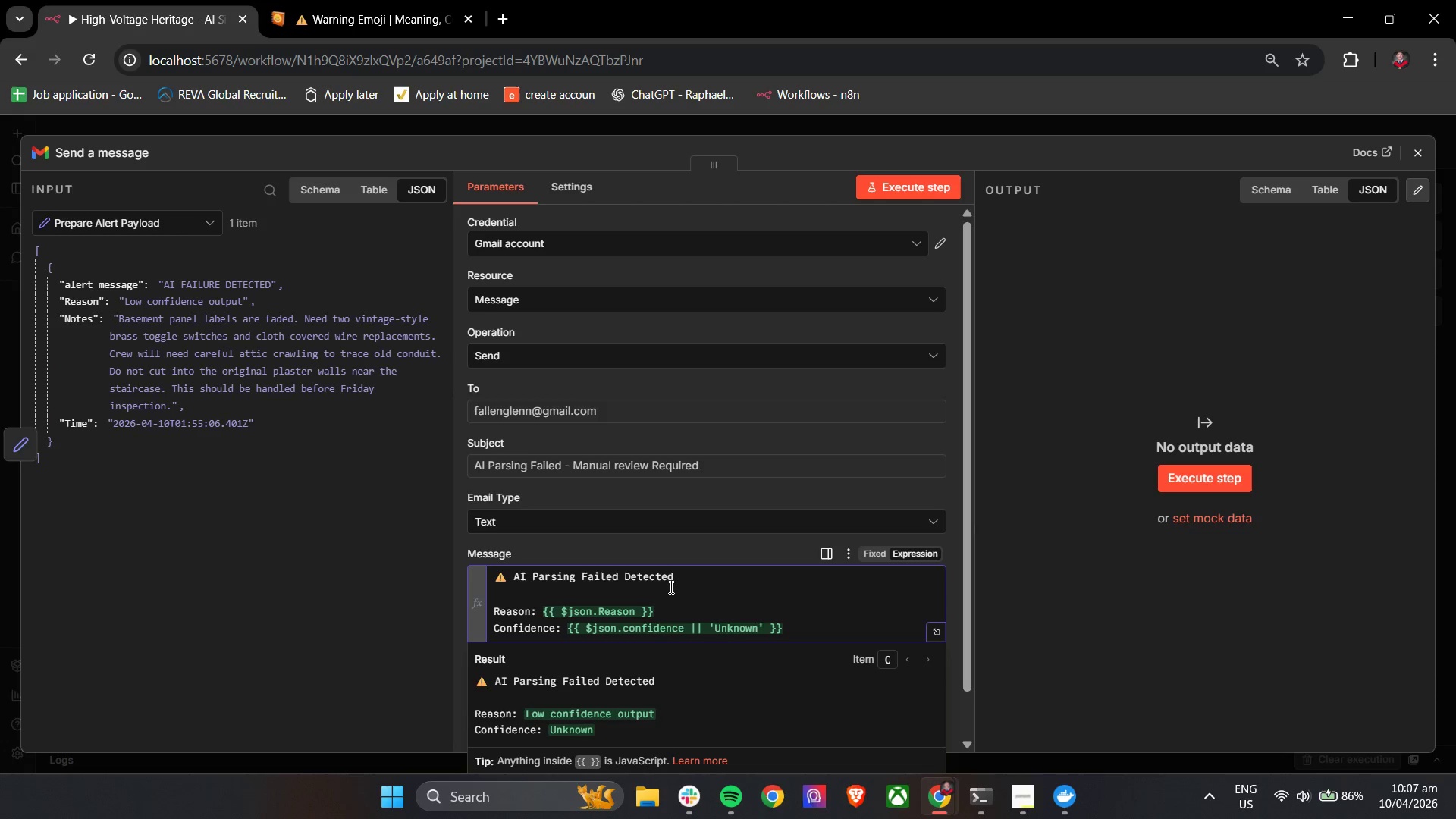 
key(ArrowDown)
 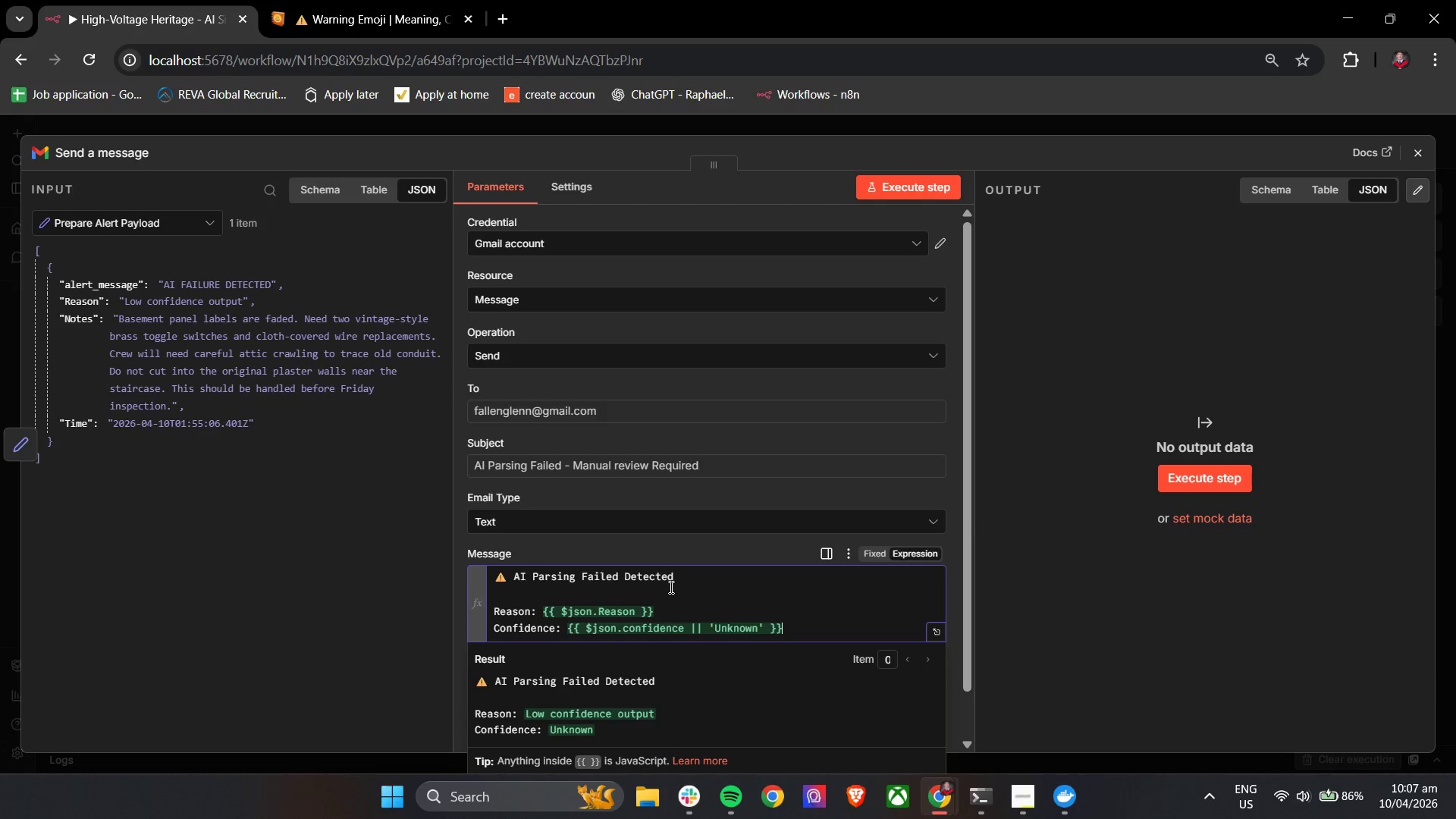 
key(Enter)
 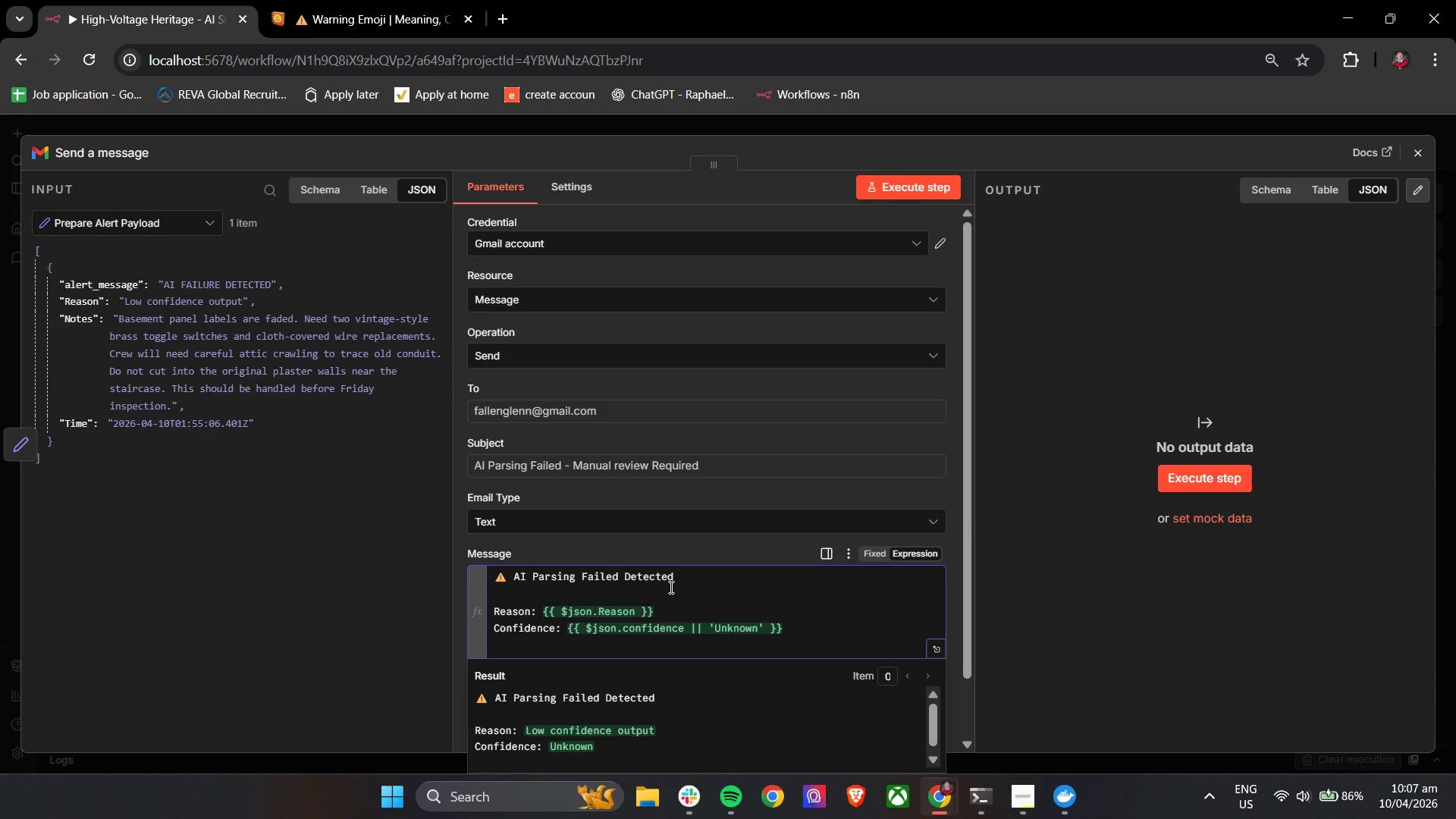 
key(Enter)
 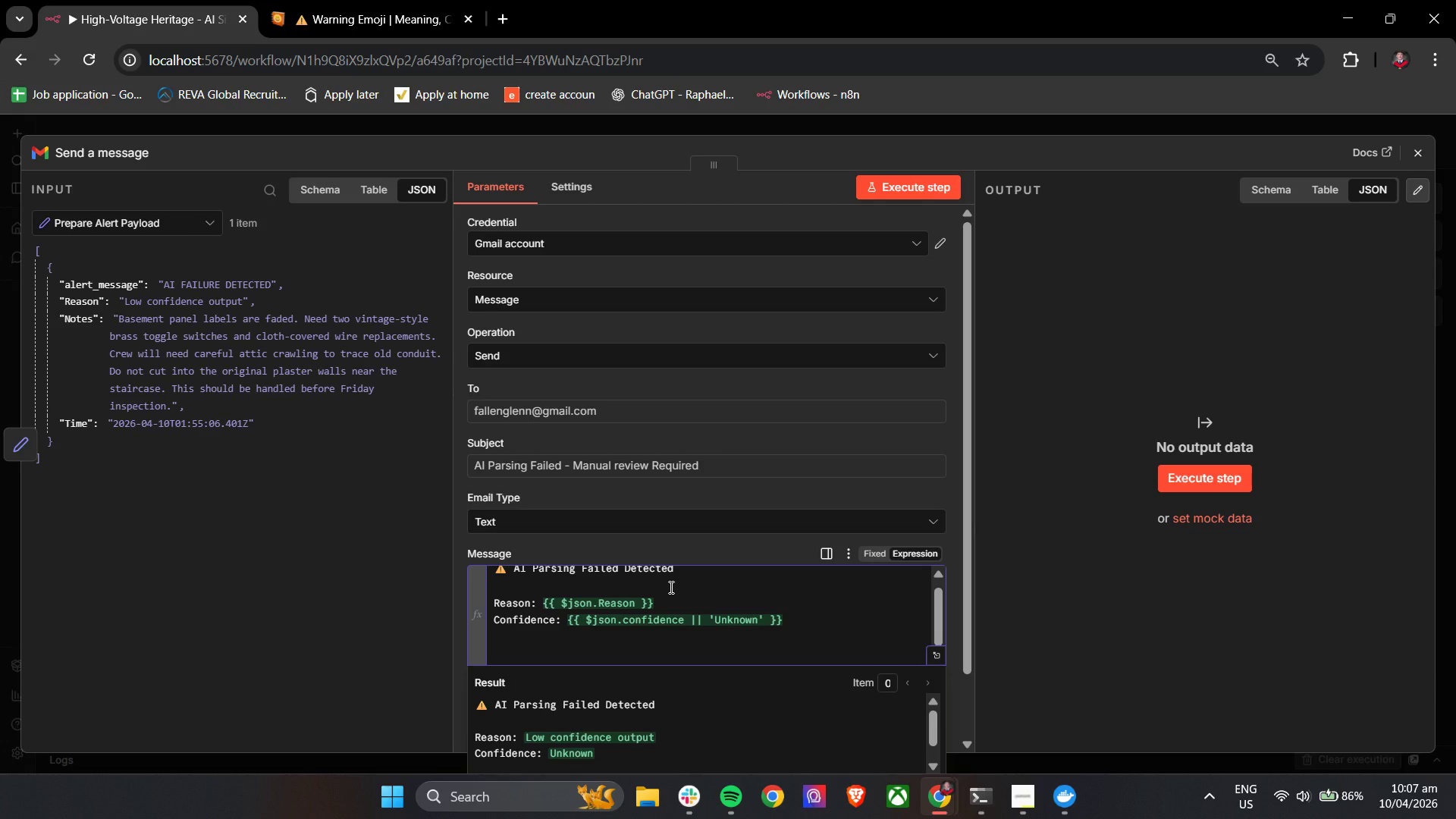 
key(Minus)
 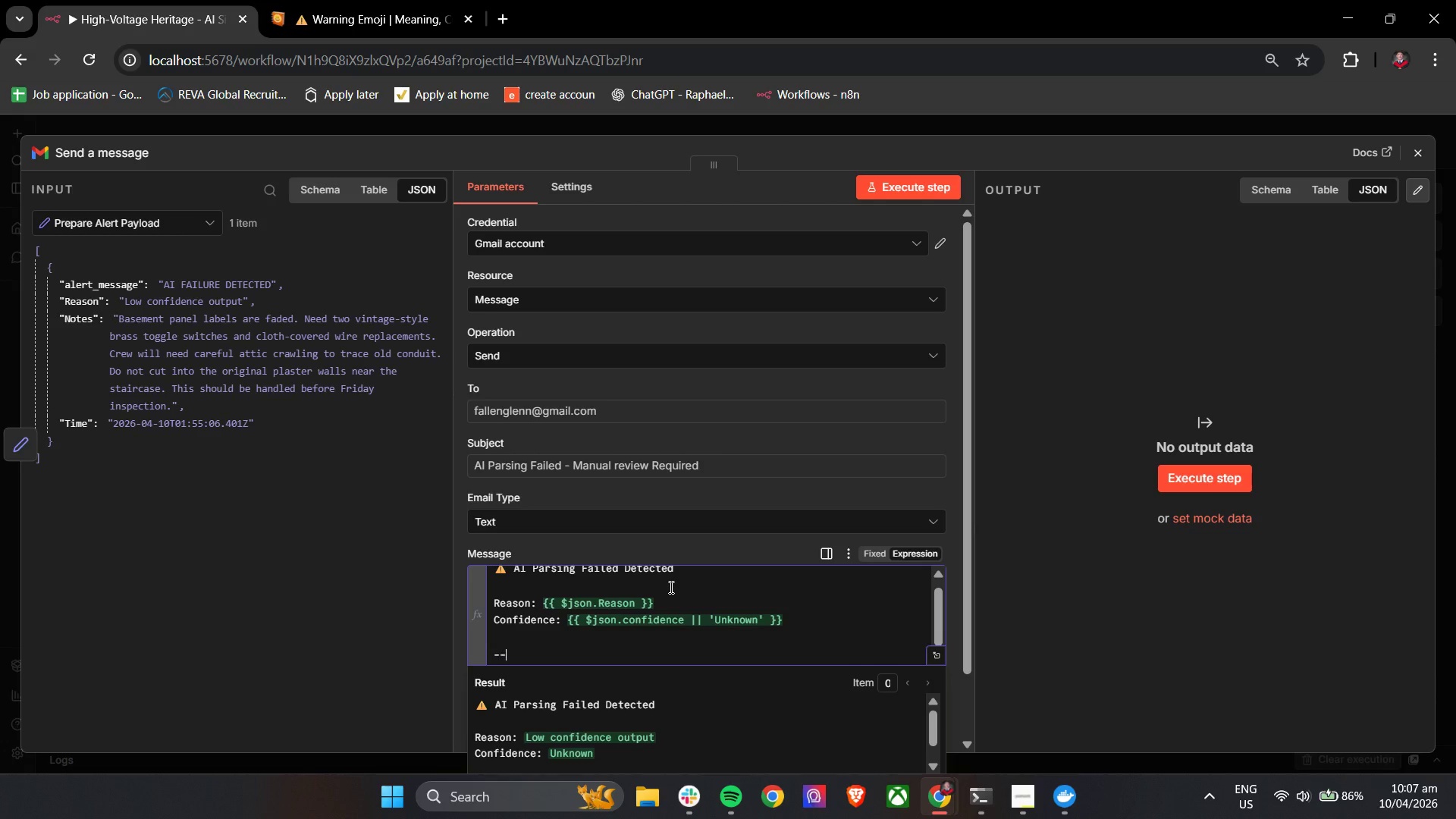 
key(Minus)
 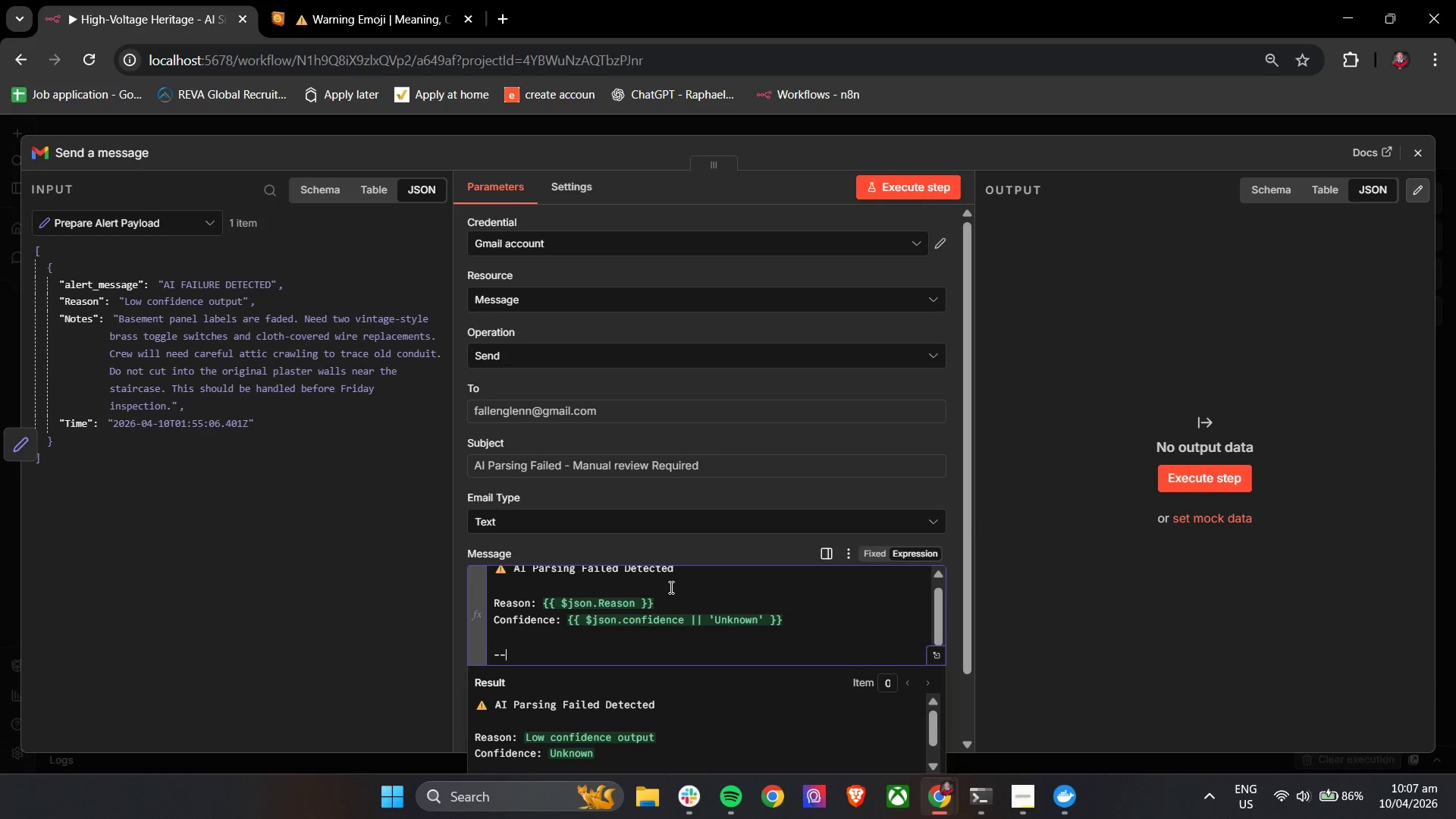 
key(Minus)
 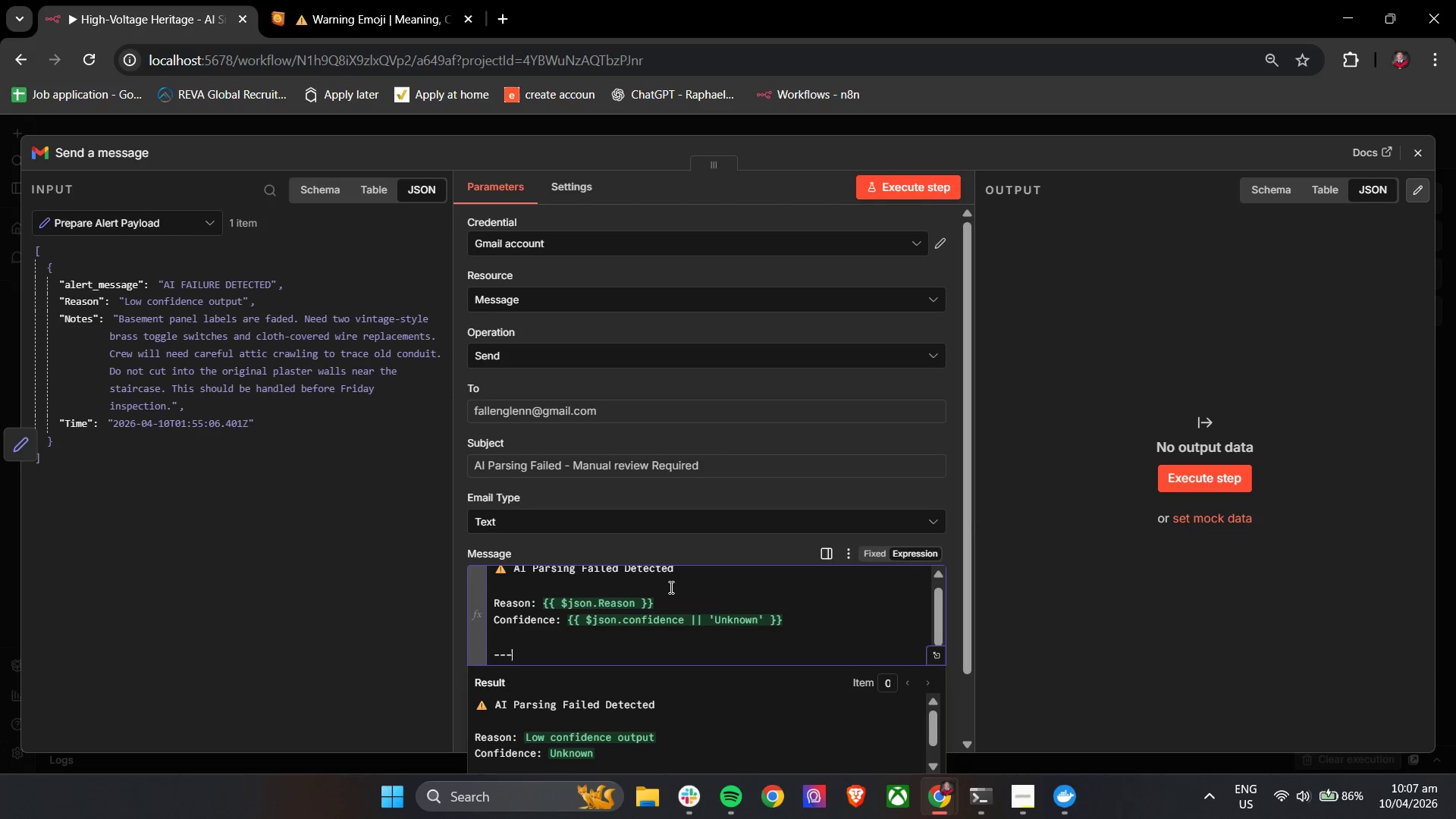 
key(Enter)
 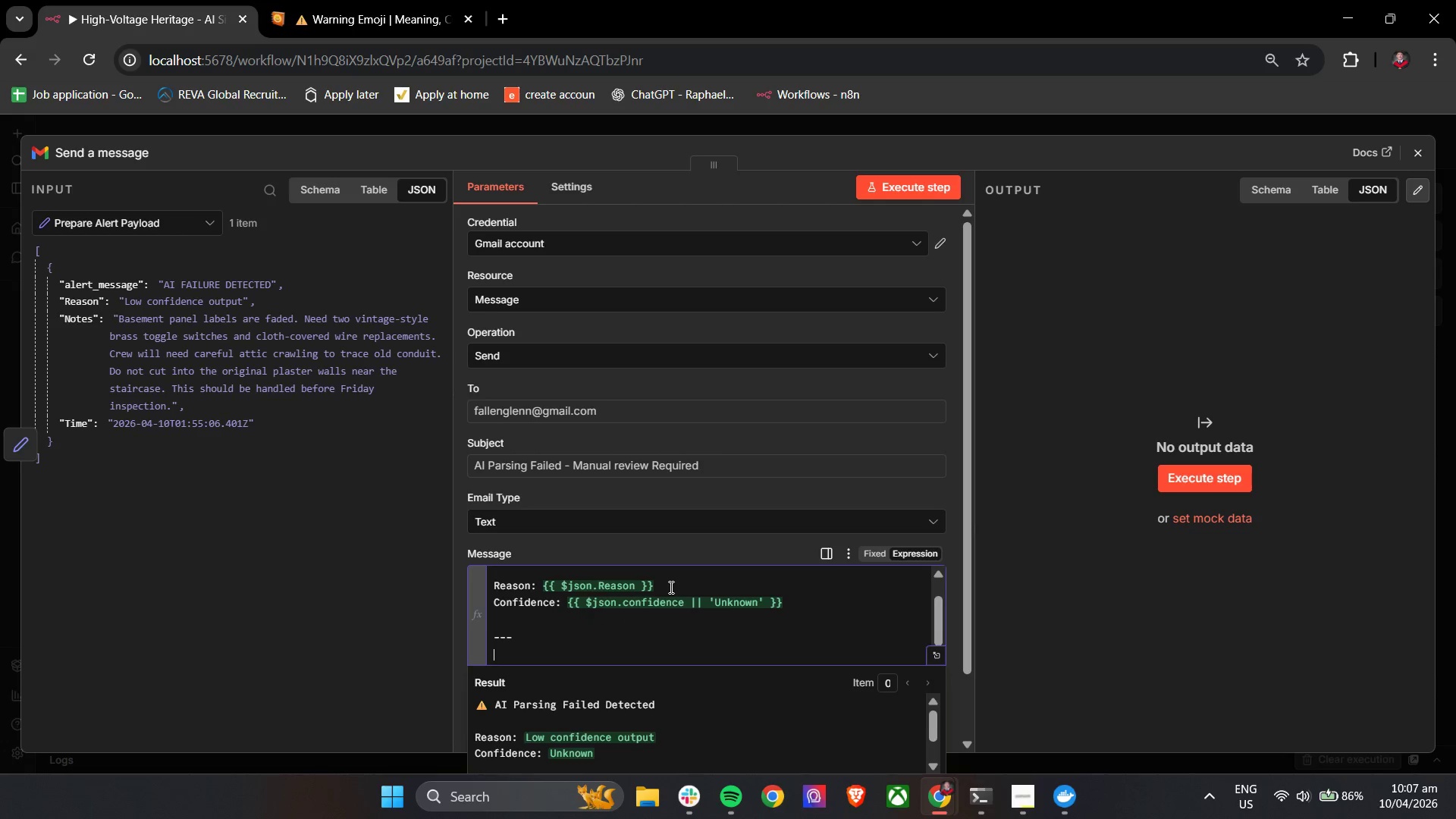 
key(Enter)
 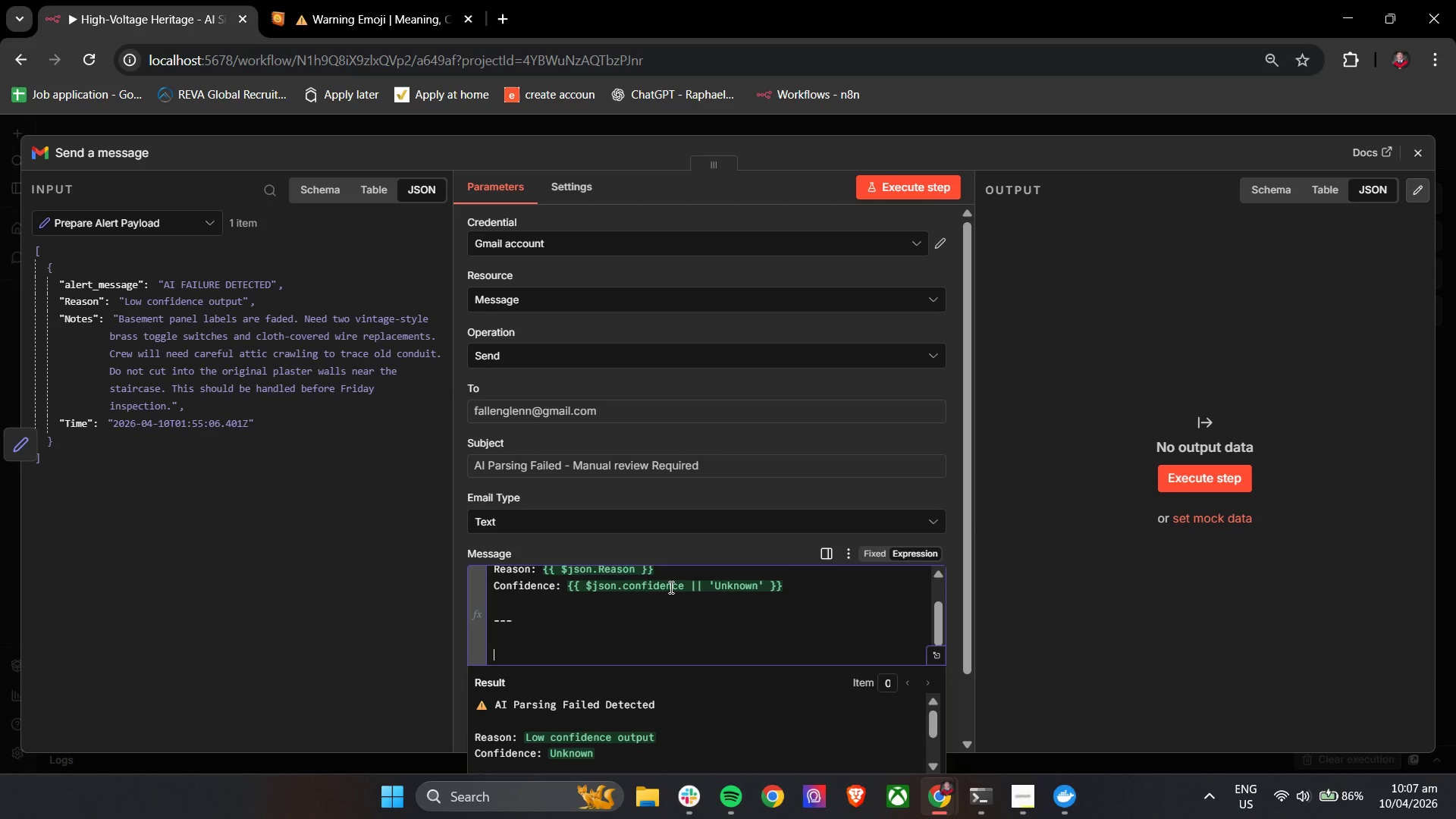 
hold_key(key=ShiftLeft, duration=0.88)
 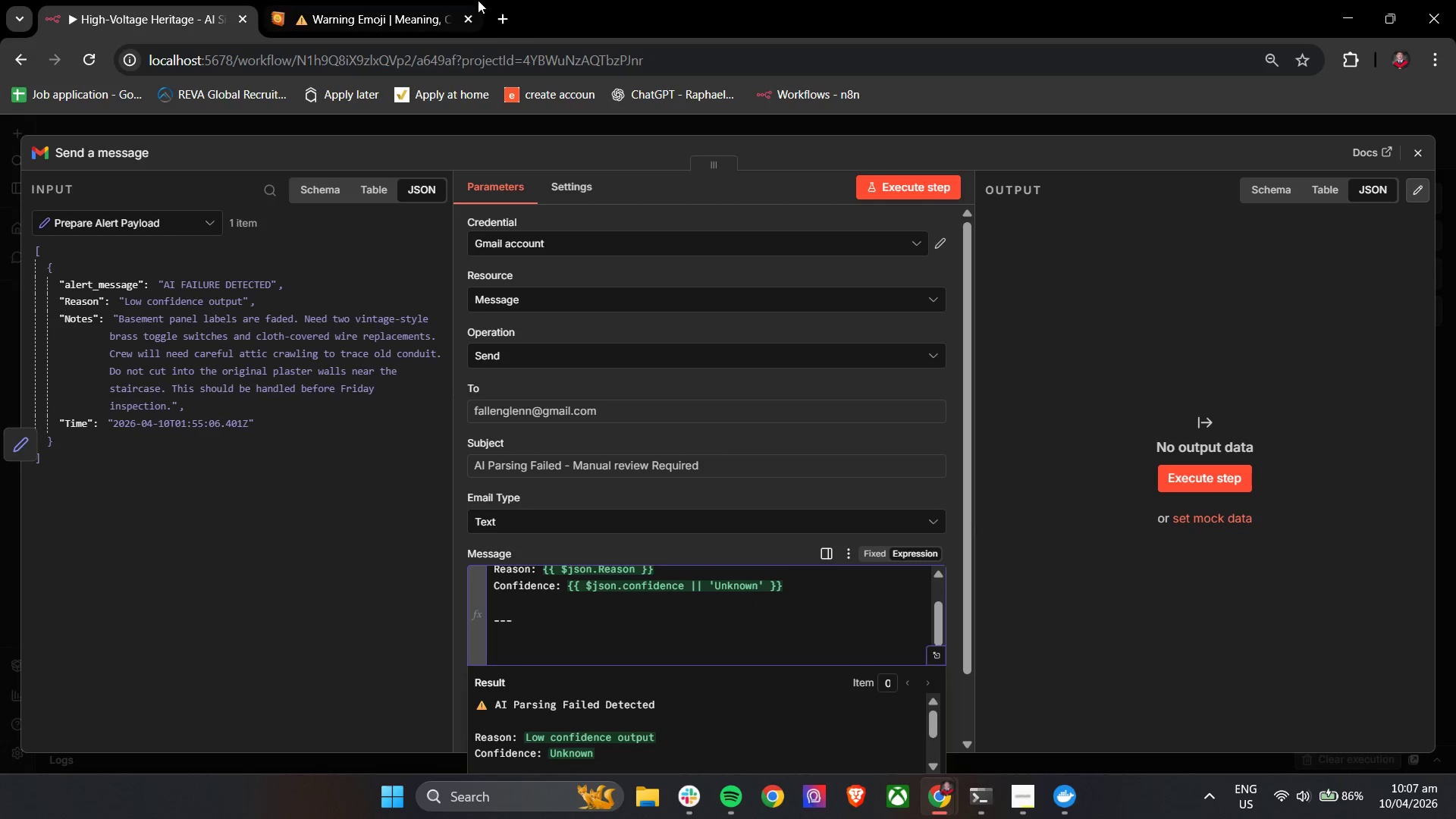 
left_click([344, 0])
 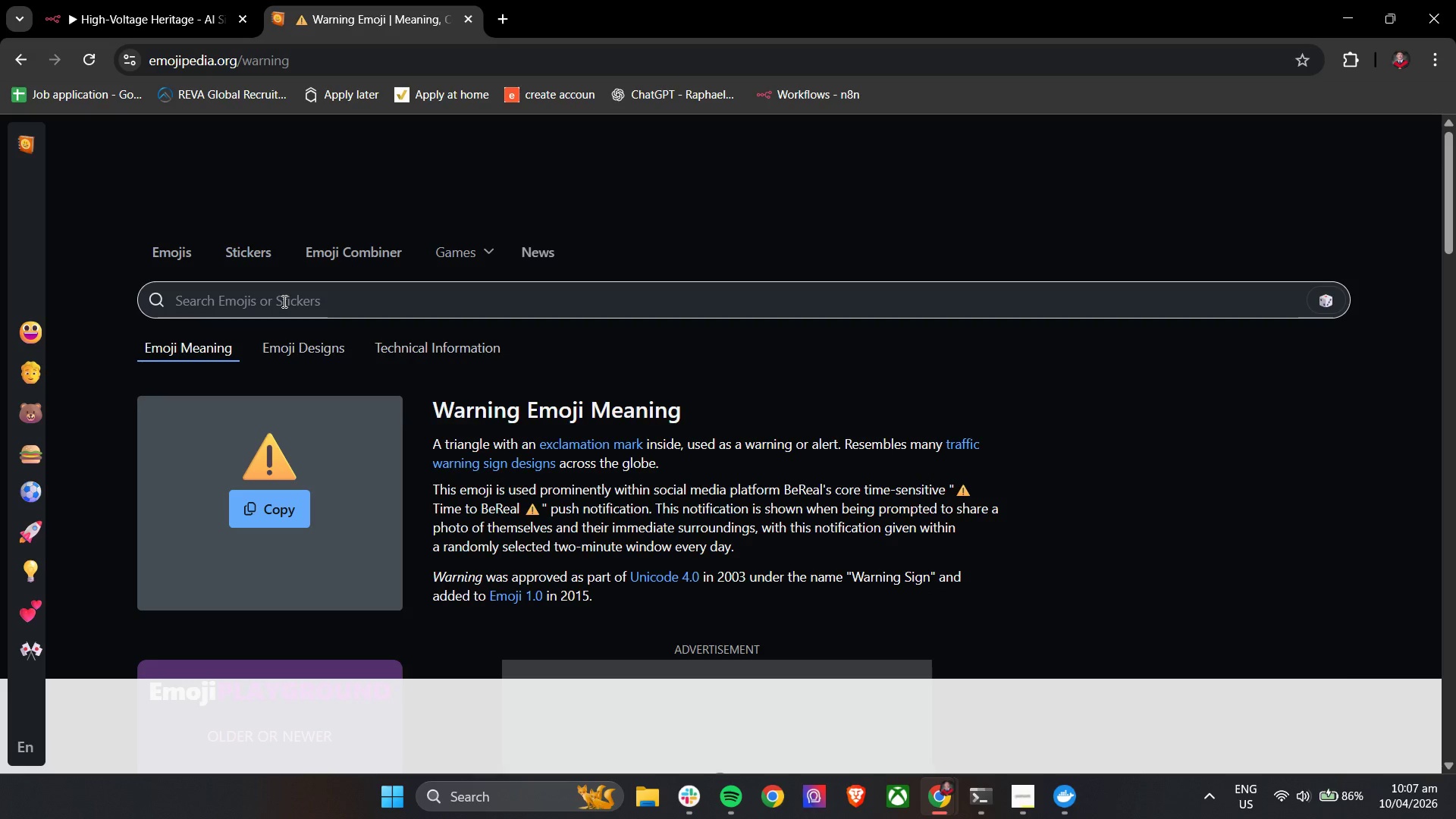 
type(note)
 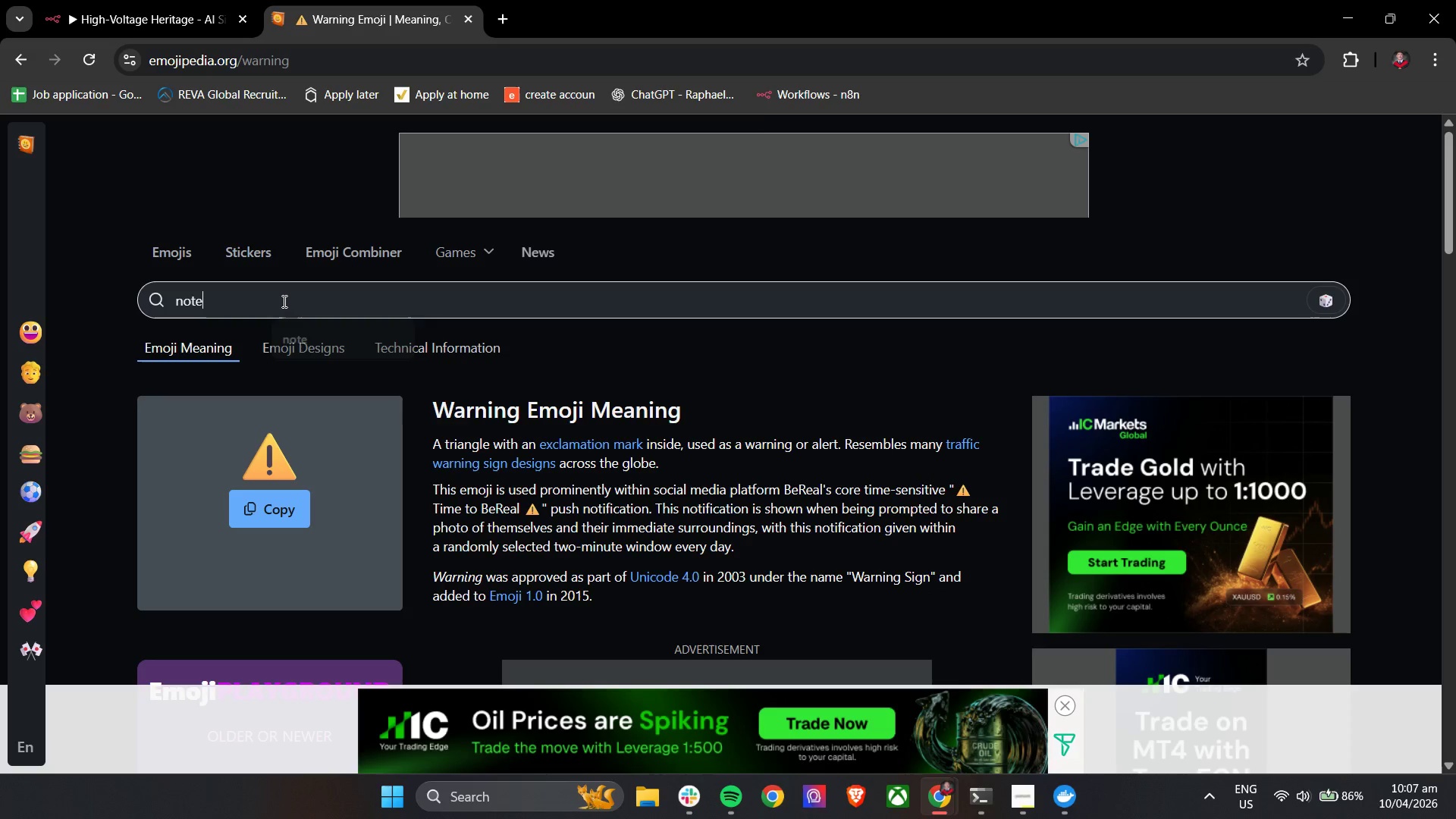 
key(Enter)
 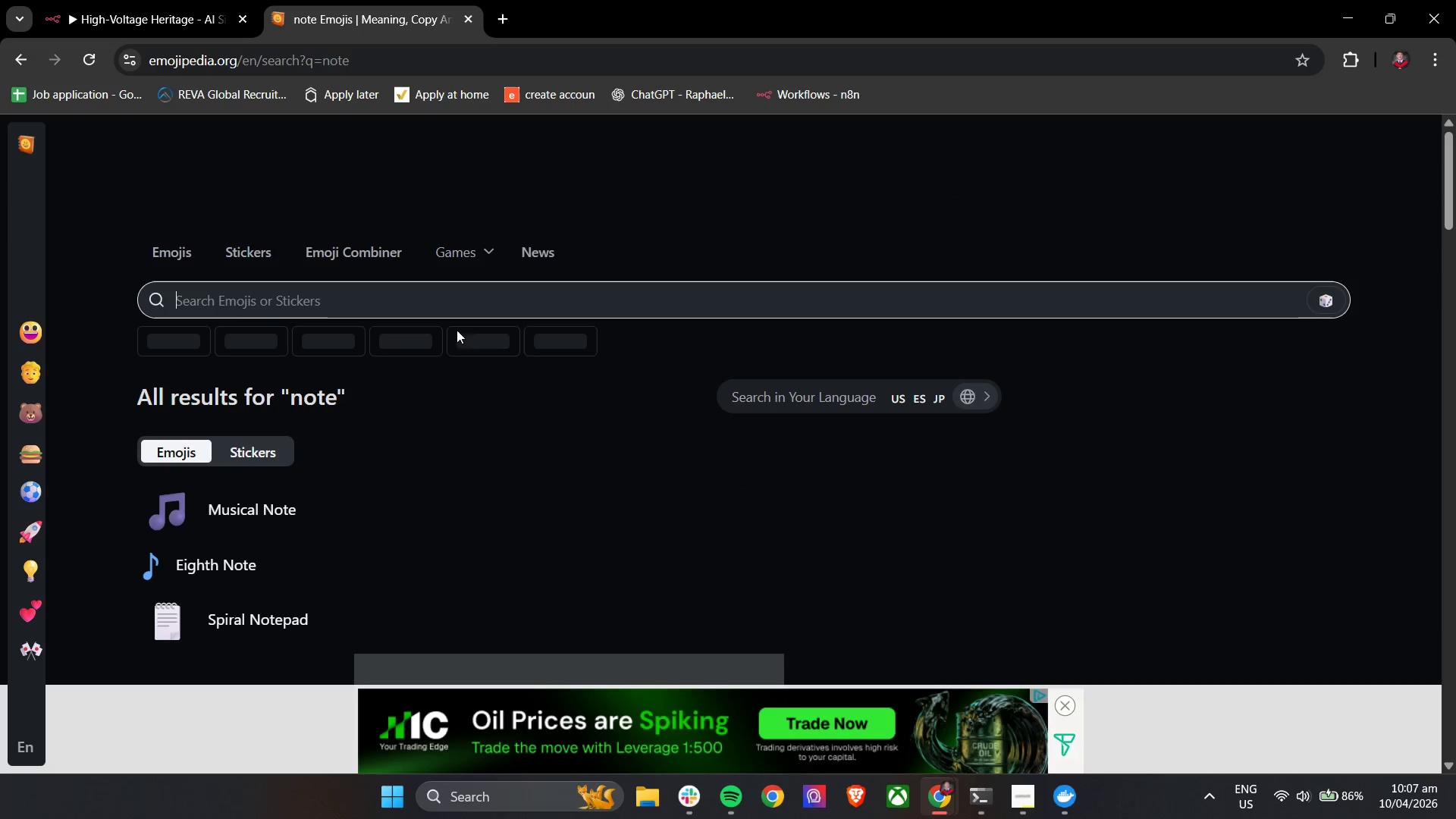 
left_click([278, 445])
 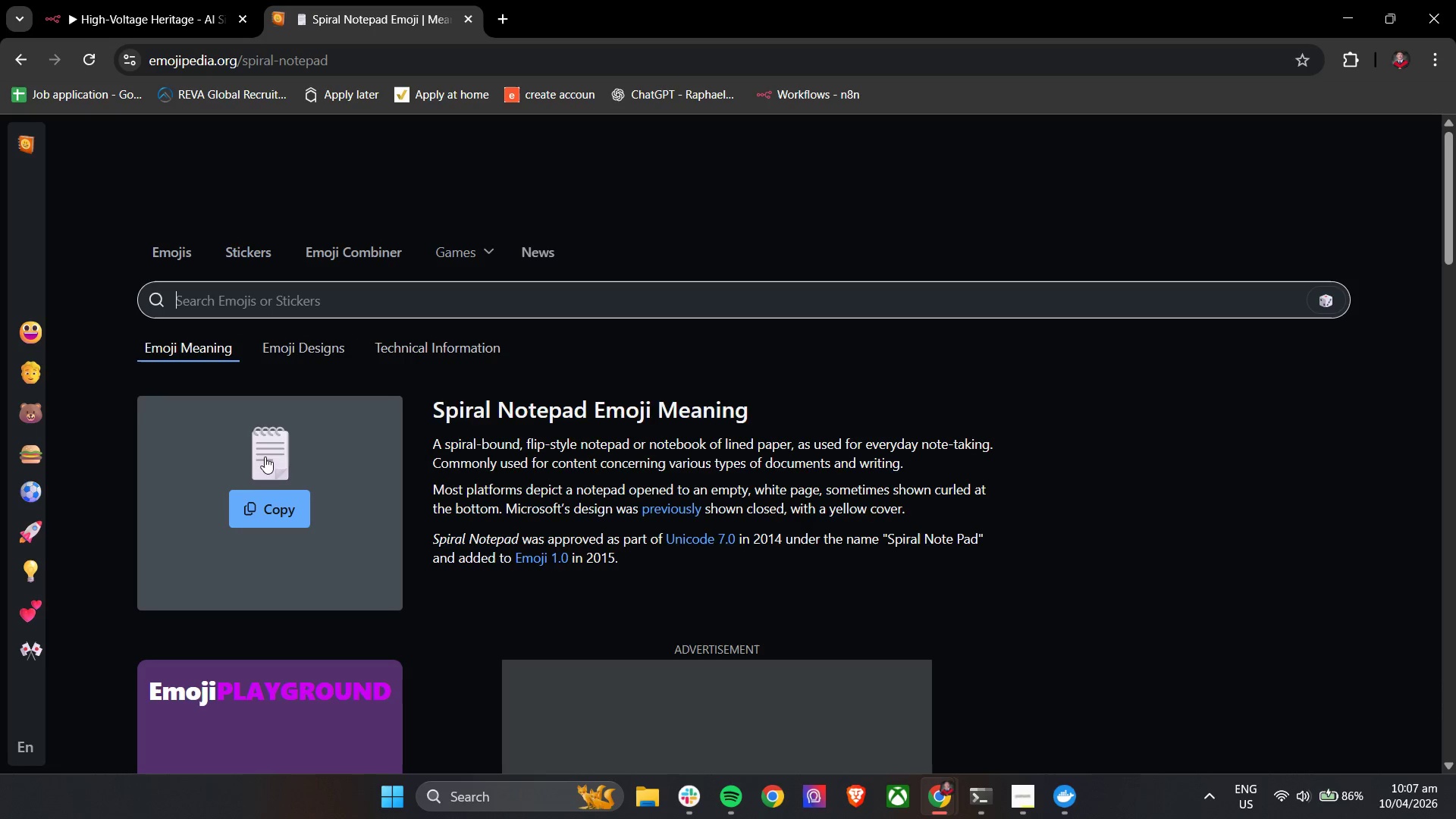 
scroll: coordinate [413, 447], scroll_direction: down, amount: 2.0
 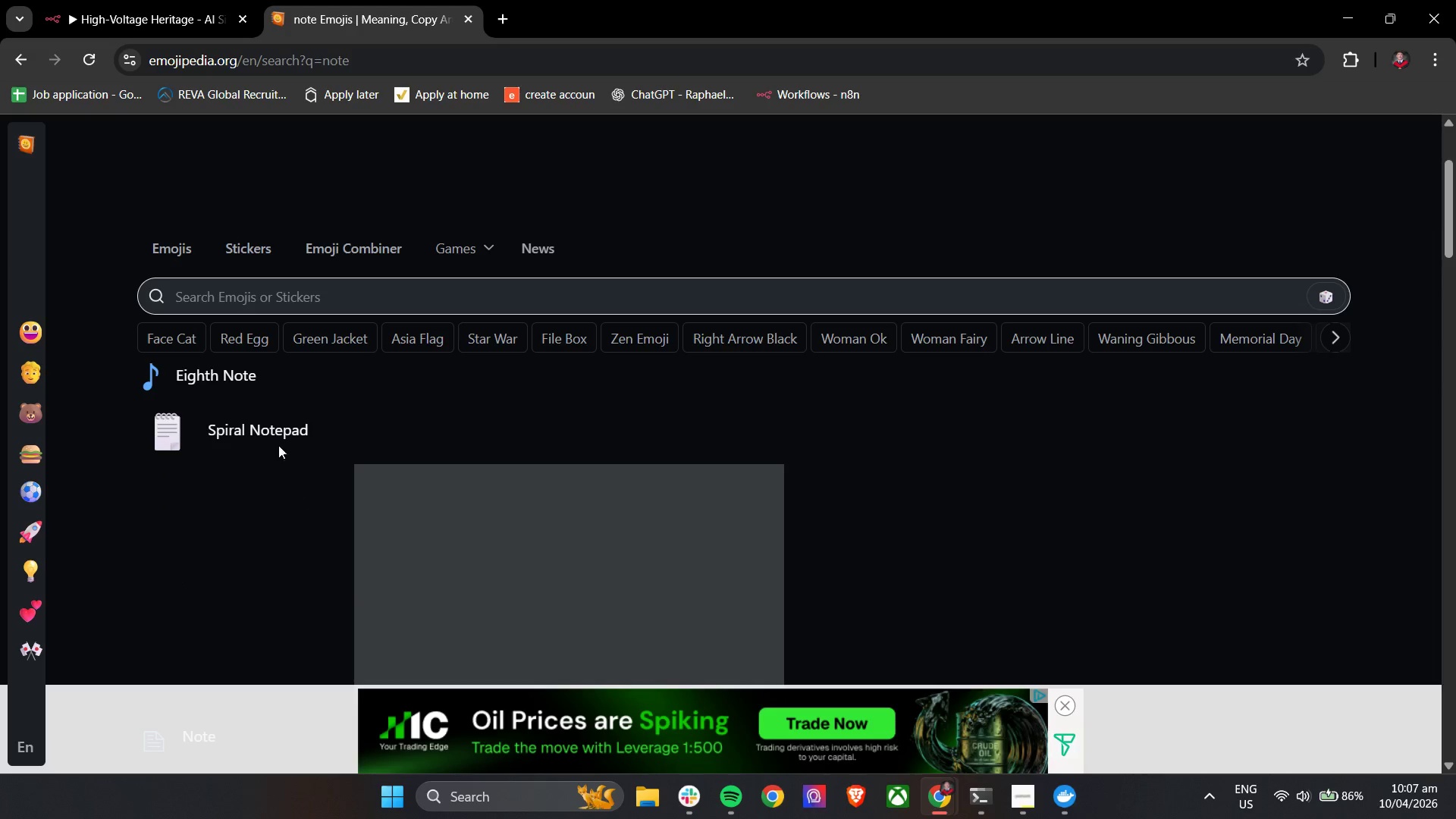 
double_click([244, 491])
 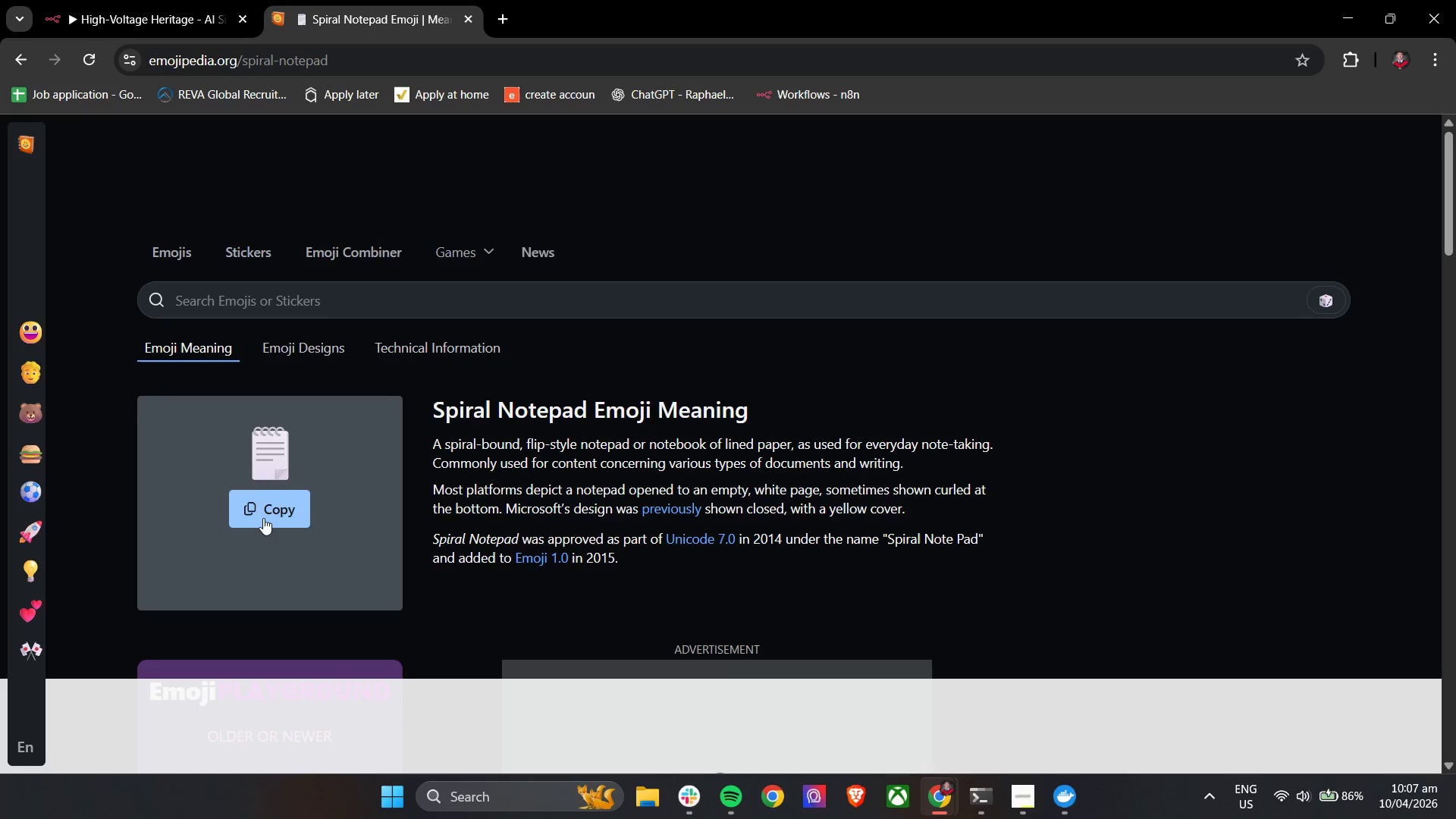 
double_click([263, 508])
 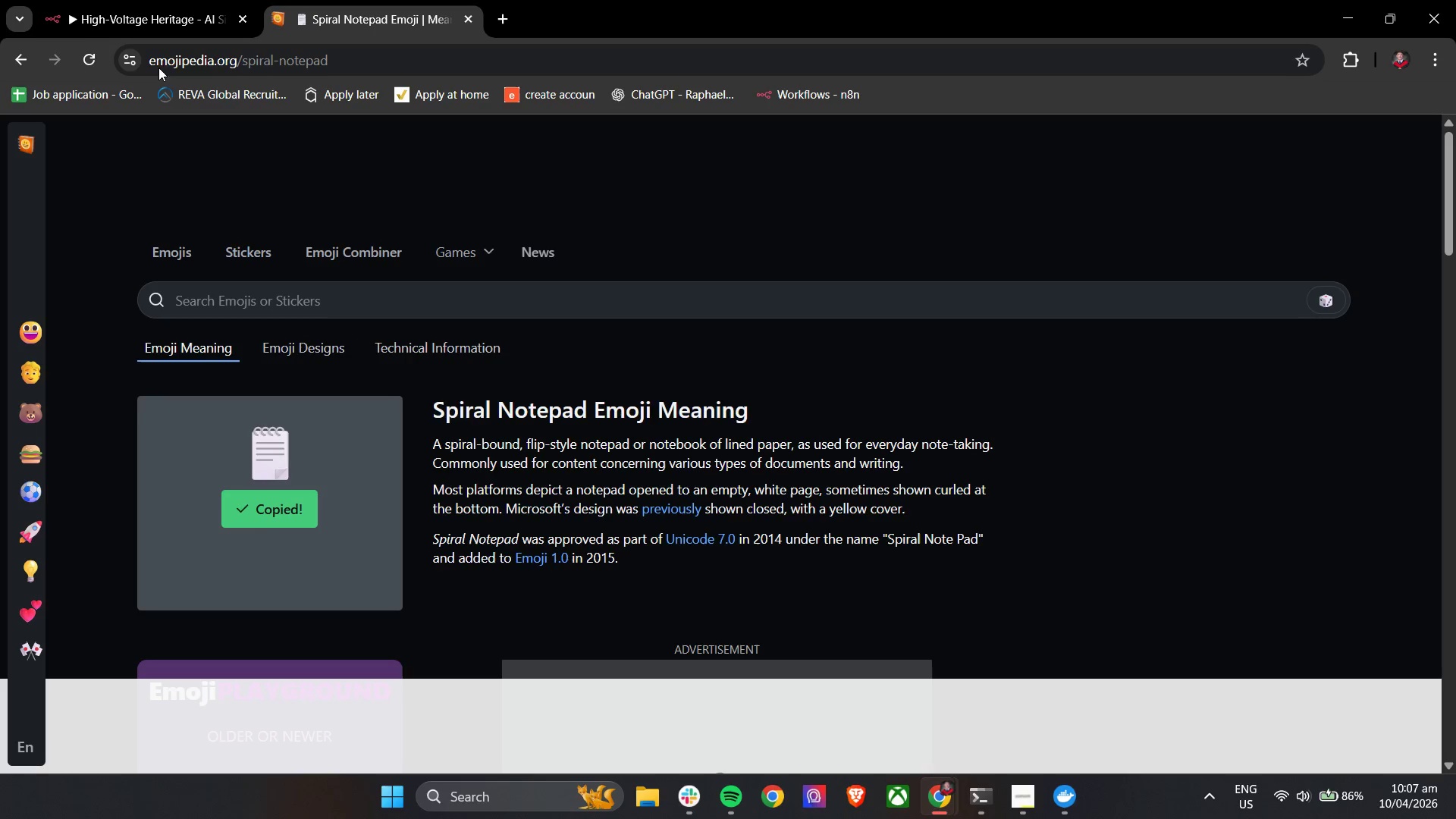 
triple_click([118, 0])
 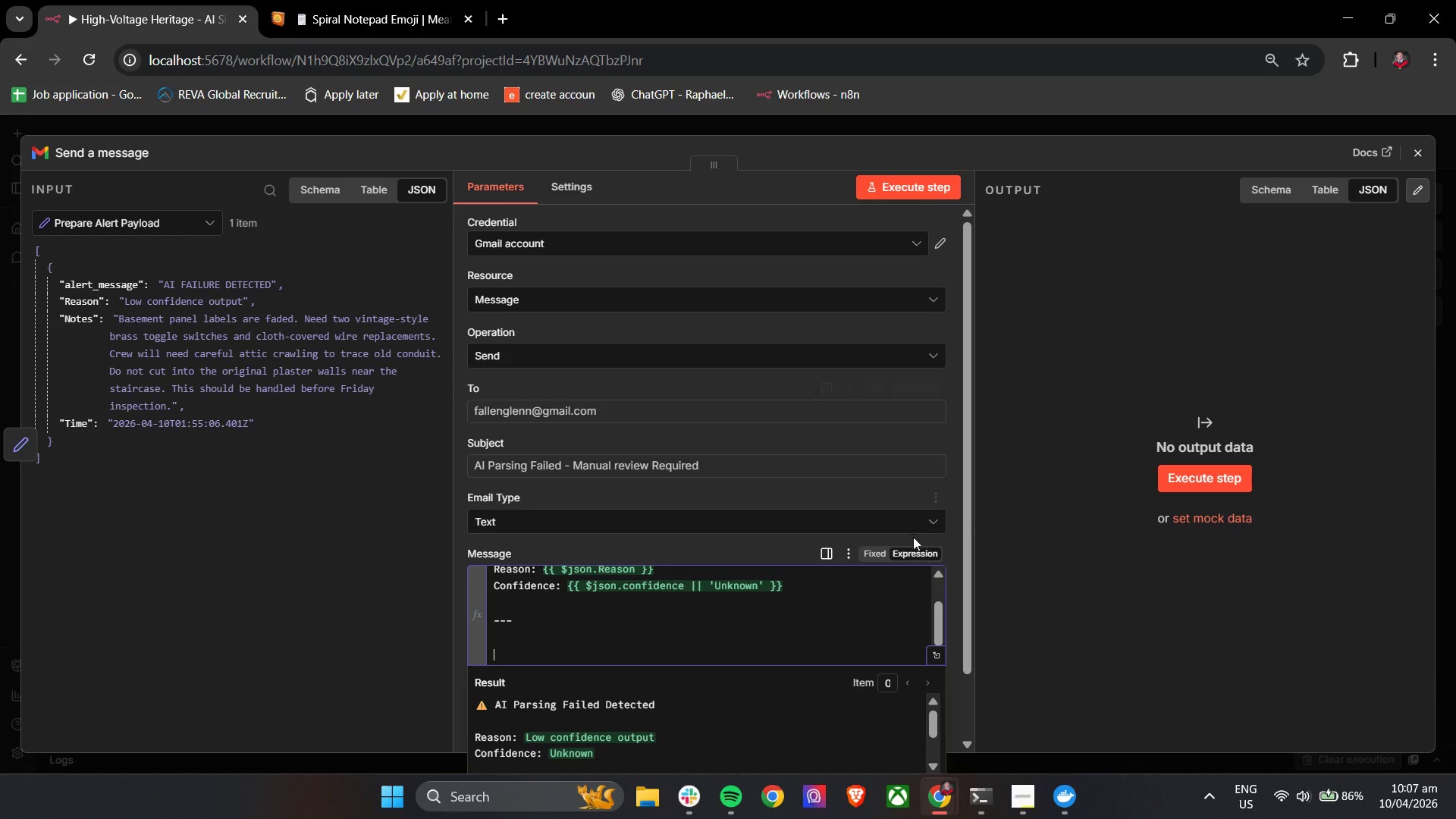 
key(Control+V)
 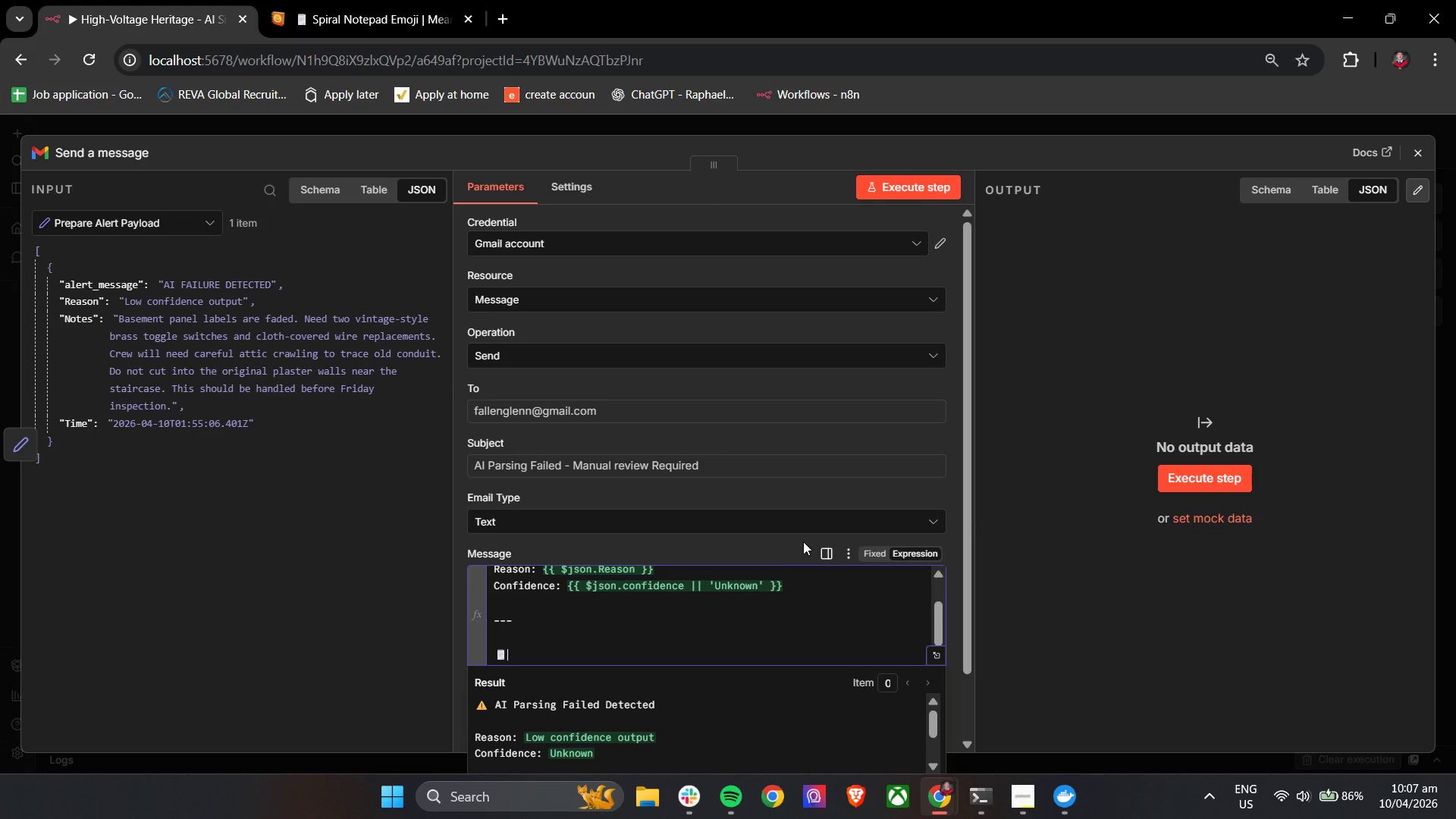 
type( Original Notes:)
 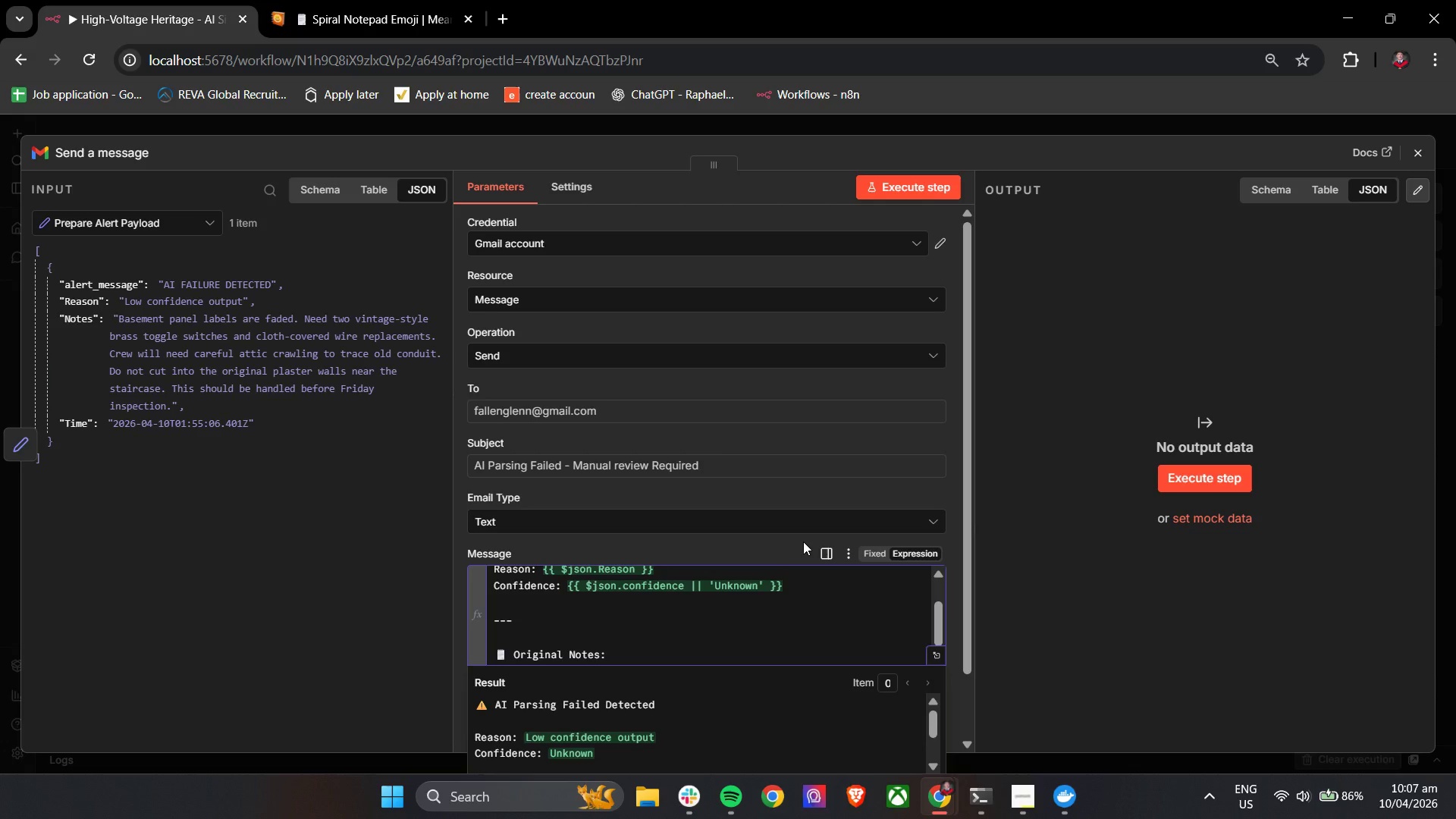 
key(Enter)
 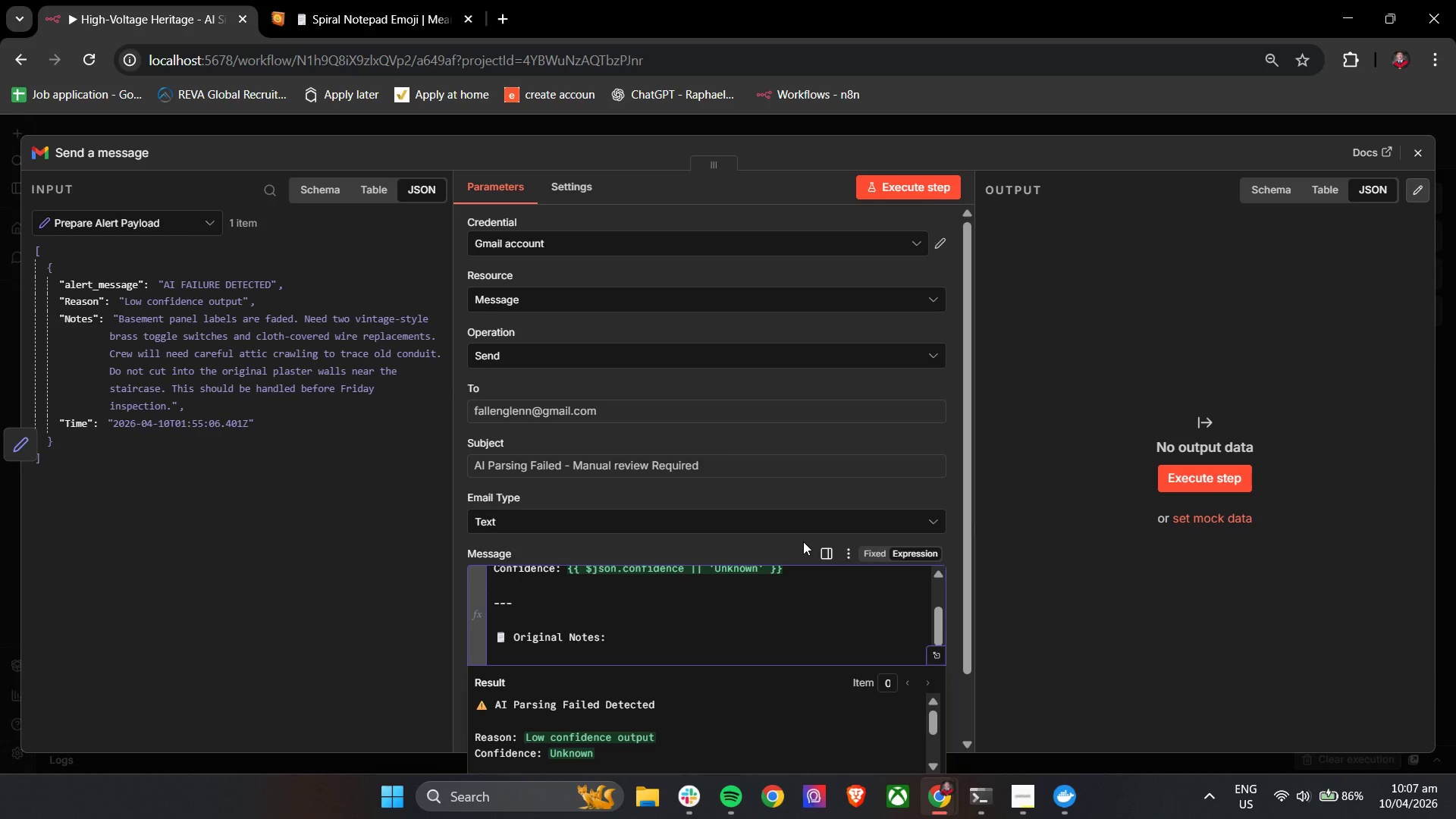 
key(Shift+BracketLeft)
 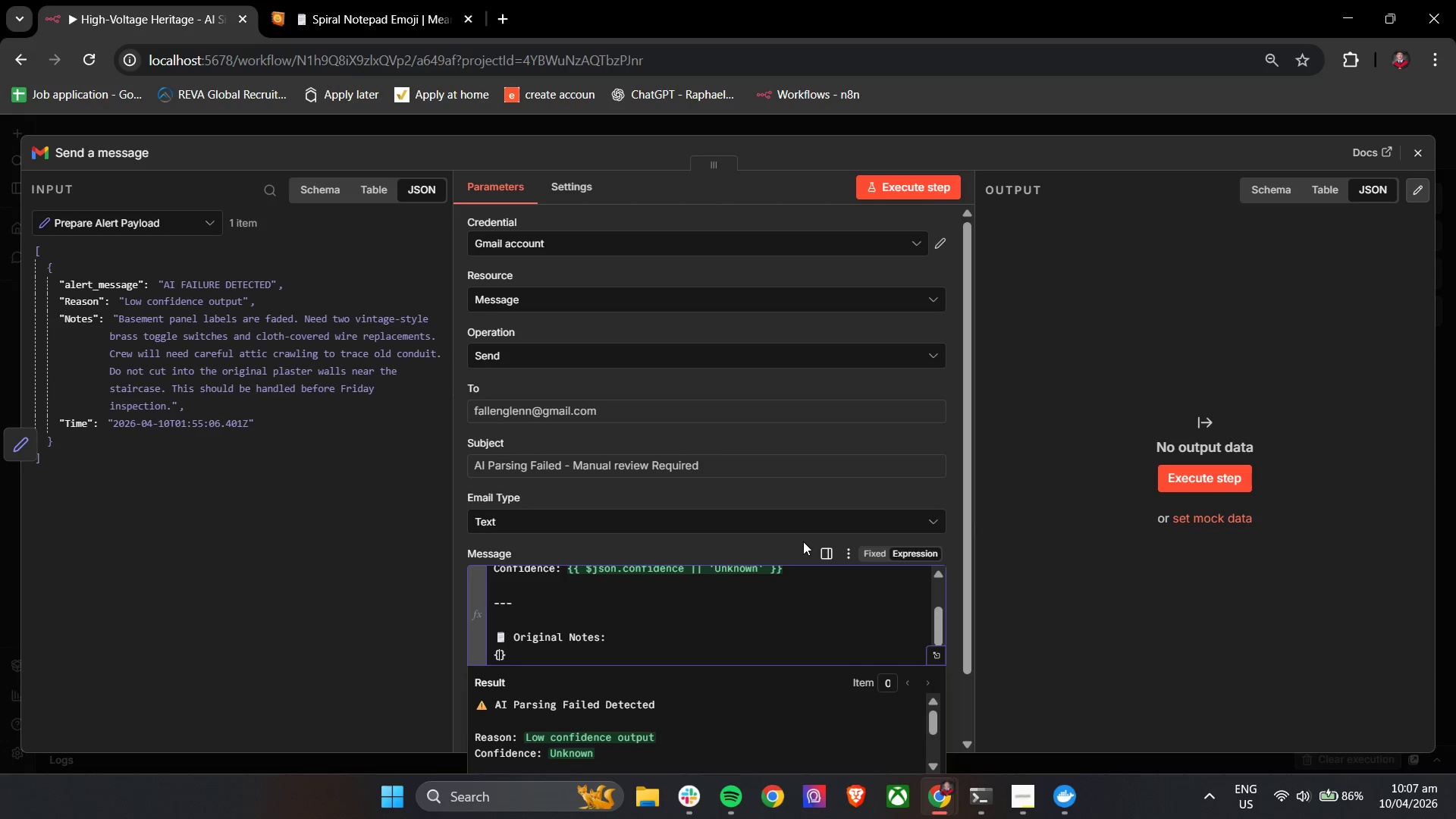 
key(Shift+BracketLeft)
 